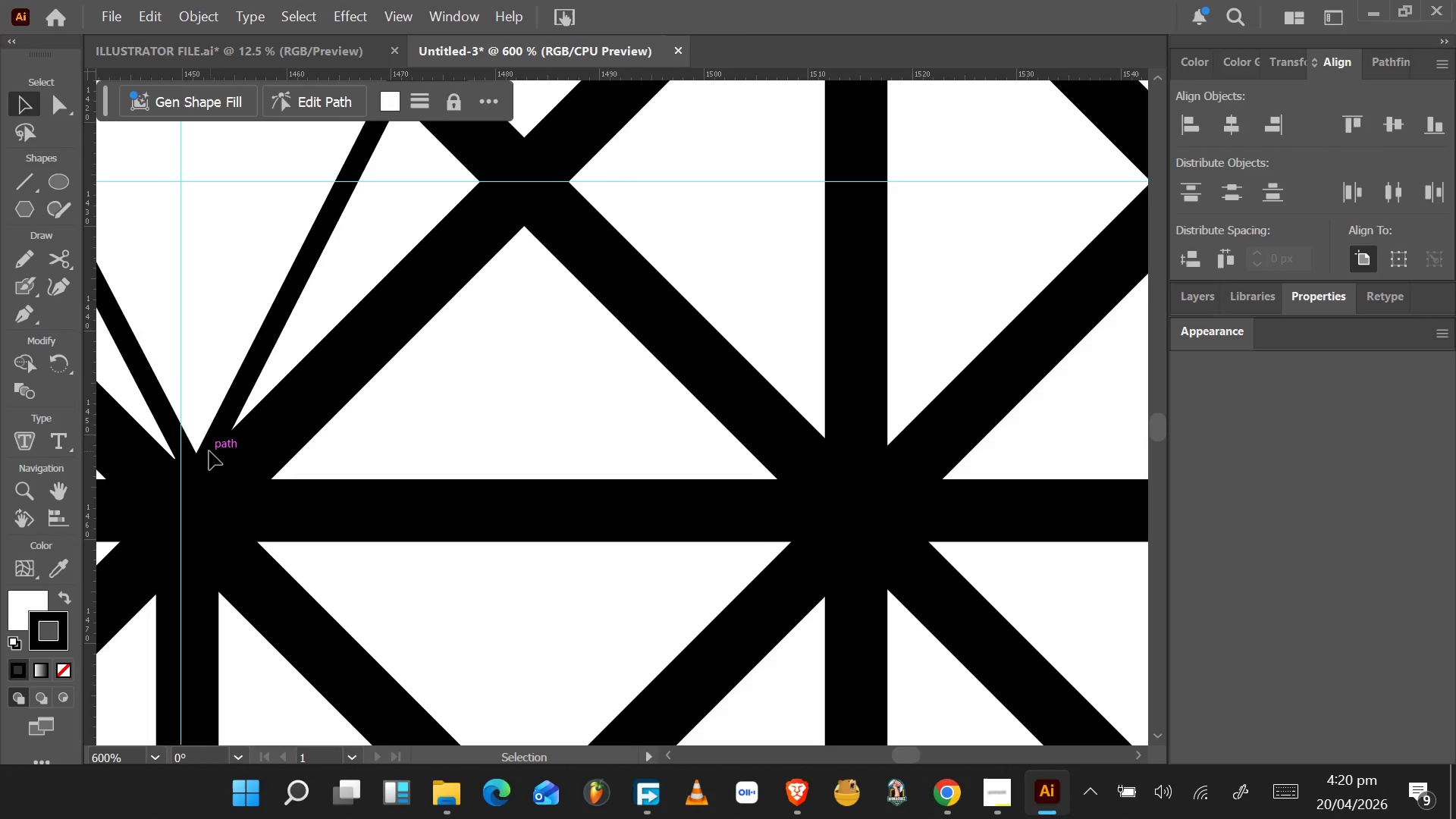 
scroll: coordinate [313, 395], scroll_direction: up, amount: 1.0
 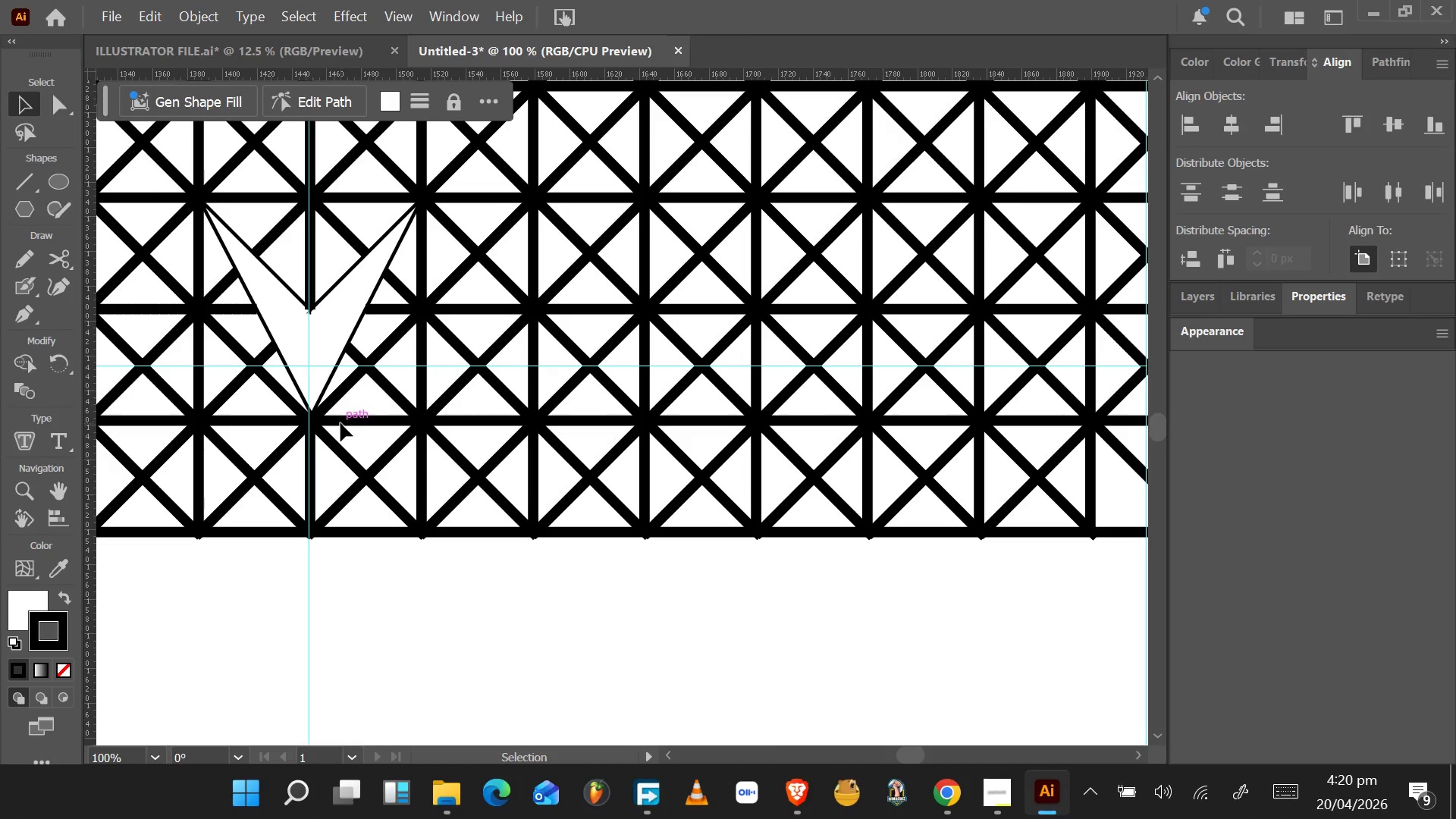 
left_click([197, 444])
 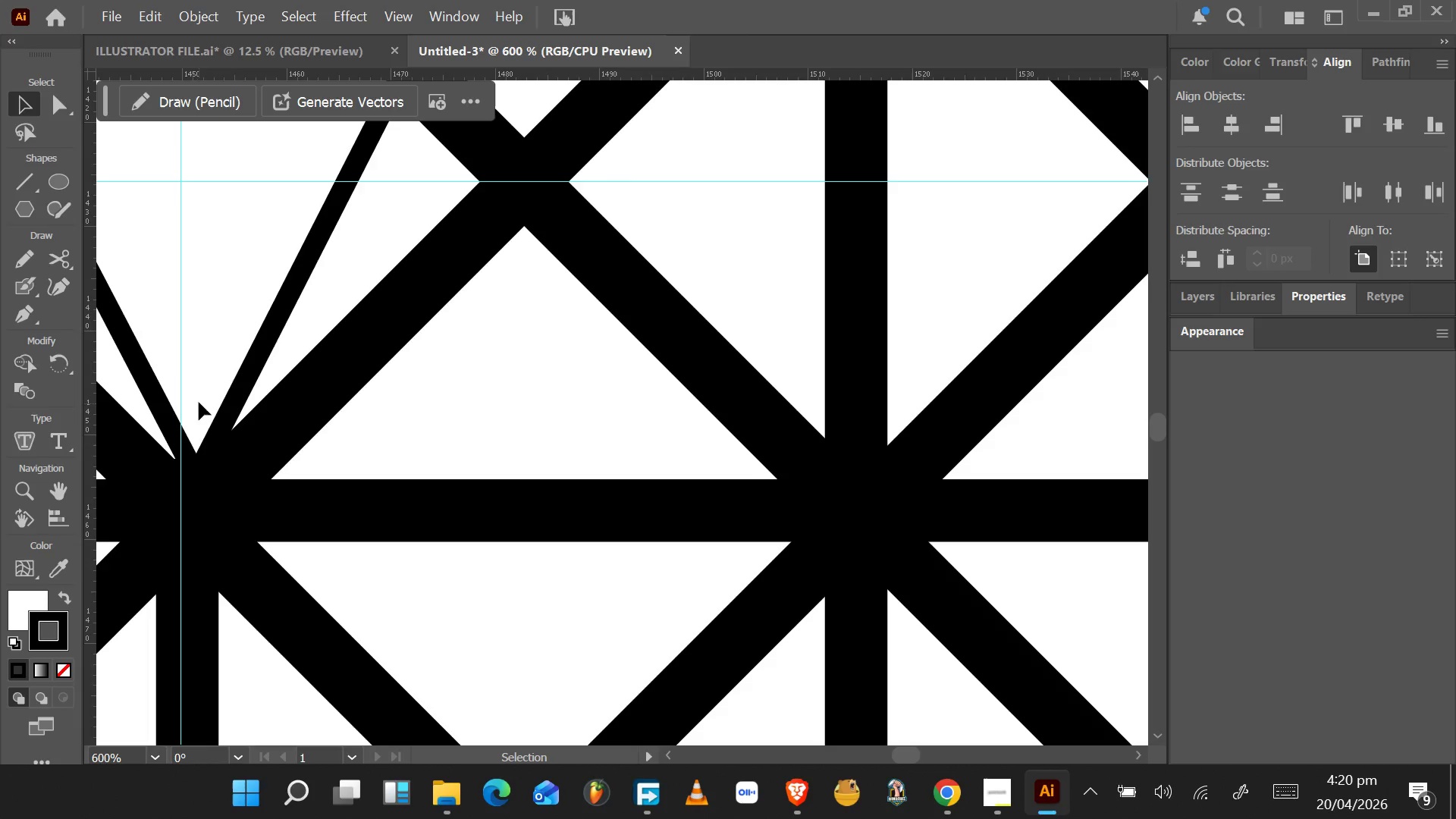 
left_click([199, 400])
 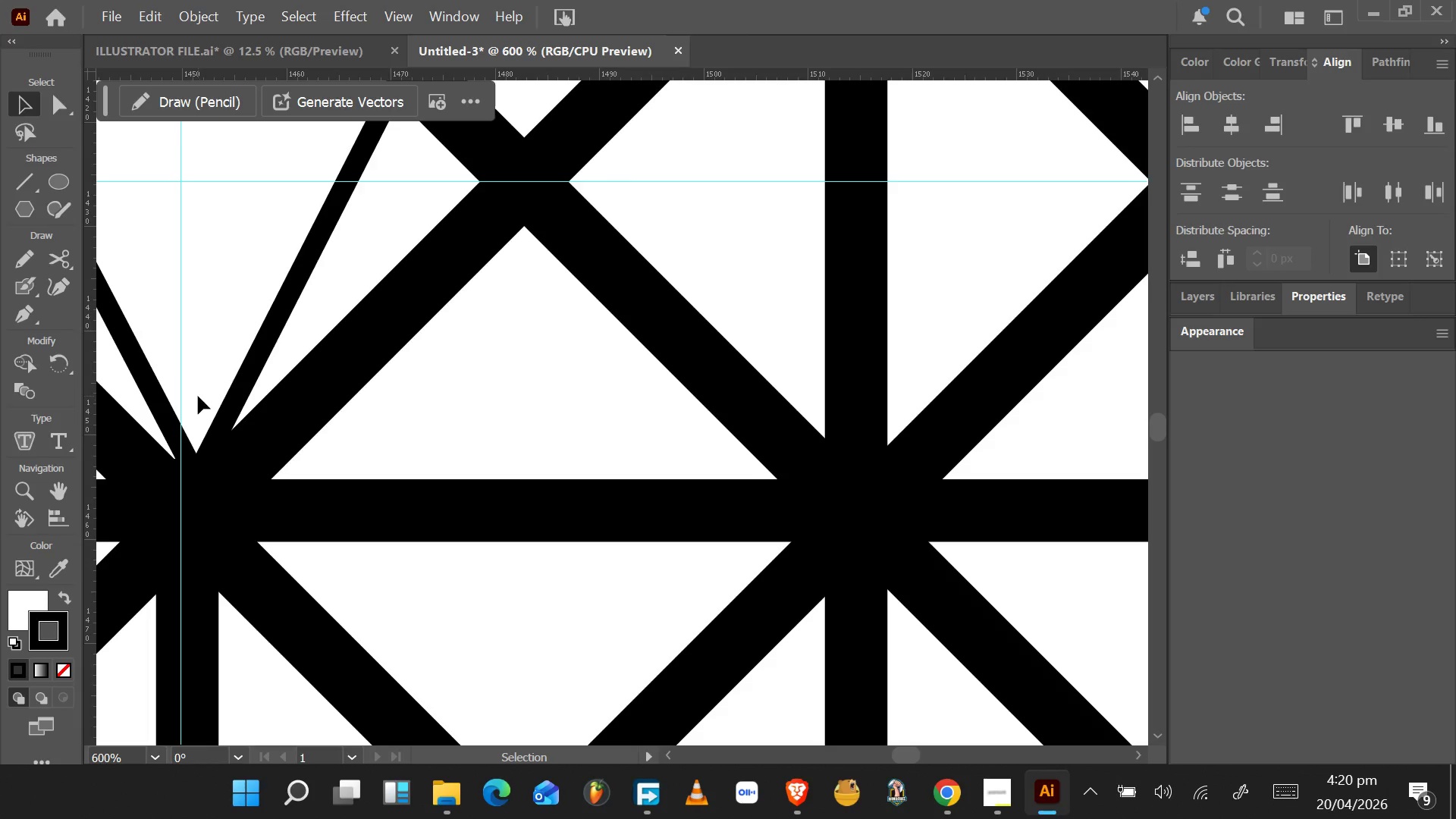 
scroll: coordinate [309, 428], scroll_direction: up, amount: 6.0
 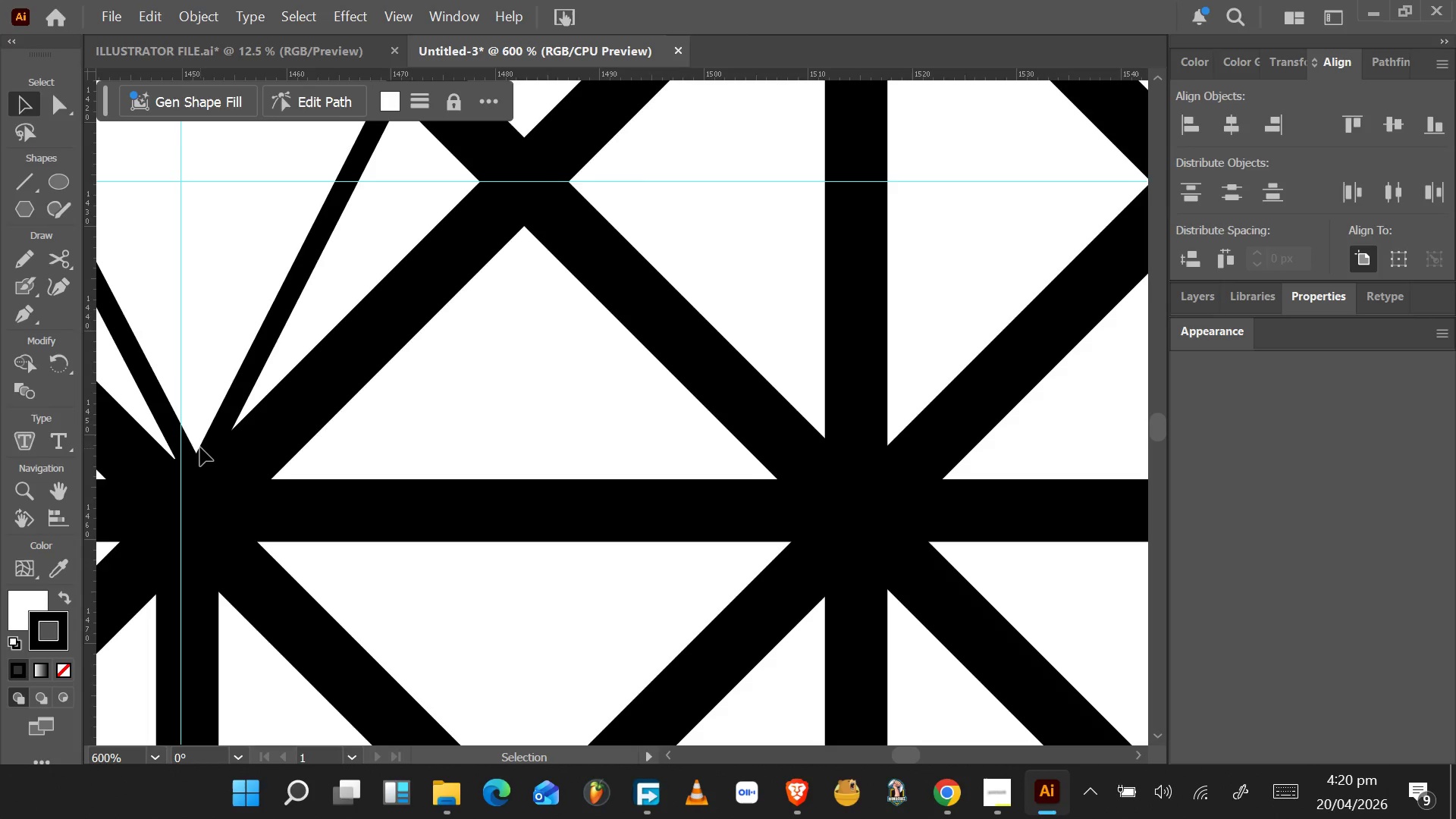 
hold_key(key=AltLeft, duration=0.98)
 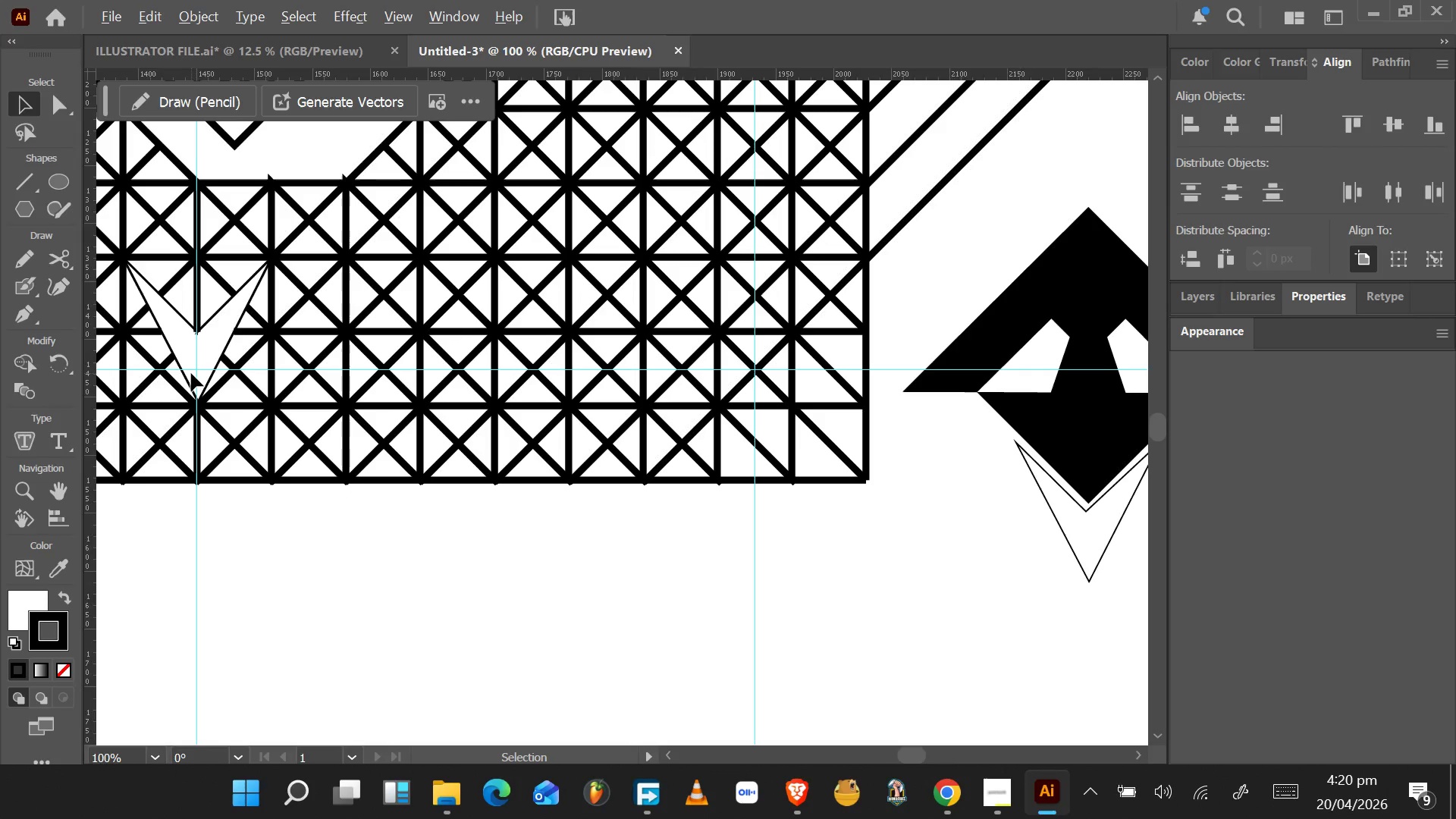 
hold_key(key=AltLeft, duration=1.47)
 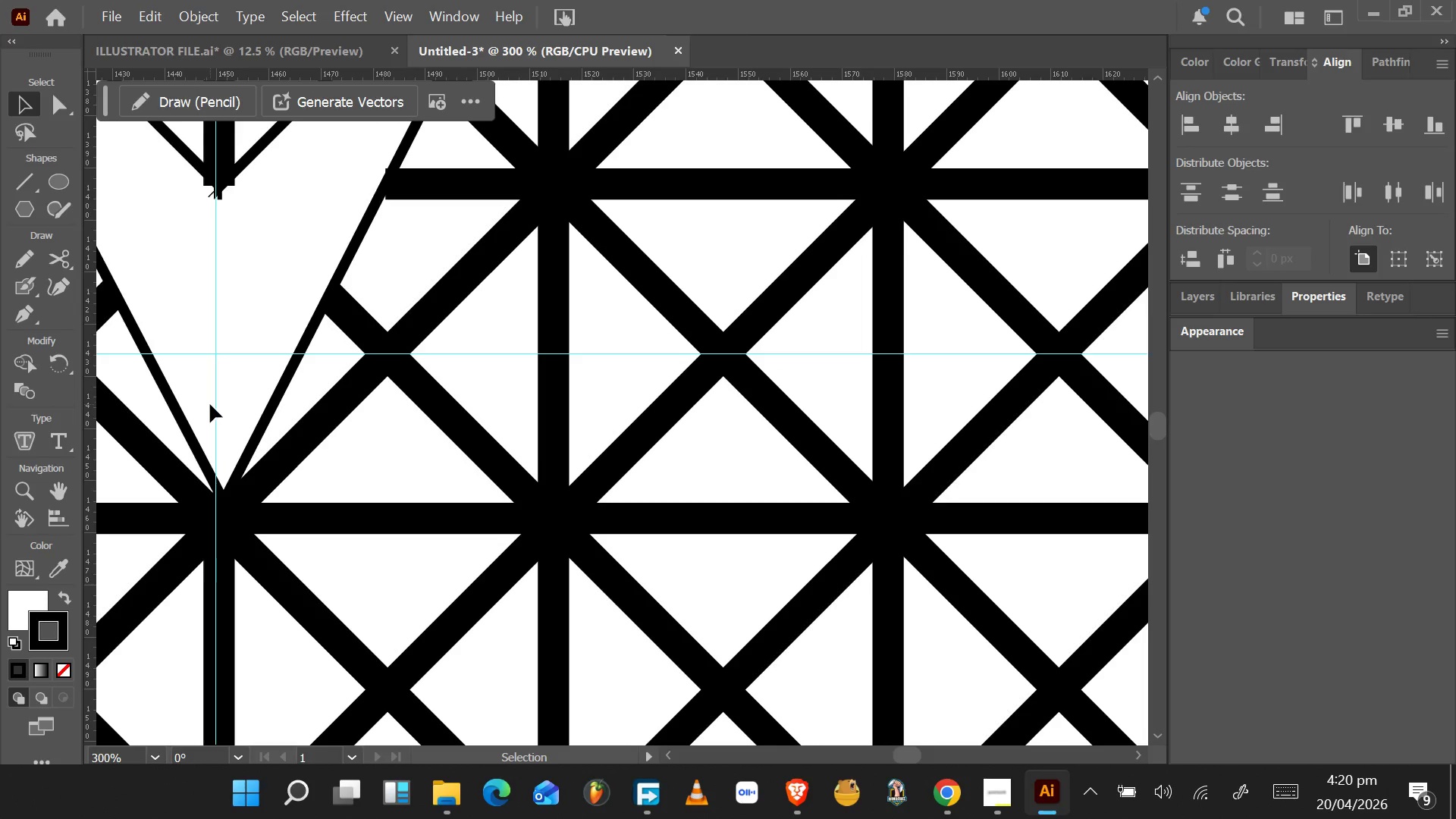 
scroll: coordinate [198, 396], scroll_direction: down, amount: 7.0
 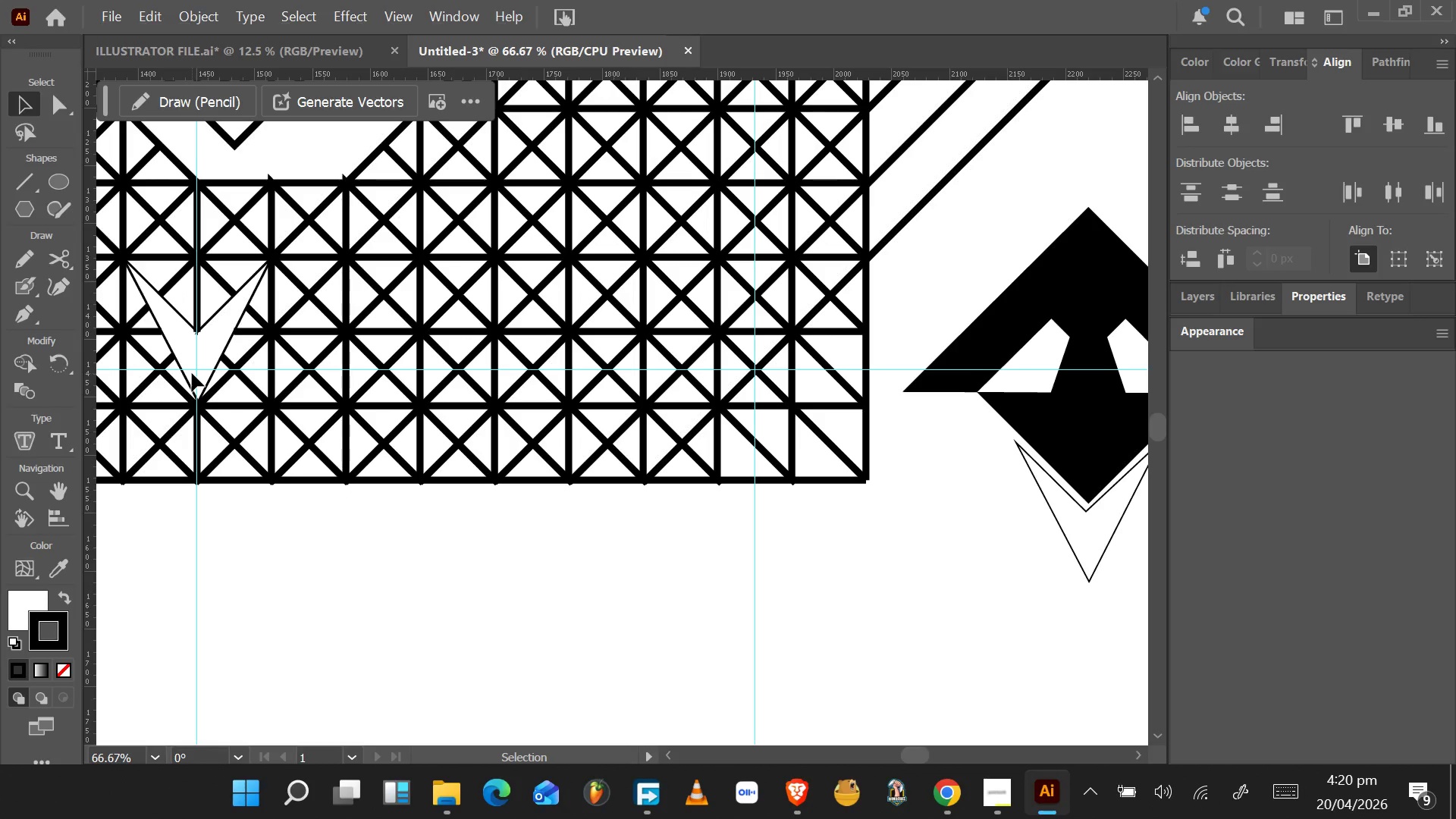 
scroll: coordinate [191, 373], scroll_direction: up, amount: 4.0
 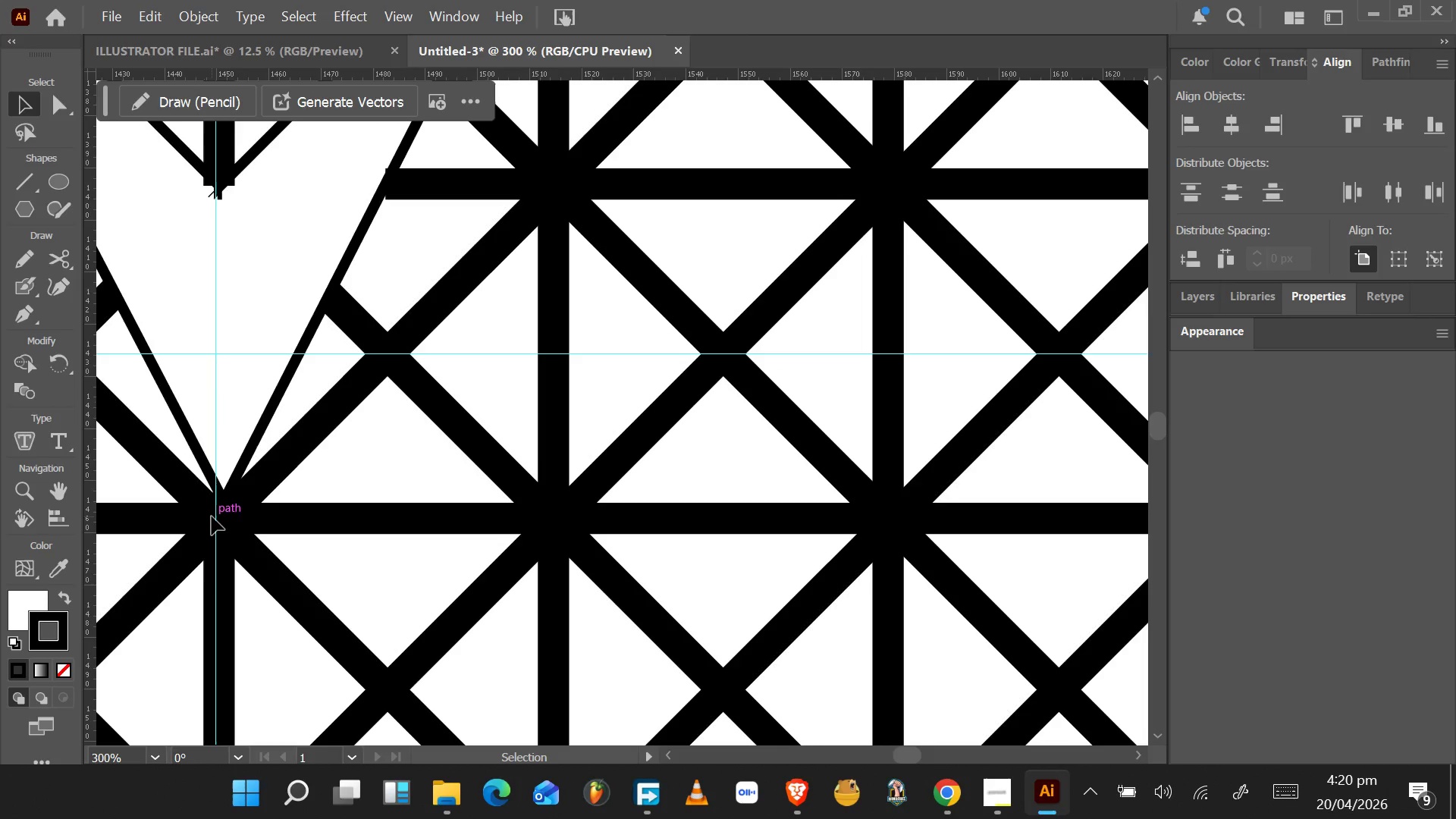 
left_click_drag(start_coordinate=[216, 527], to_coordinate=[226, 519])
 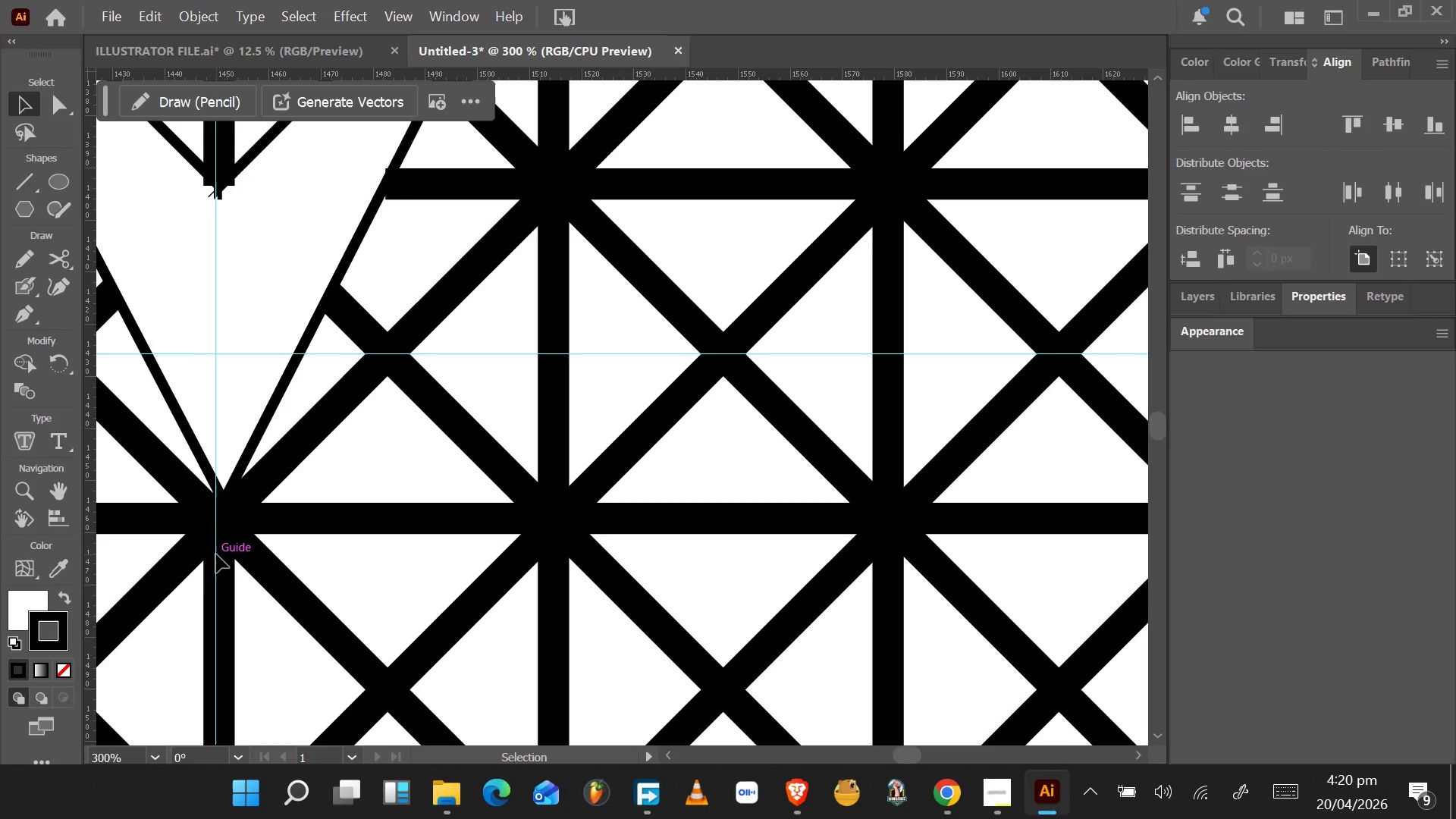 
left_click_drag(start_coordinate=[216, 554], to_coordinate=[225, 541])
 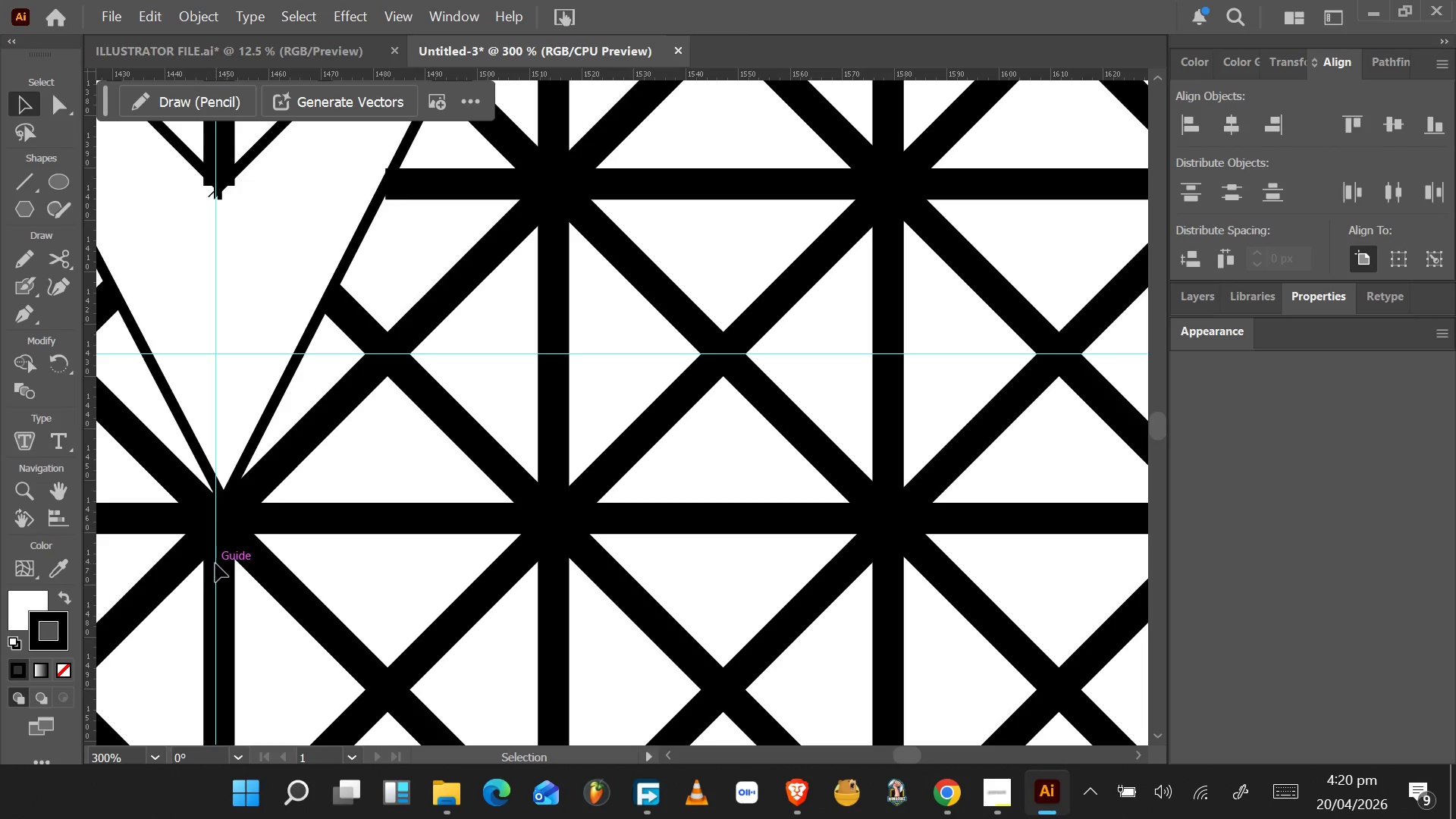 
left_click_drag(start_coordinate=[215, 563], to_coordinate=[221, 560])
 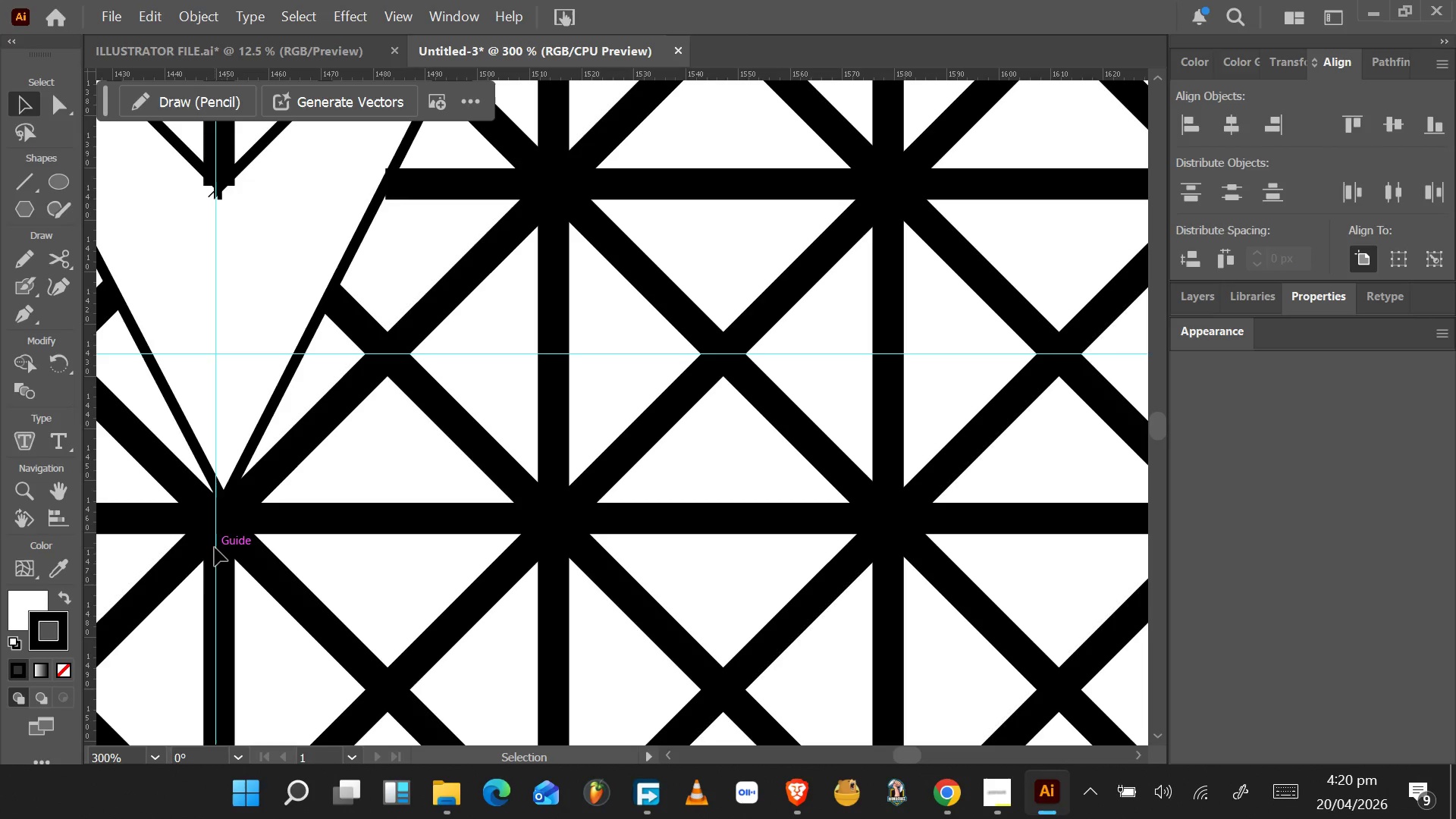 
left_click_drag(start_coordinate=[215, 545], to_coordinate=[257, 541])
 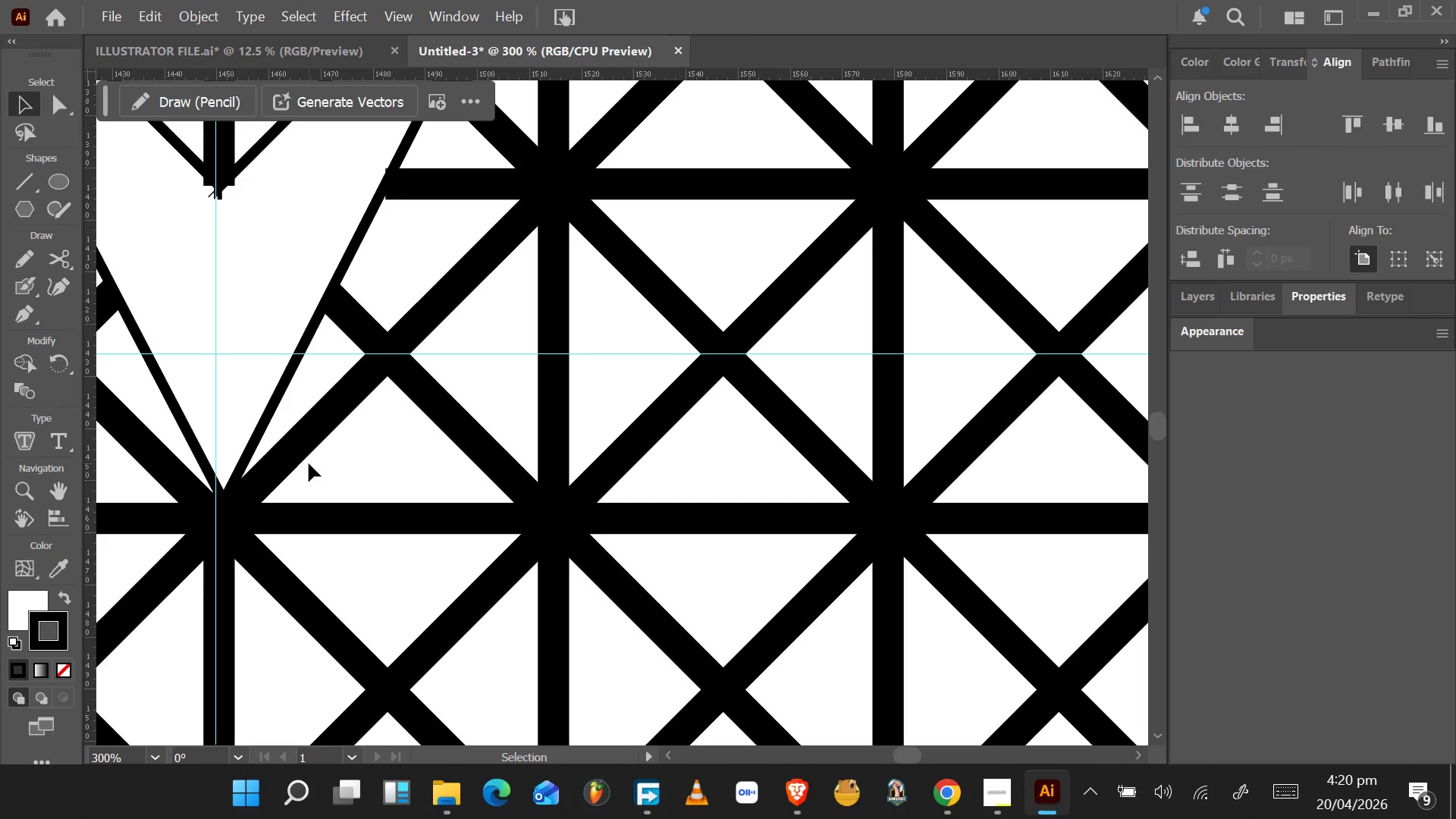 
hold_key(key=AltLeft, duration=1.22)
 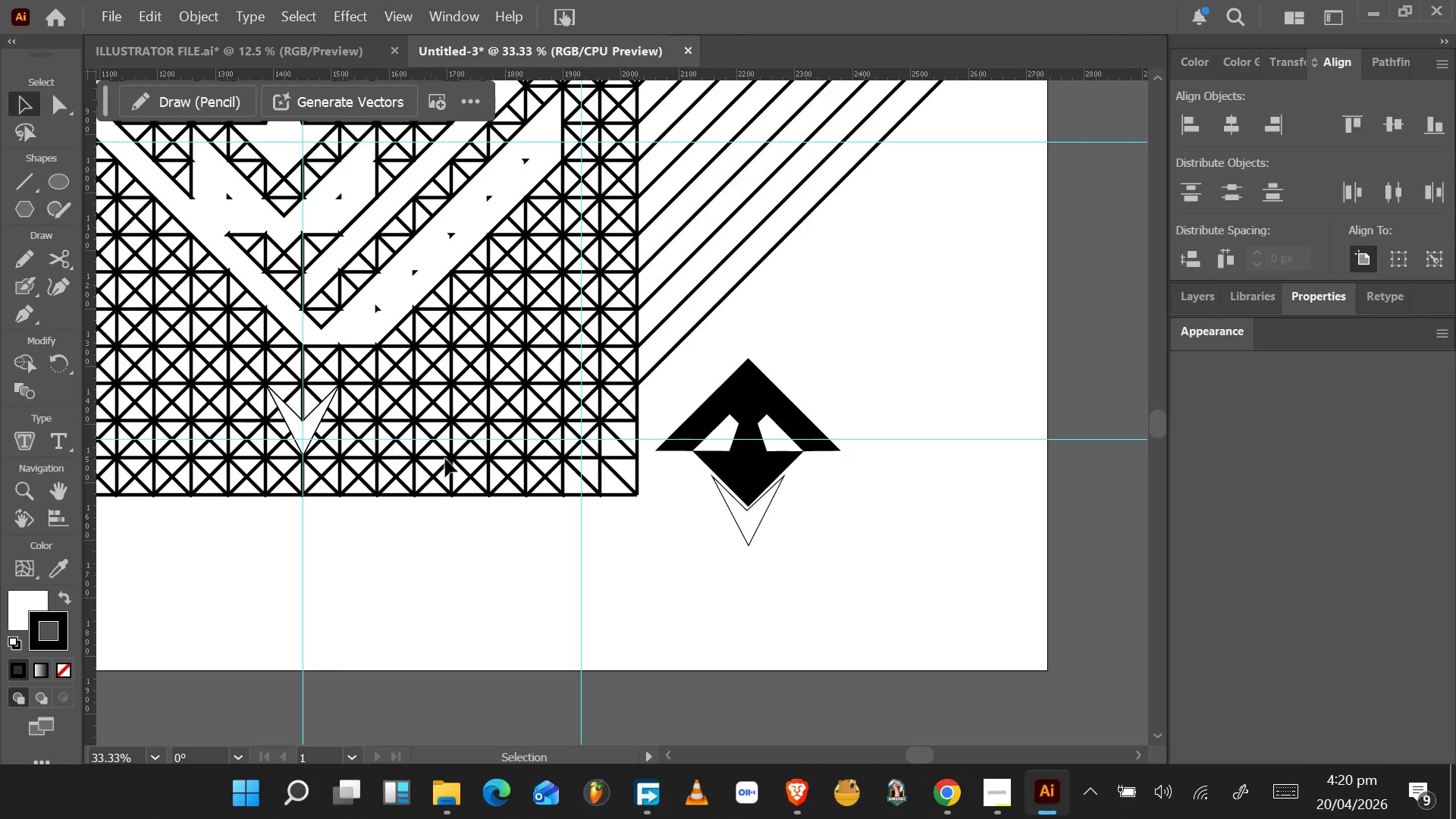 
scroll: coordinate [312, 464], scroll_direction: down, amount: 6.0
 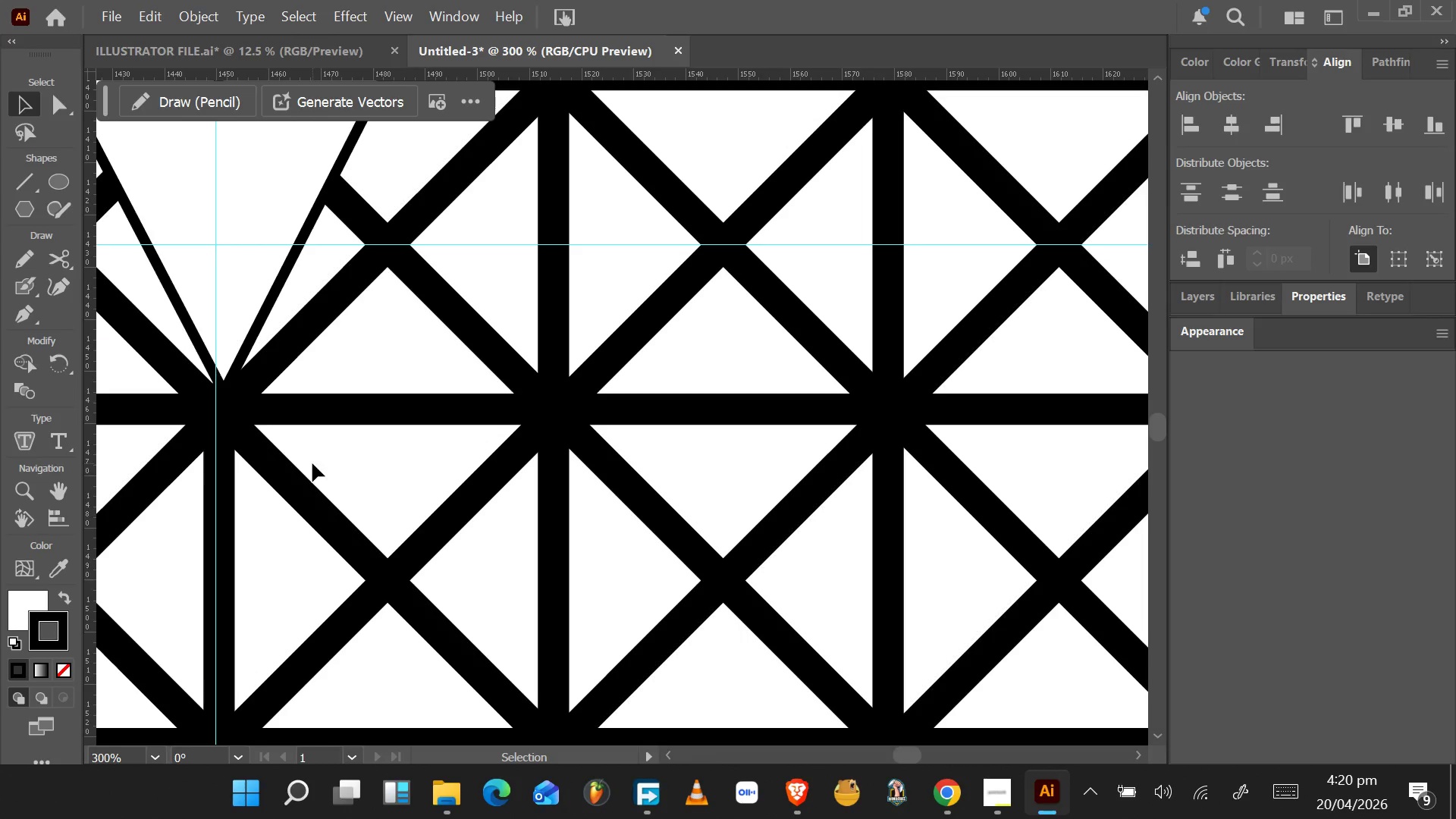 
hold_key(key=ControlLeft, duration=1.45)
 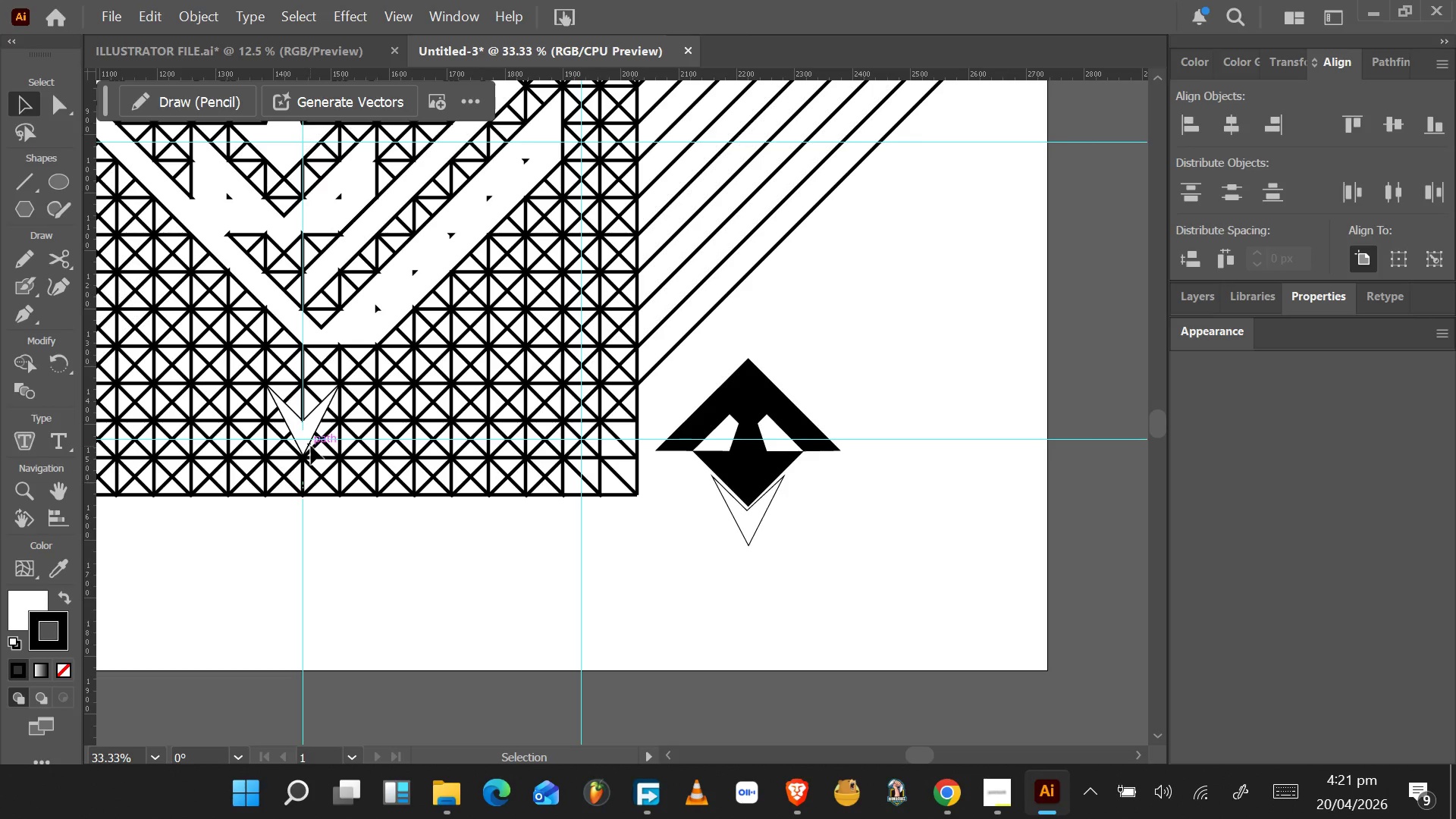 
scroll: coordinate [313, 463], scroll_direction: down, amount: 5.0
 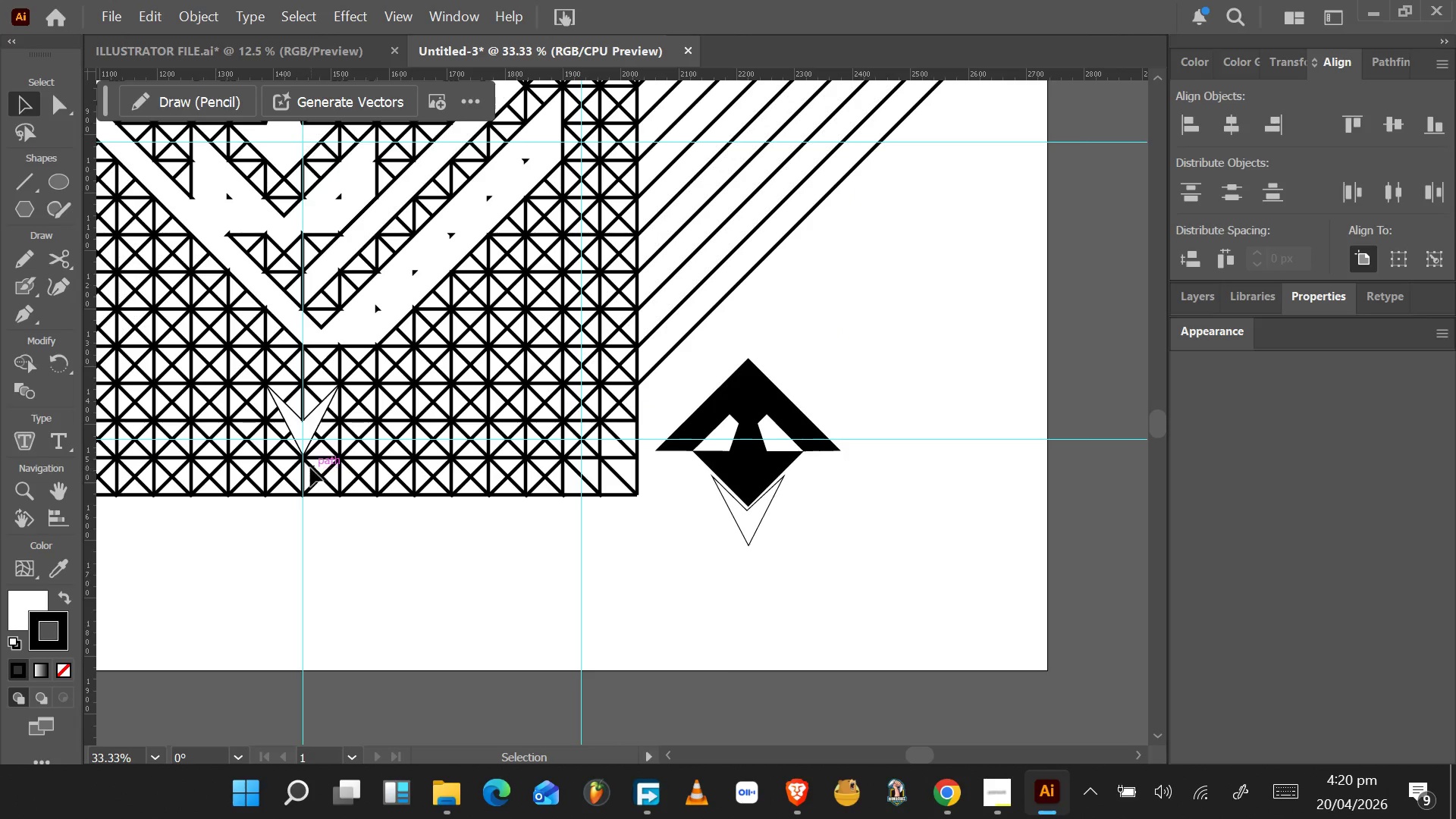 
hold_key(key=AltLeft, duration=1.5)
 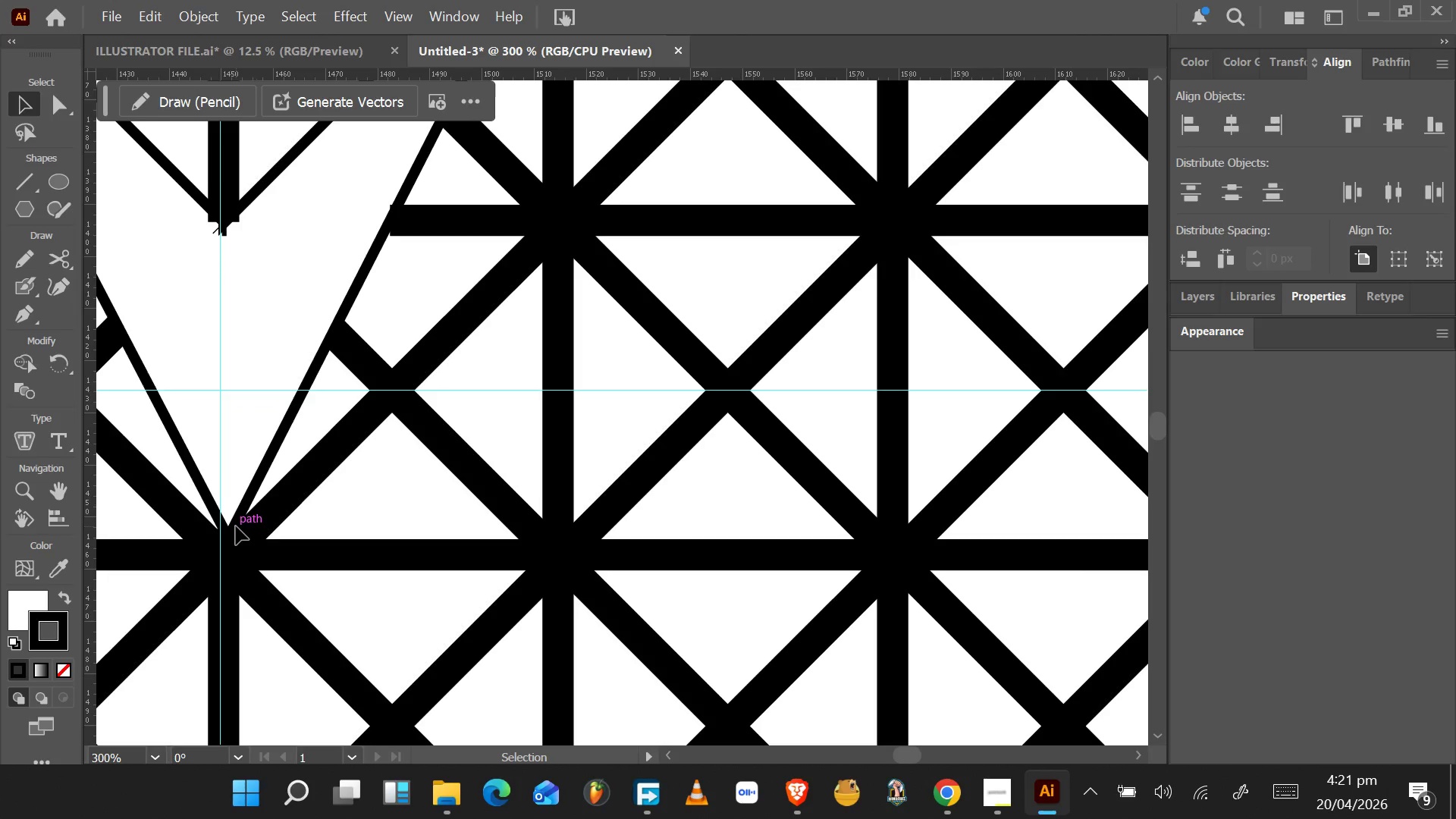 
key(Alt+AltLeft)
 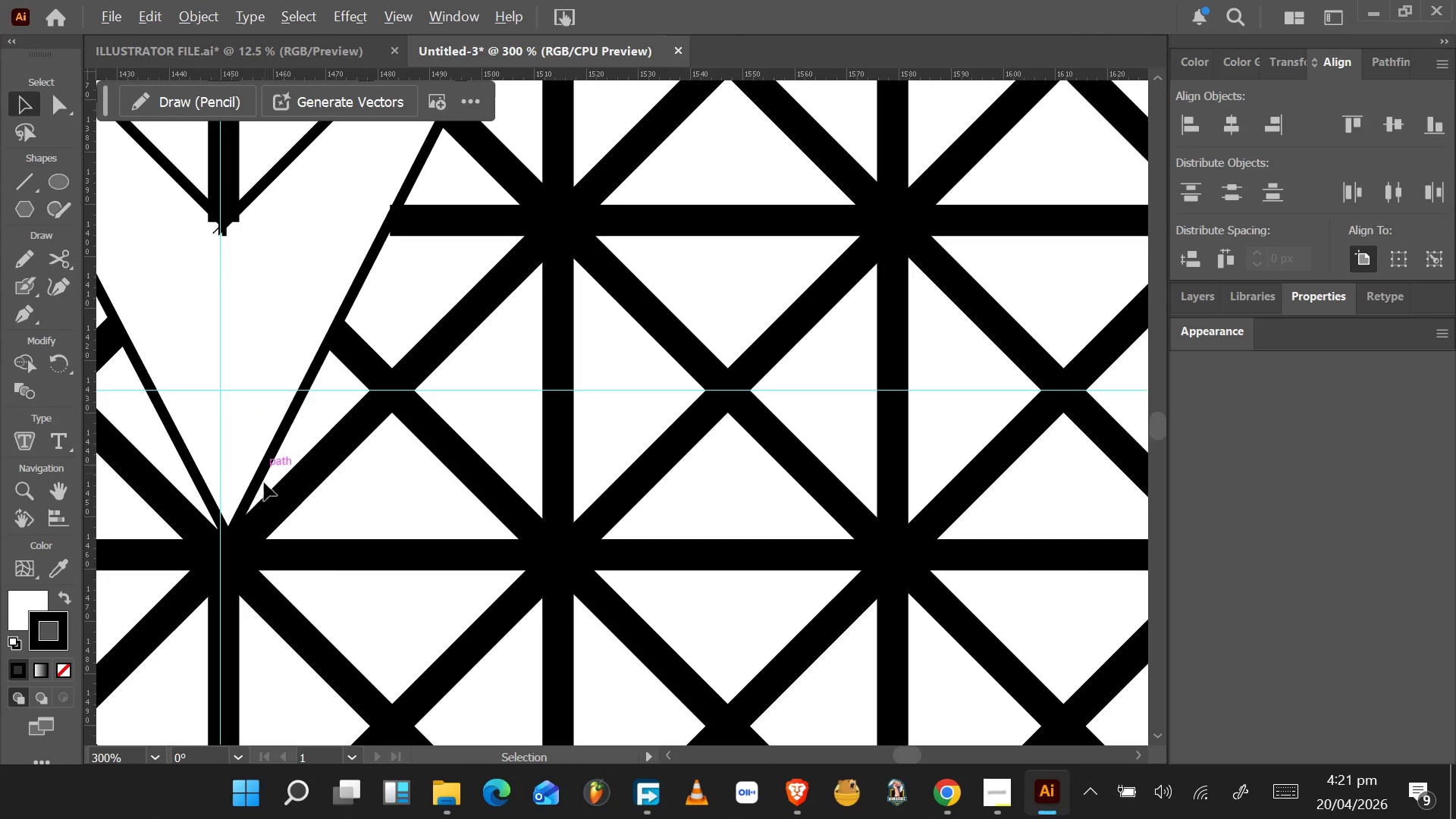 
key(Alt+AltLeft)
 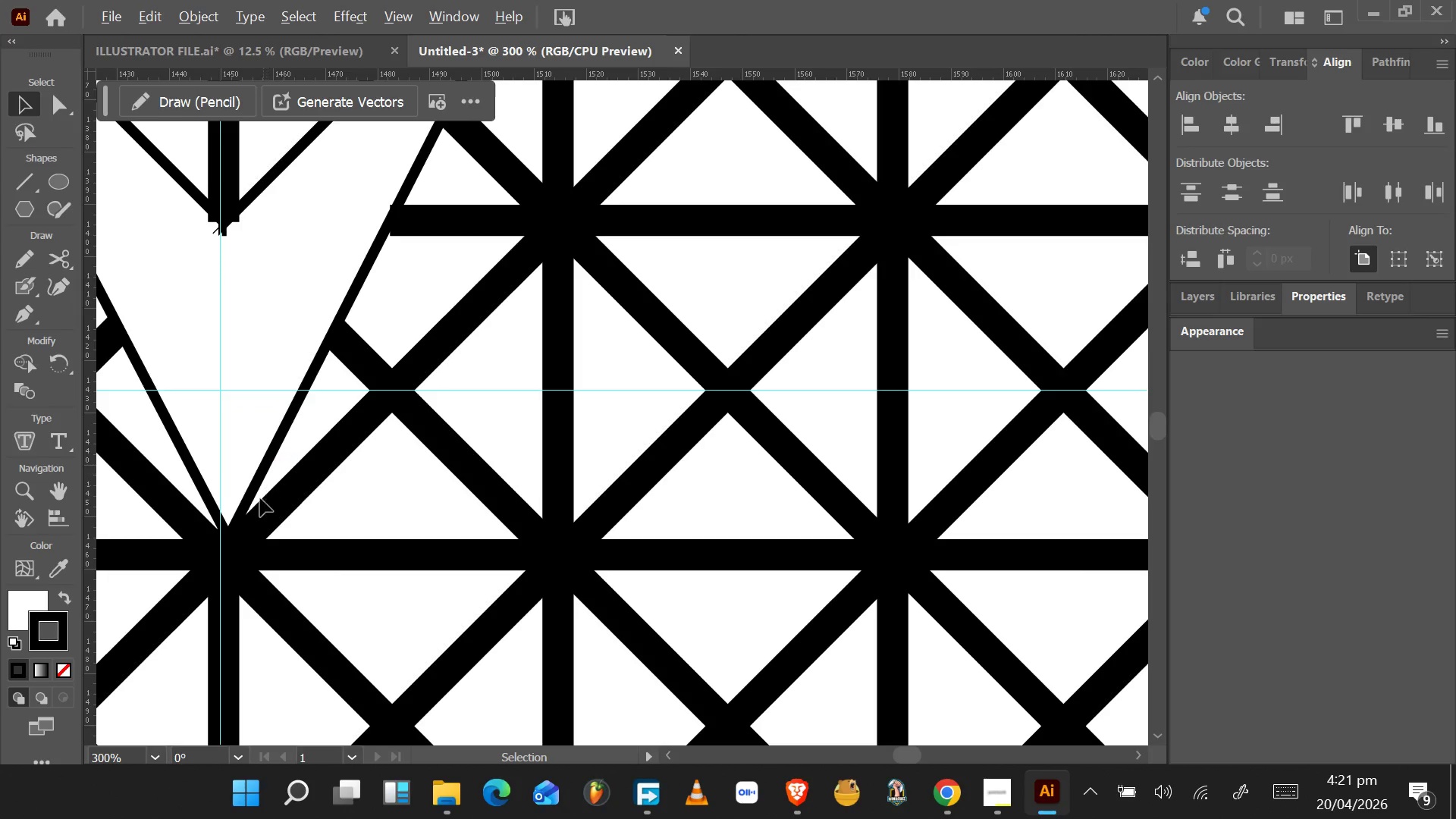 
key(Alt+AltLeft)
 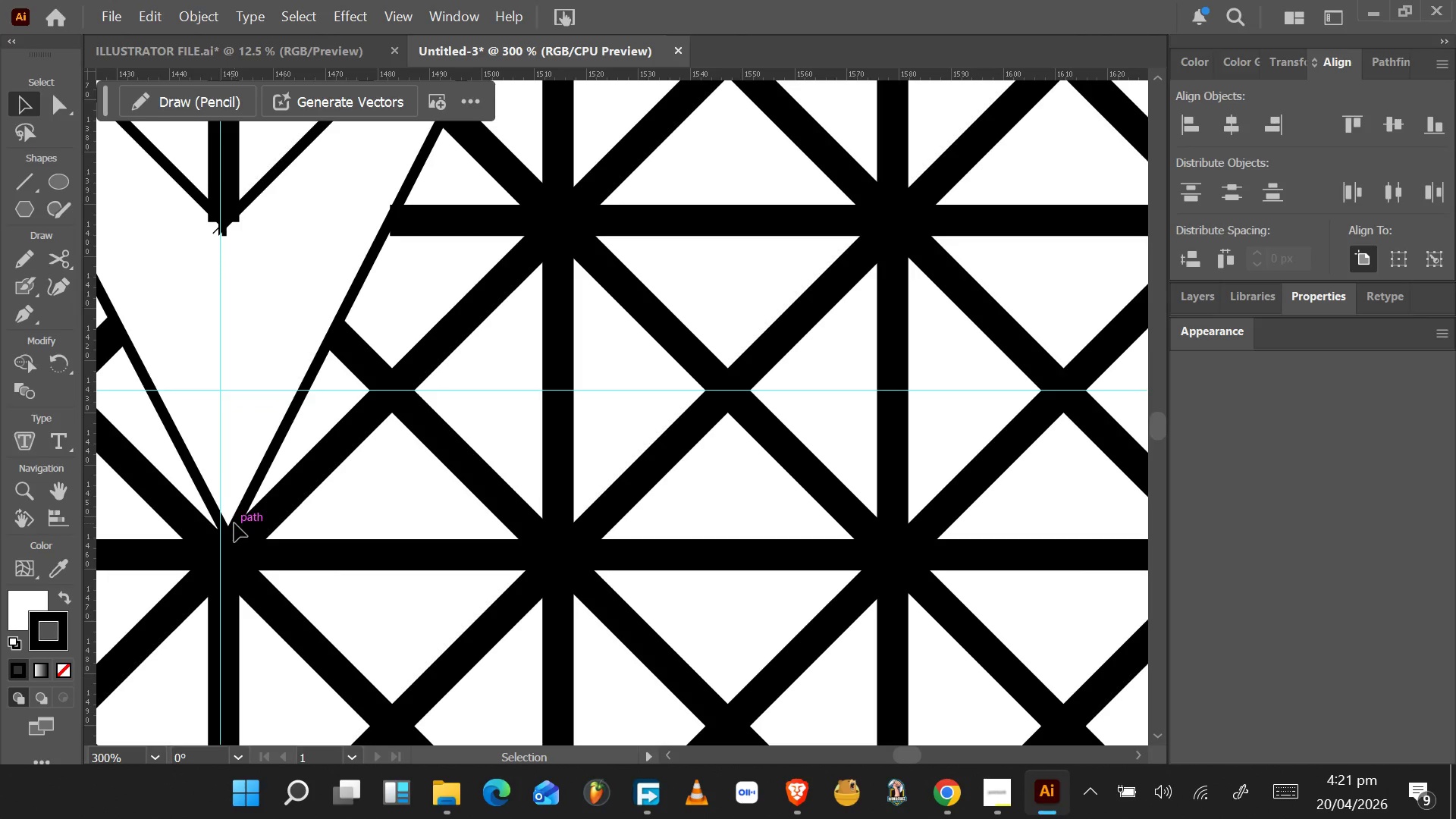 
hold_key(key=MetaLeft, duration=0.34)
 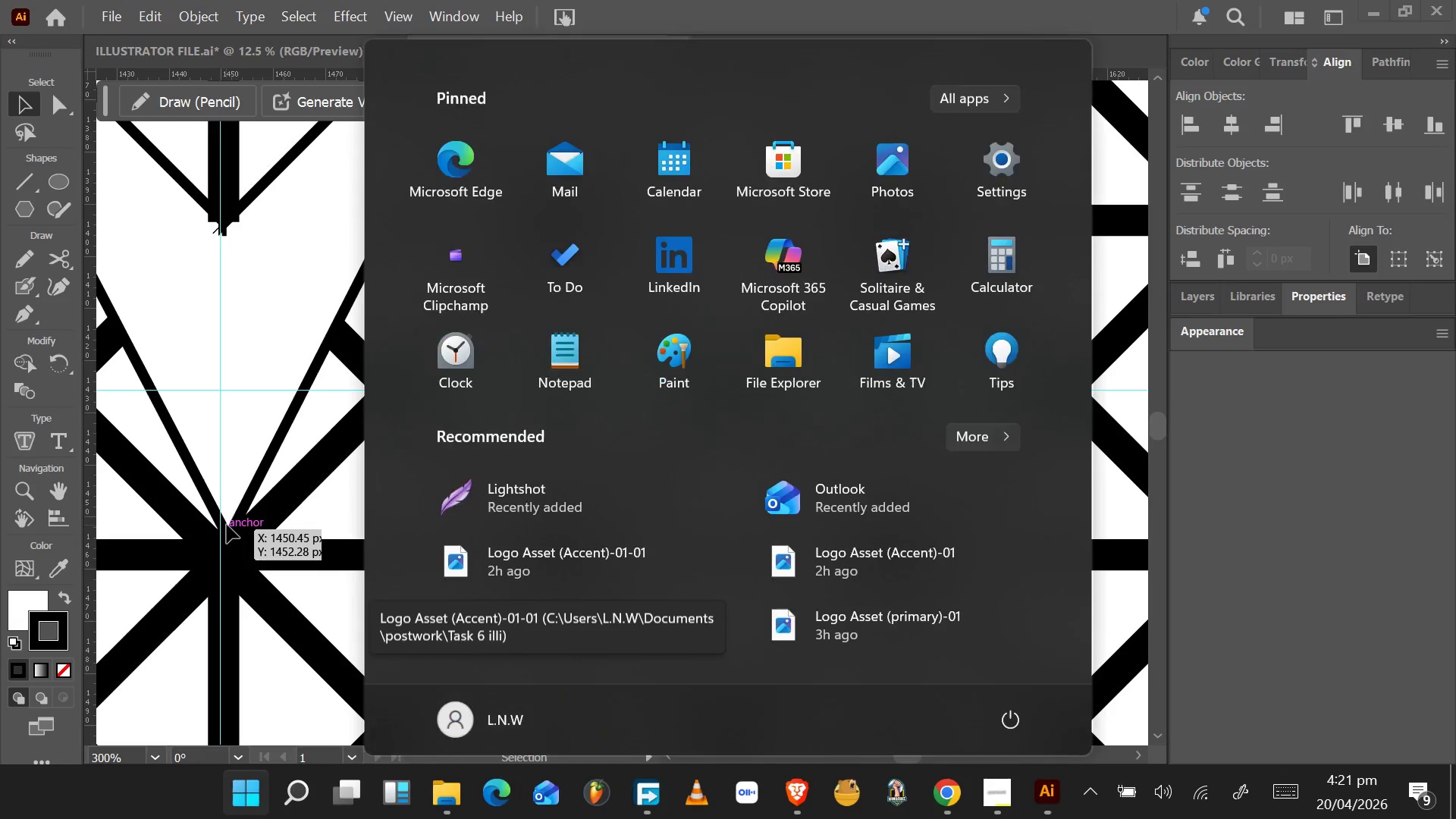 
scroll: coordinate [311, 444], scroll_direction: up, amount: 6.0
 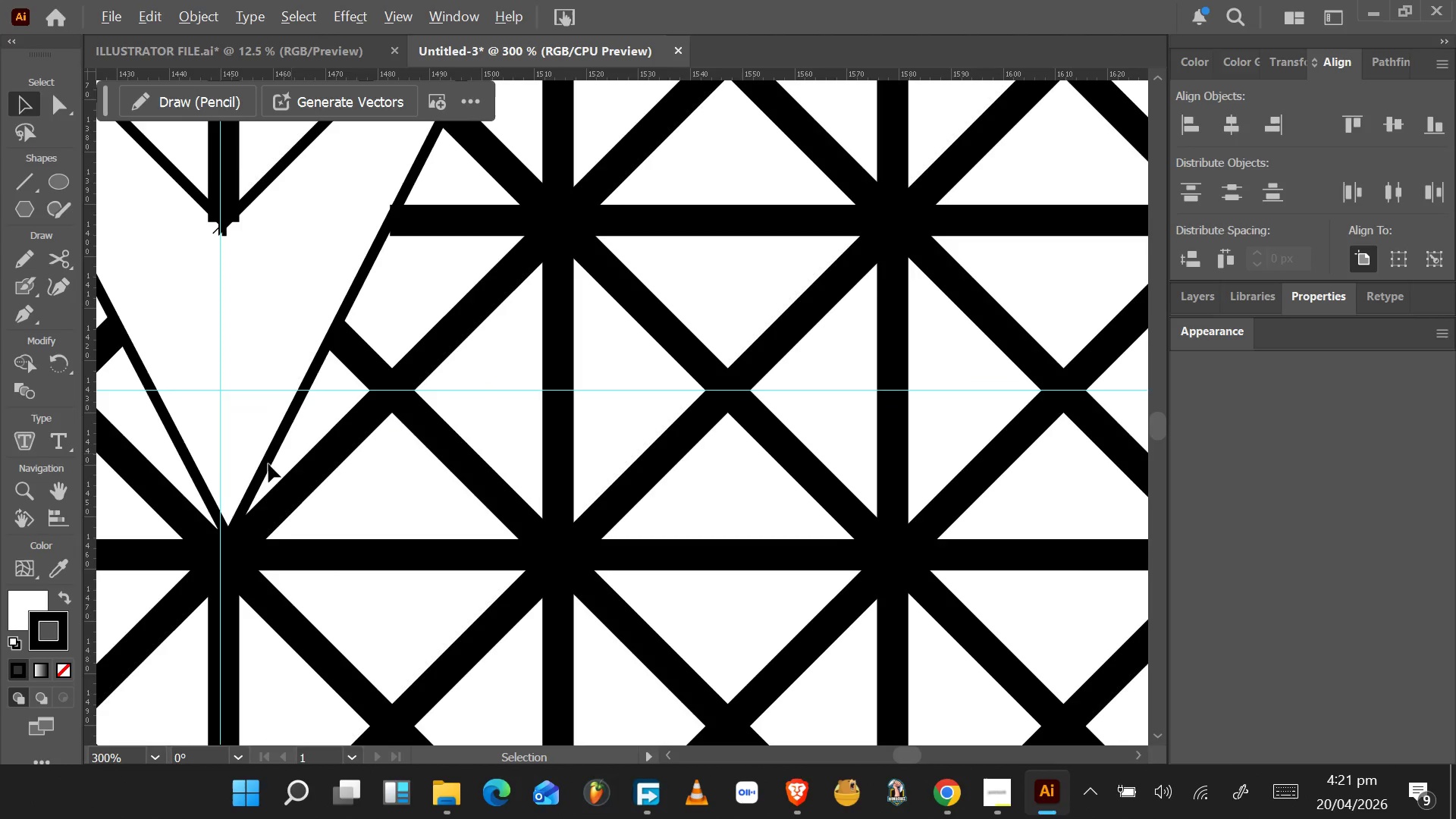 
left_click([227, 525])
 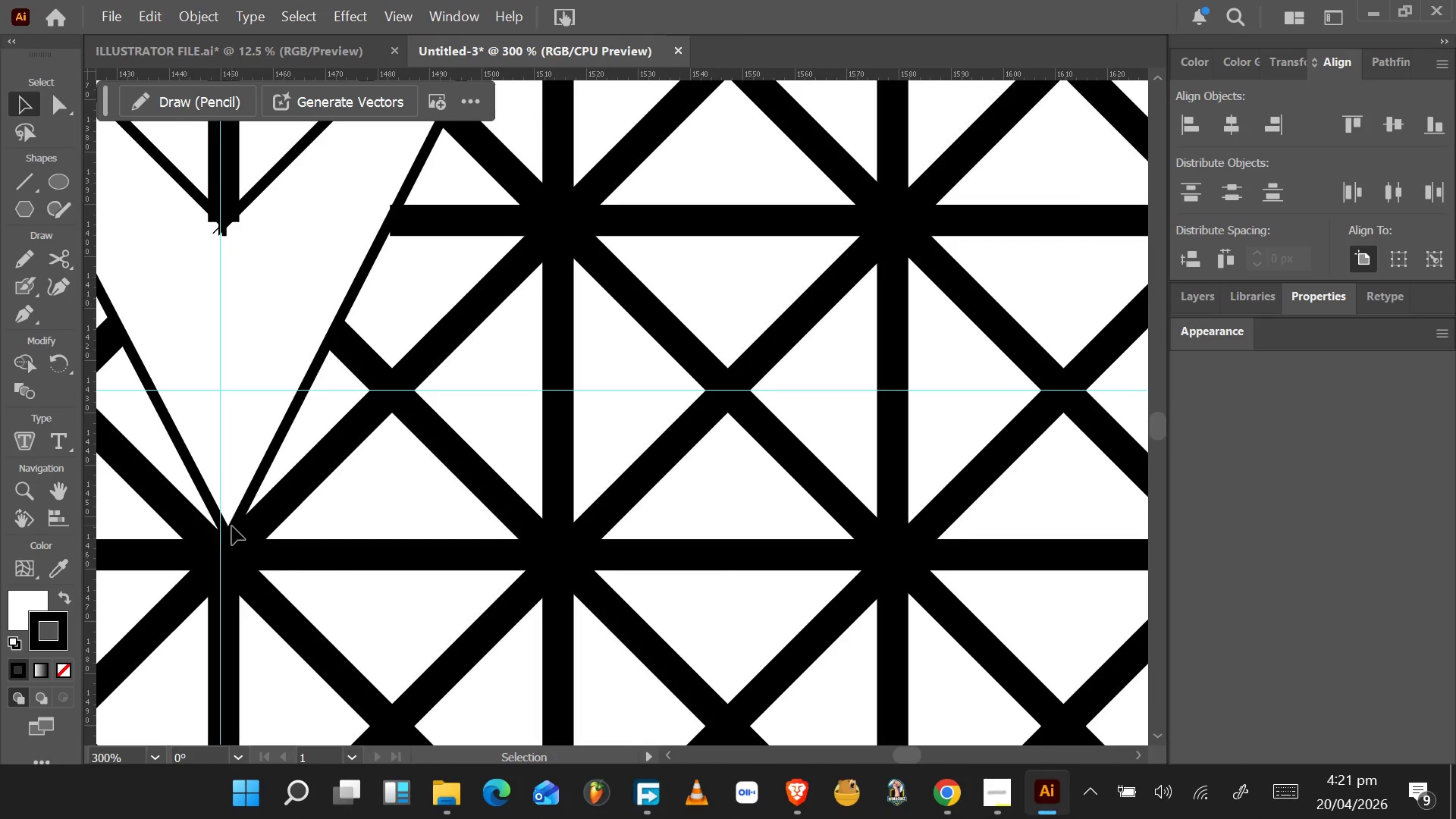 
left_click([235, 528])
 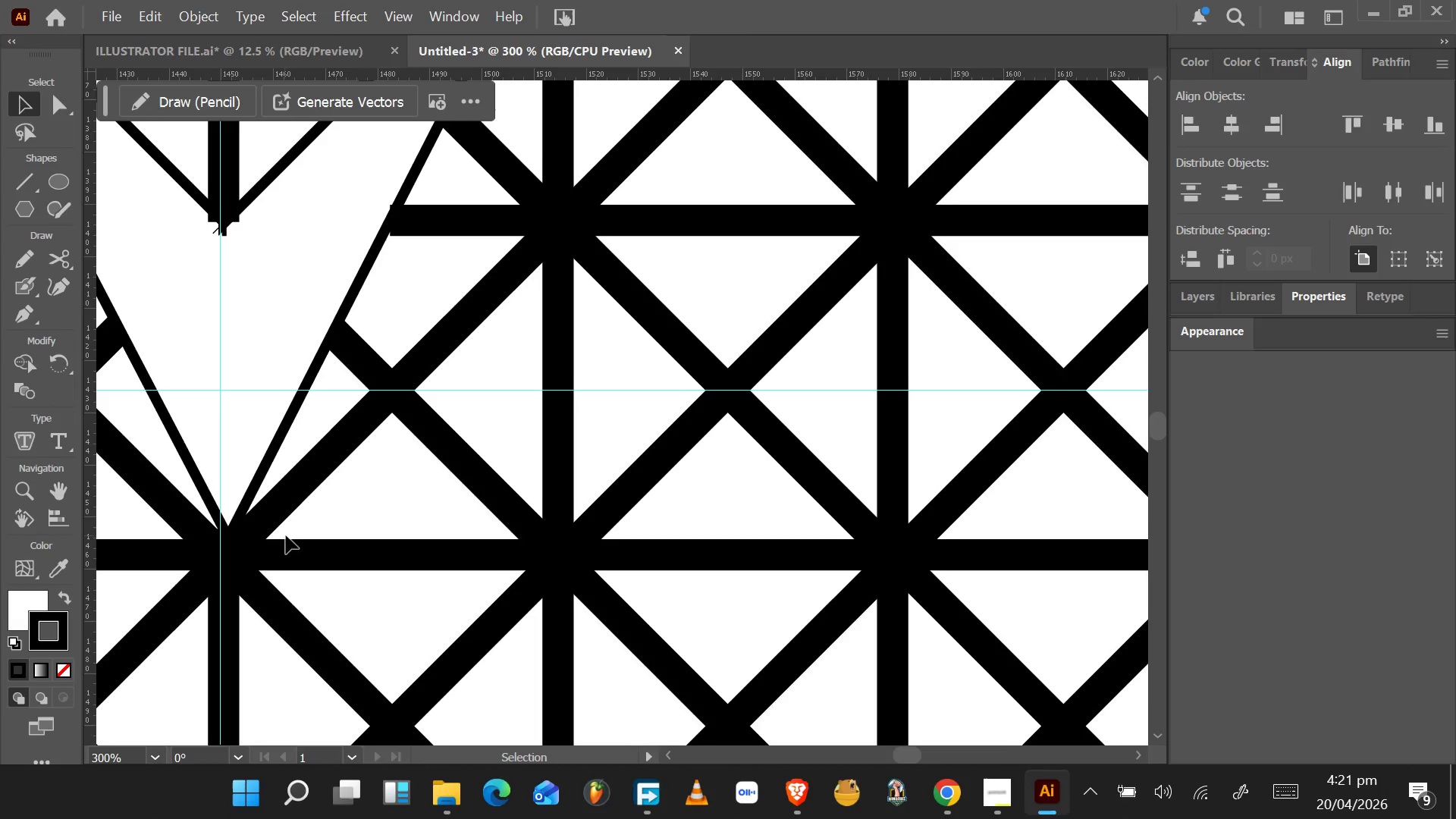 
hold_key(key=MetaLeft, duration=0.34)
 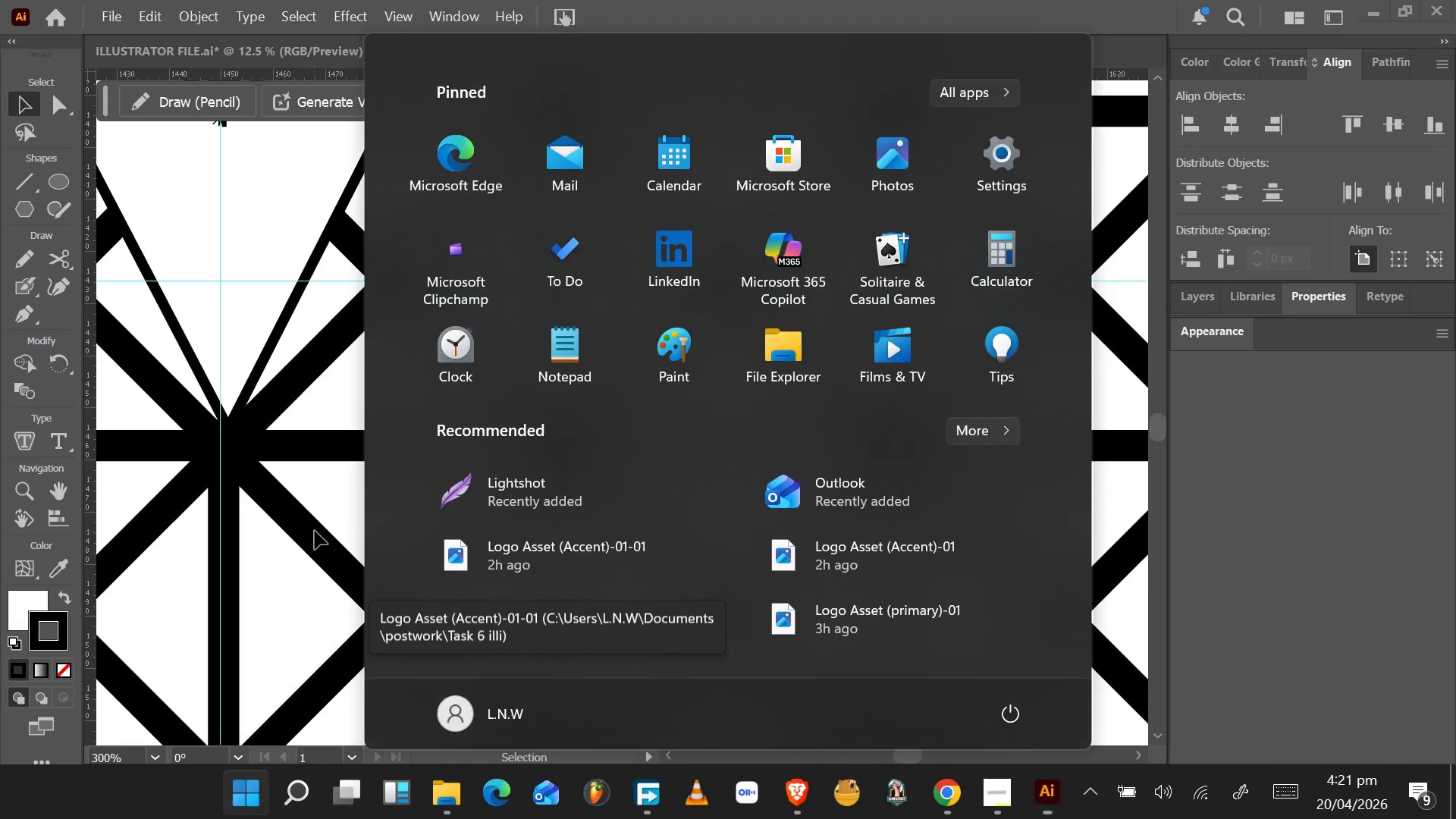 
key(Meta+MetaLeft)
 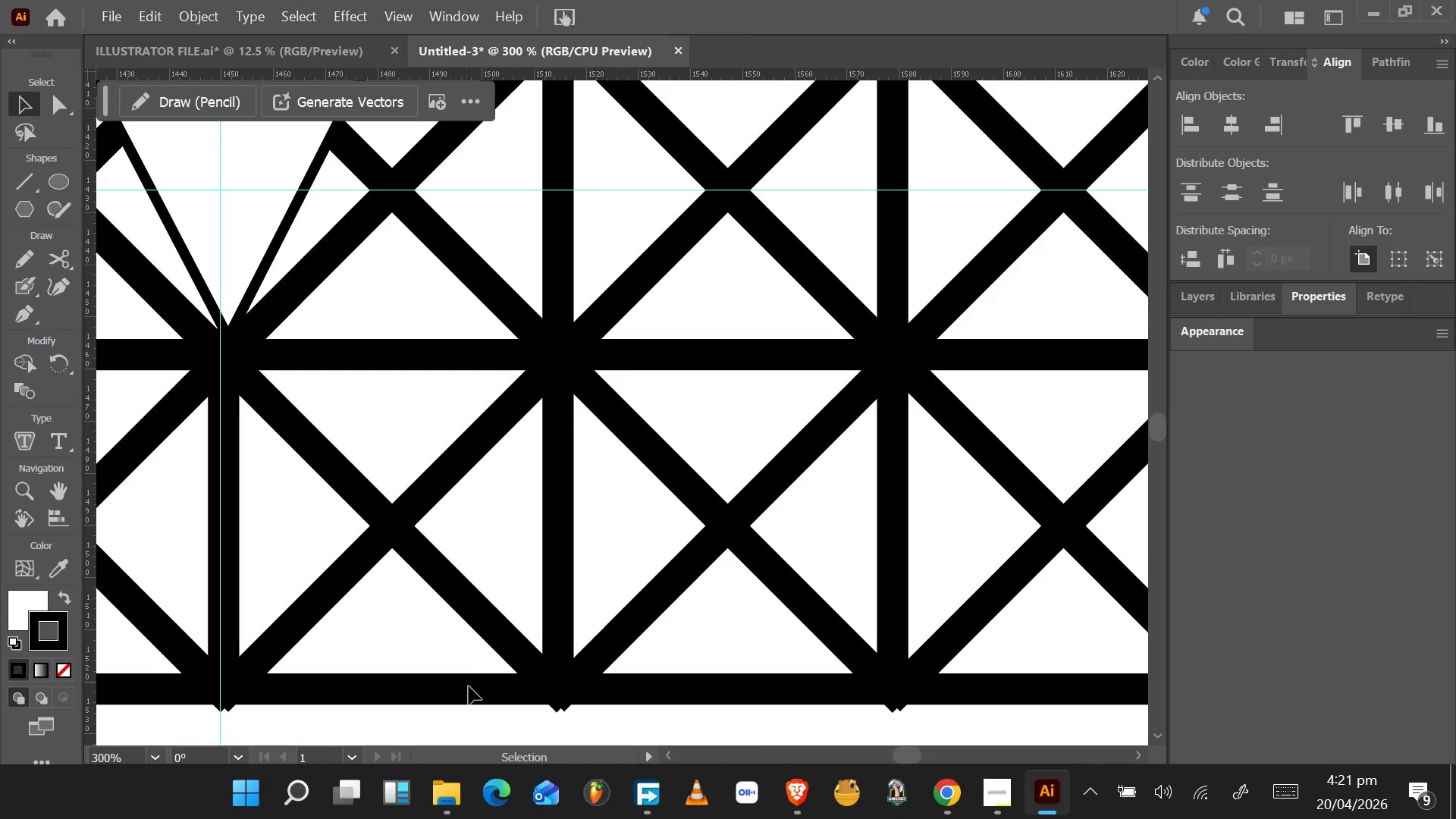 
left_click_drag(start_coordinate=[433, 739], to_coordinate=[604, 462])
 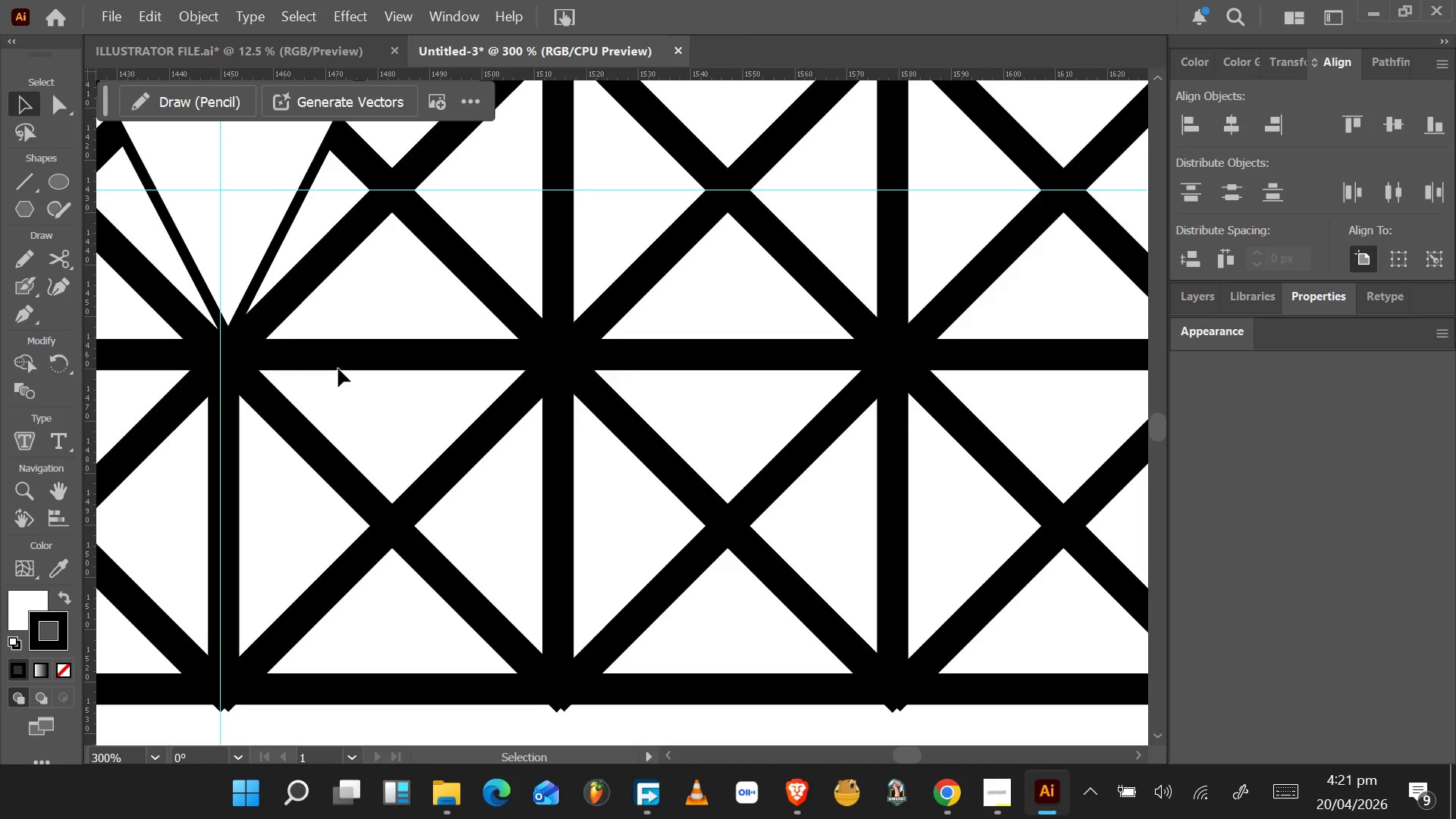 
scroll: coordinate [315, 531], scroll_direction: down, amount: 11.0
 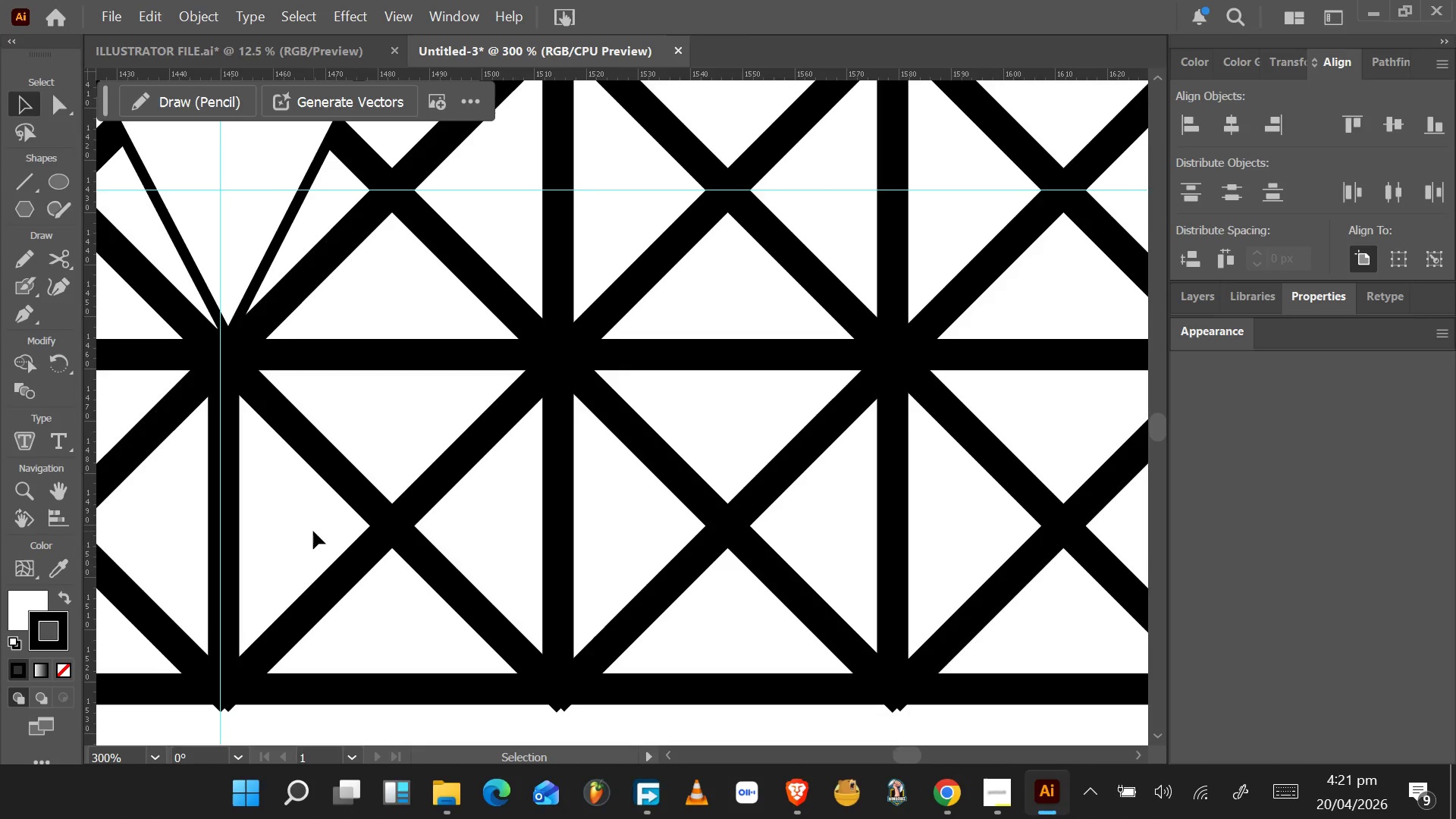 
hold_key(key=MetaLeft, duration=0.38)
scroll: coordinate [371, 392], scroll_direction: down, amount: 6.0
 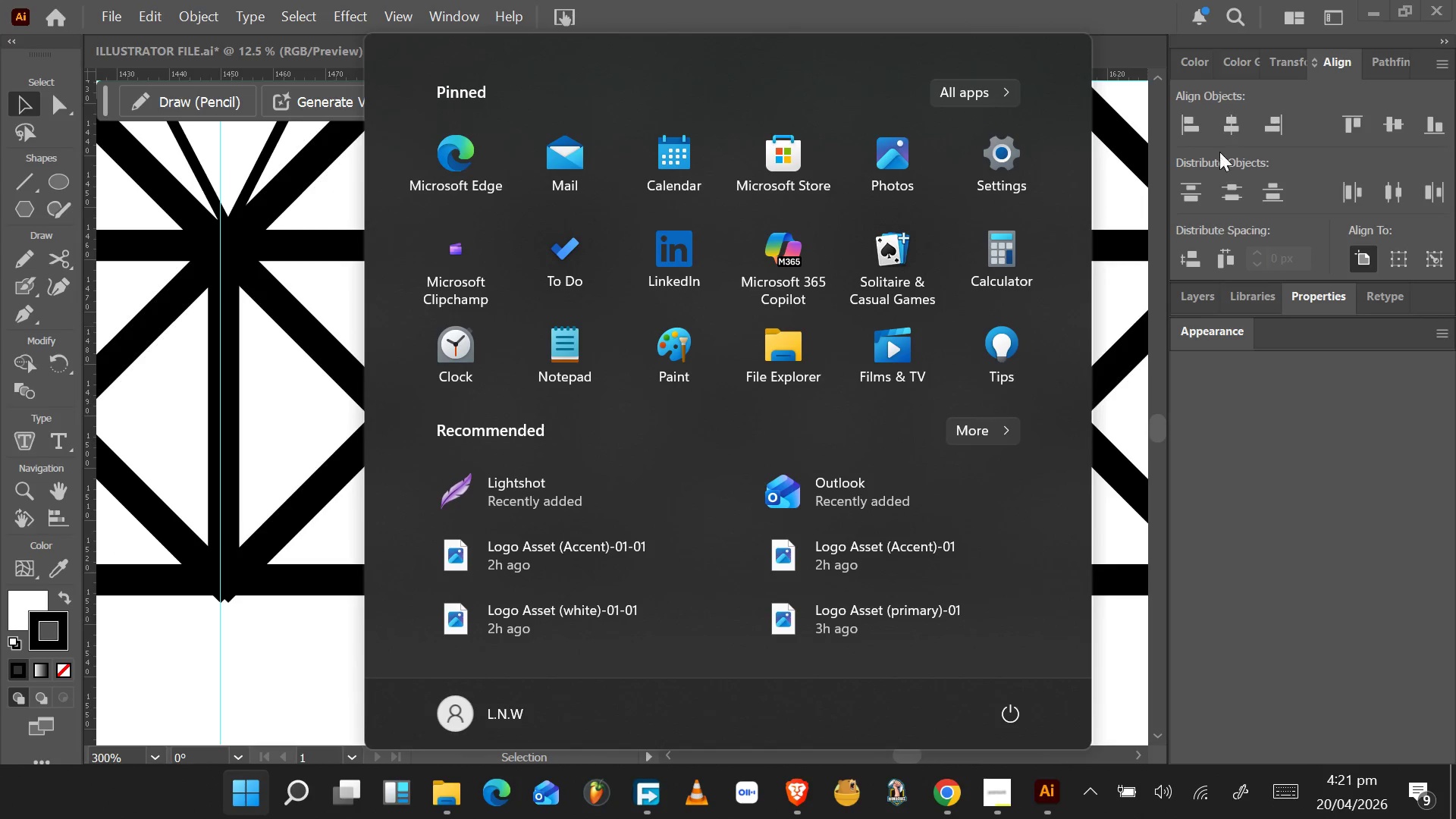 
left_click([1191, 294])
 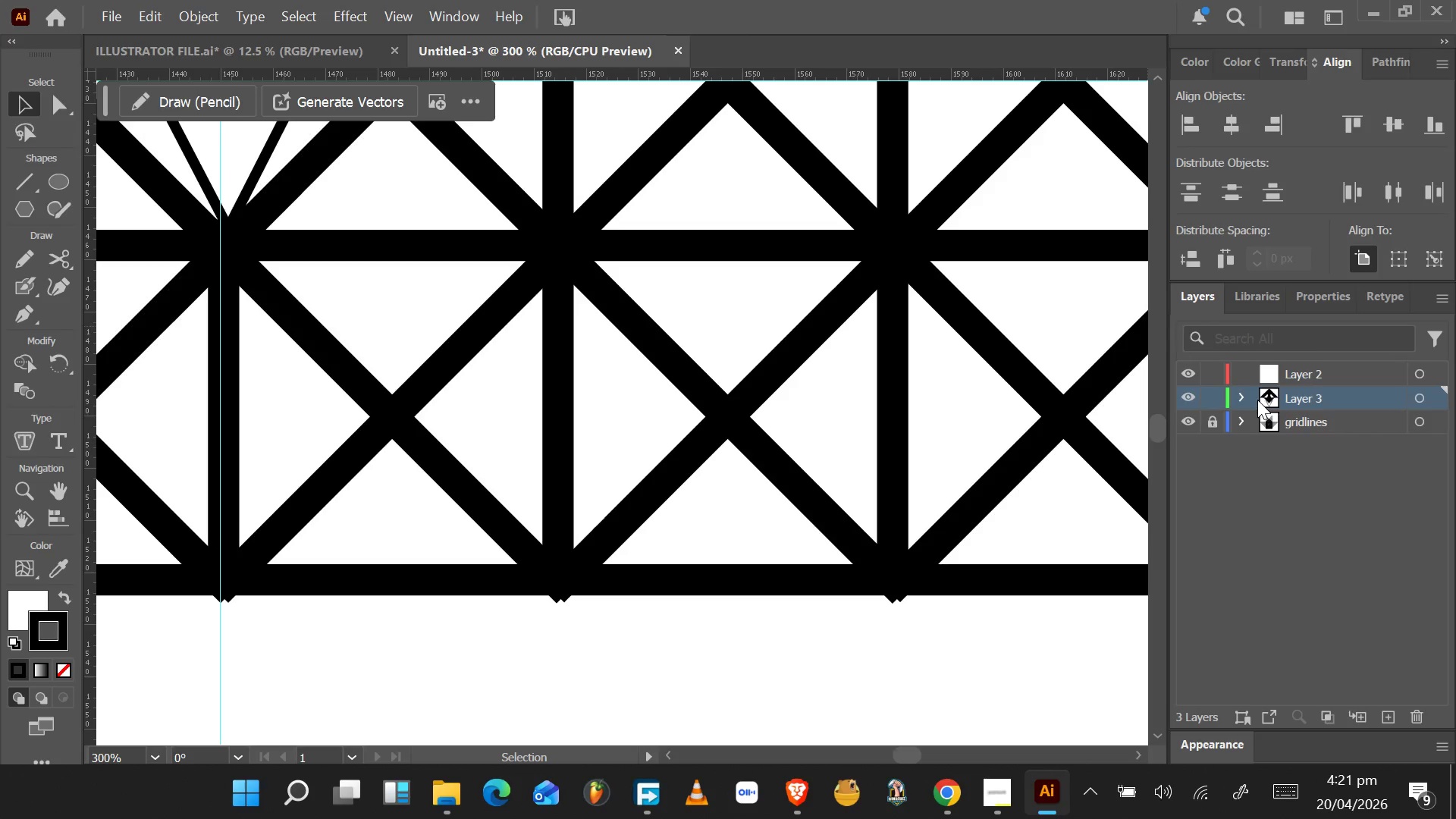 
hold_key(key=MetaLeft, duration=0.33)
 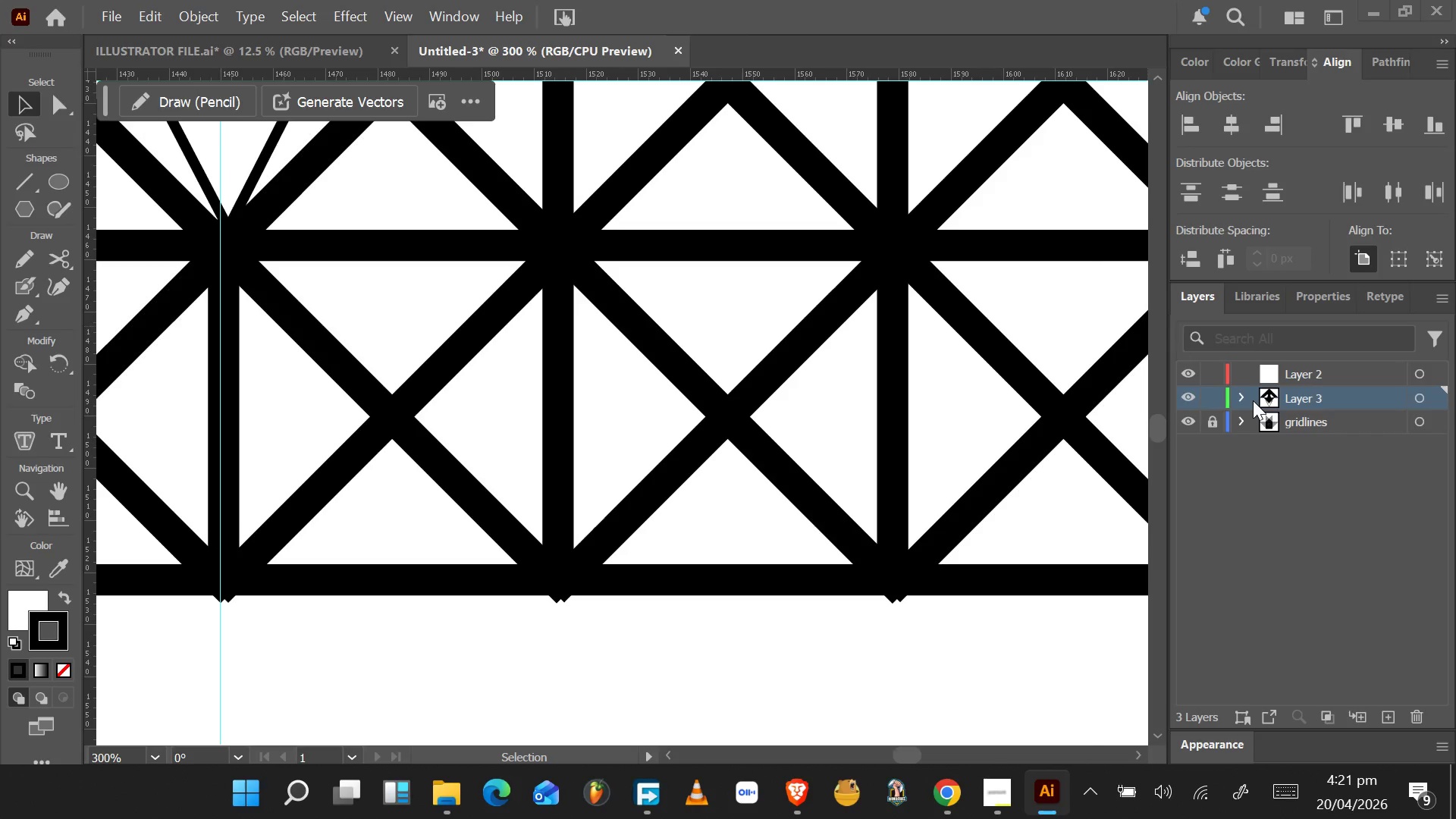 
key(Meta+MetaLeft)
 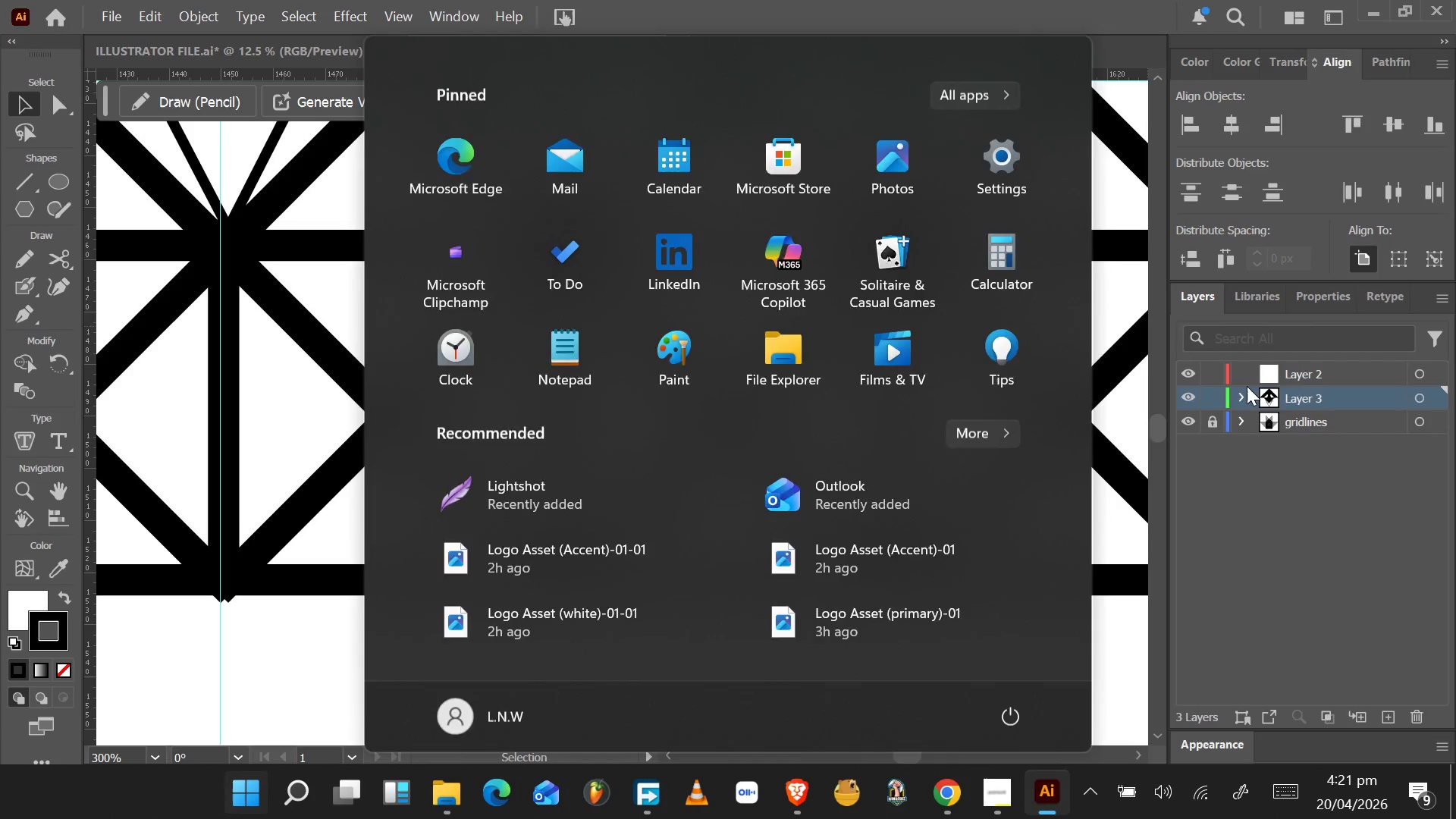 
key(Meta+MetaLeft)
 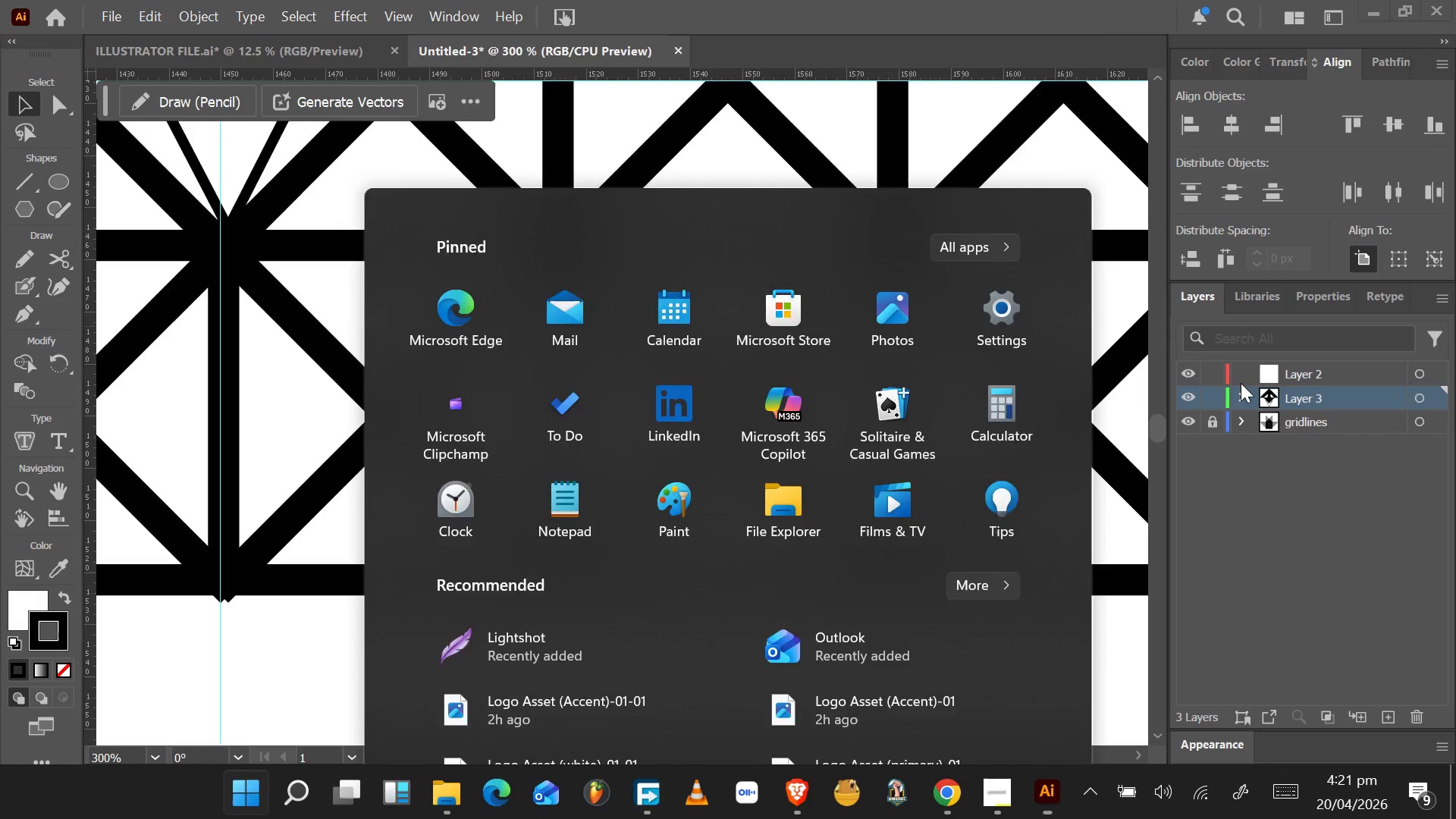 
key(Alt+Tab)
 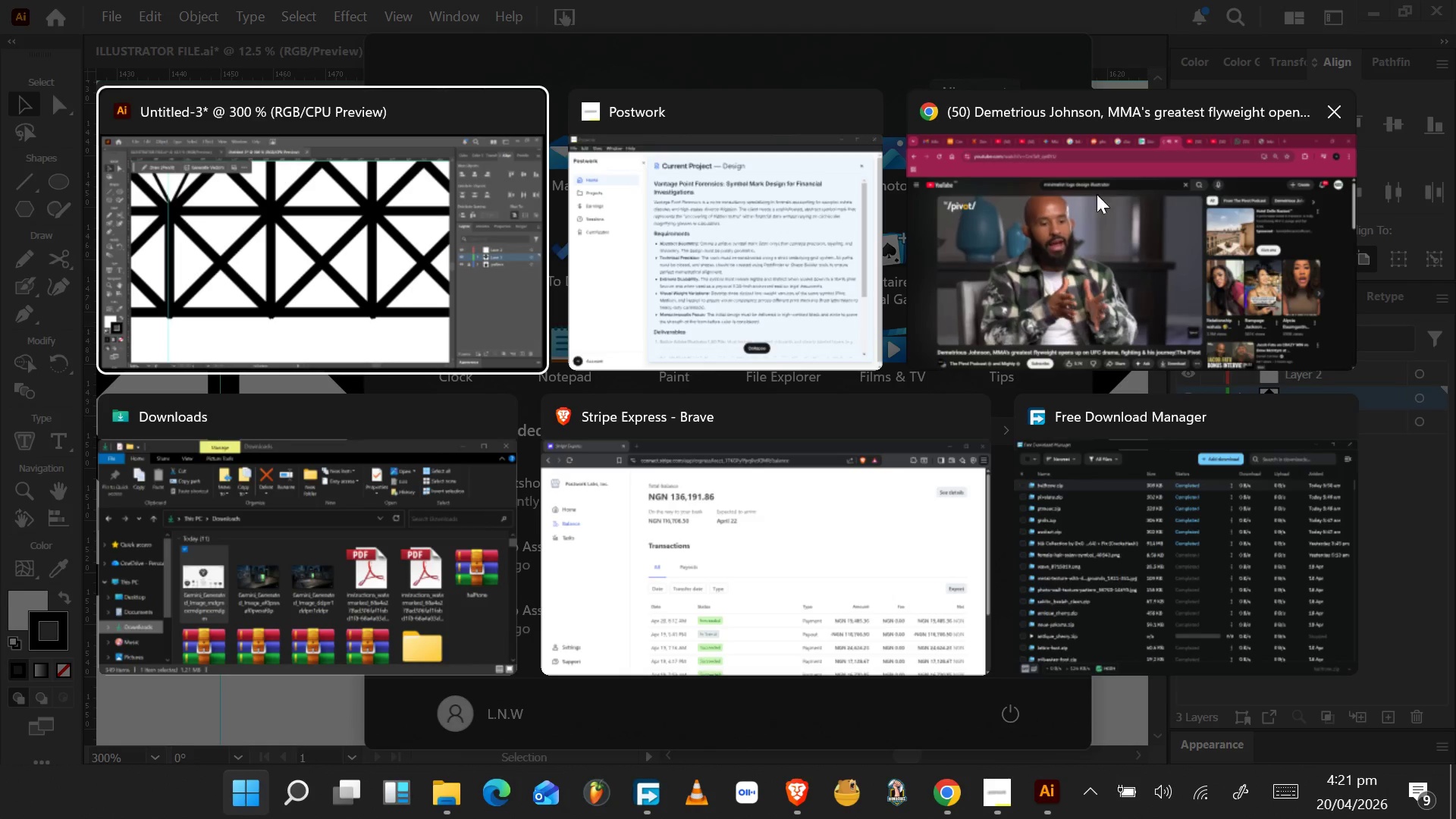 
left_click([384, 321])
 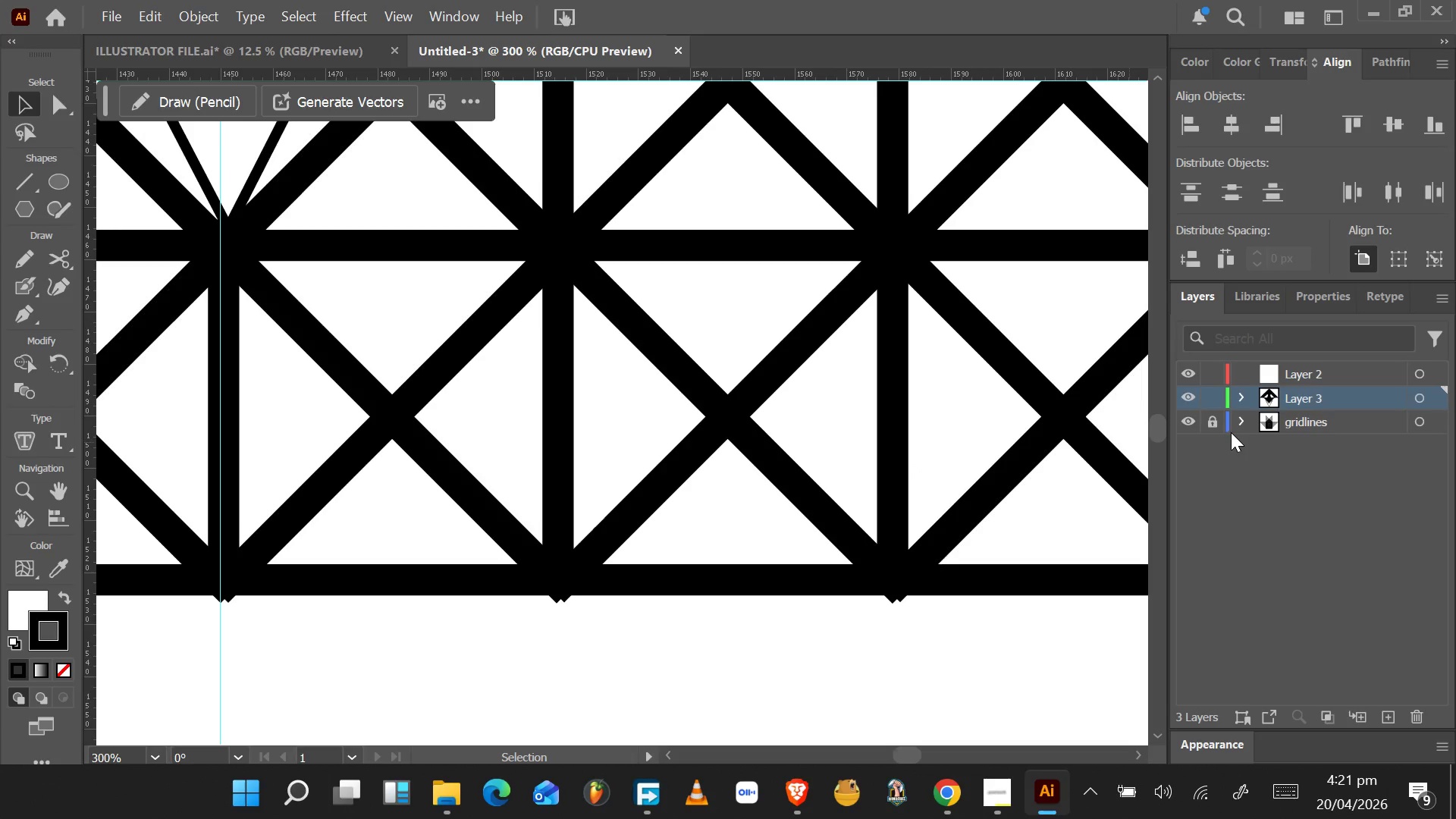 
left_click([1205, 426])
 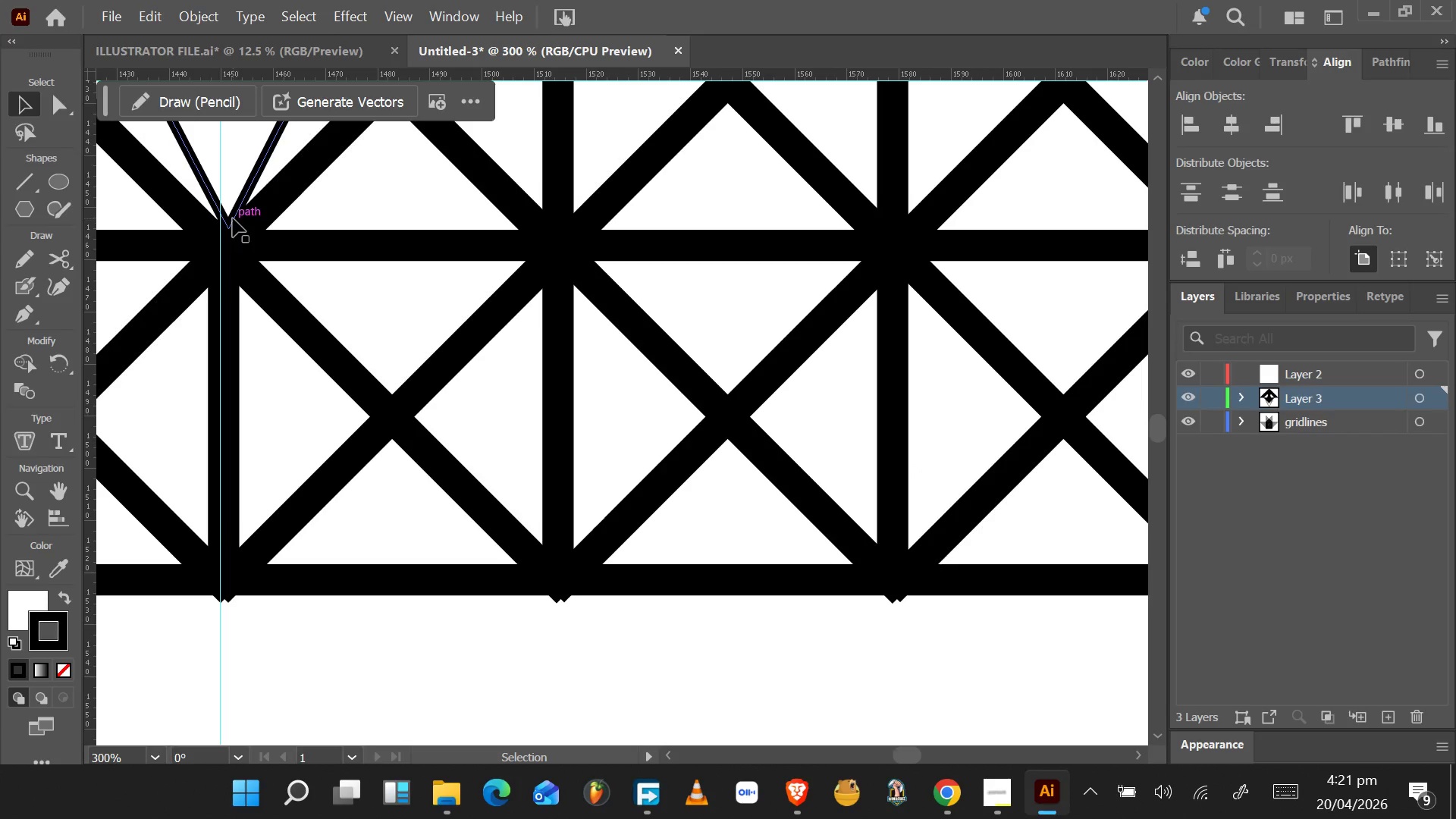 
left_click([233, 218])
 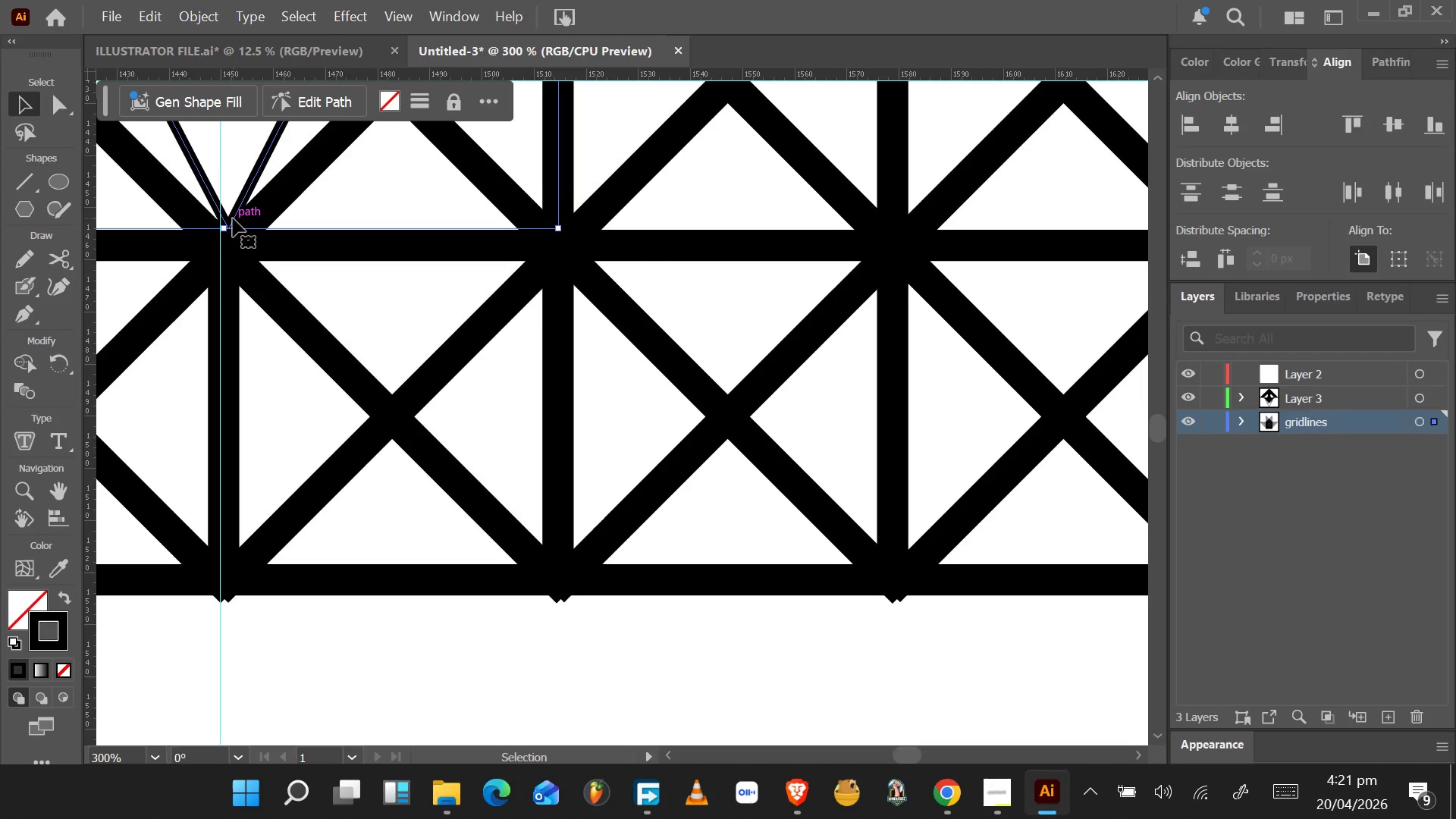 
hold_key(key=AltLeft, duration=0.69)
 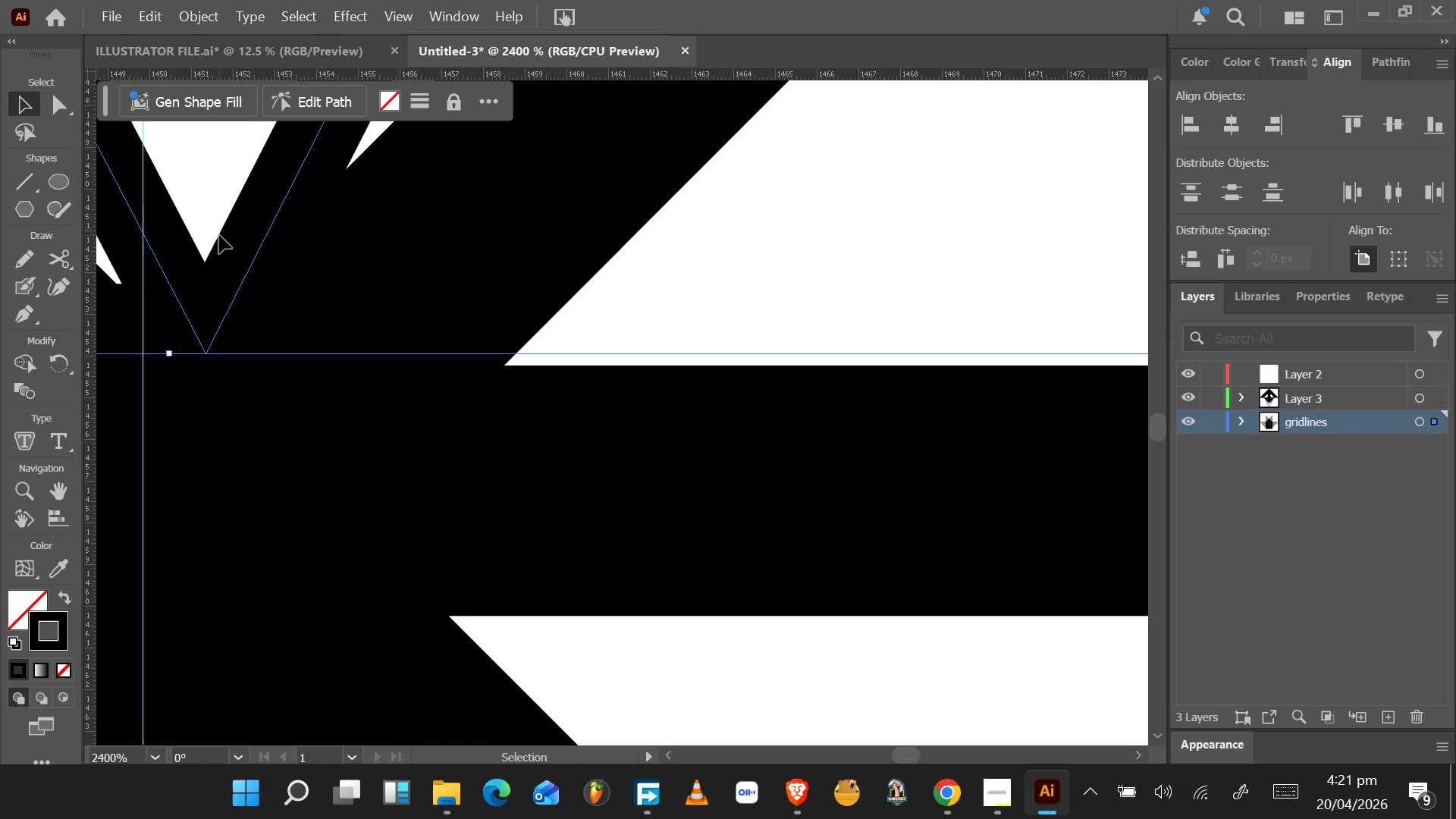 
key(A)
 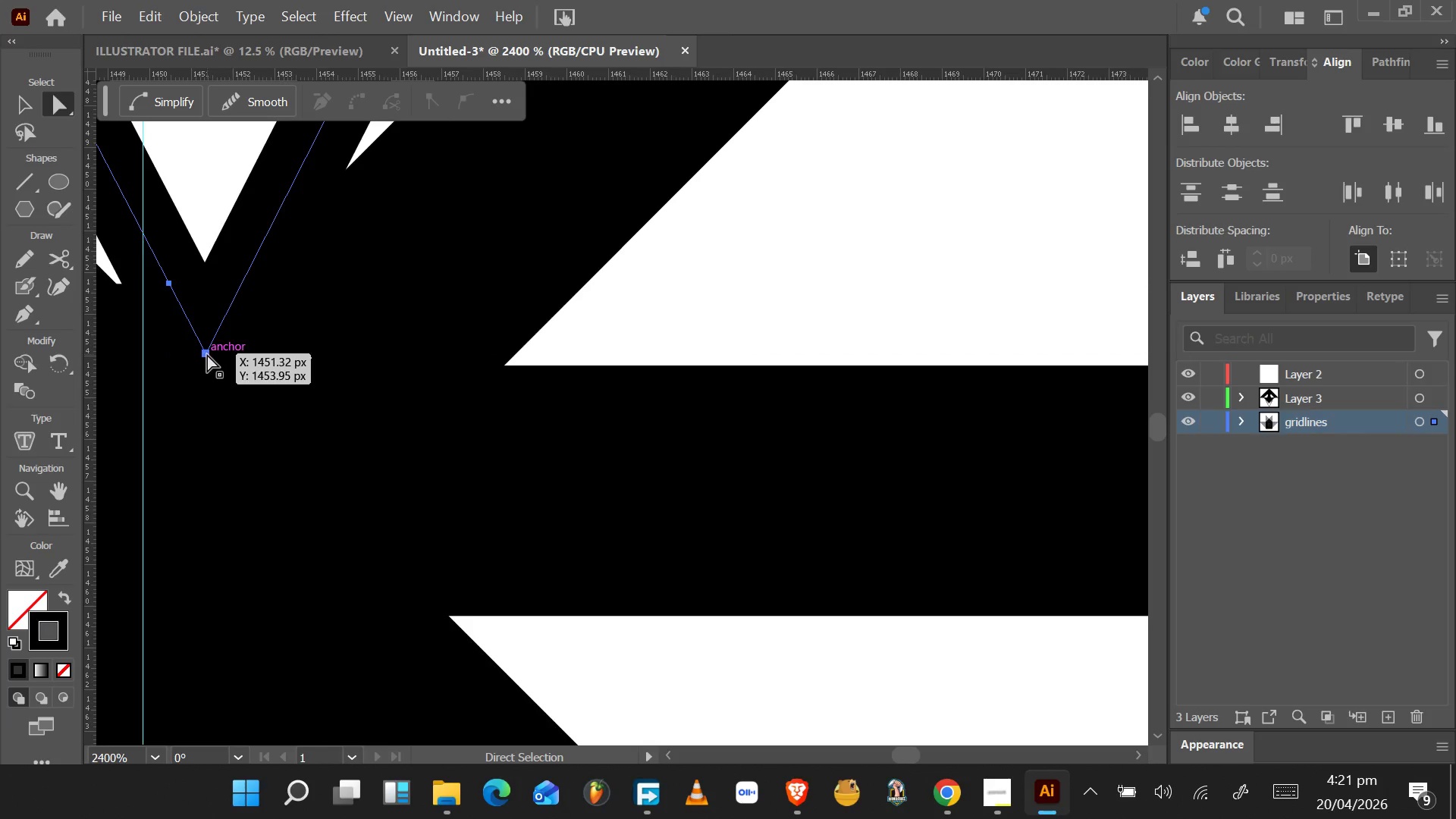 
left_click([206, 354])
 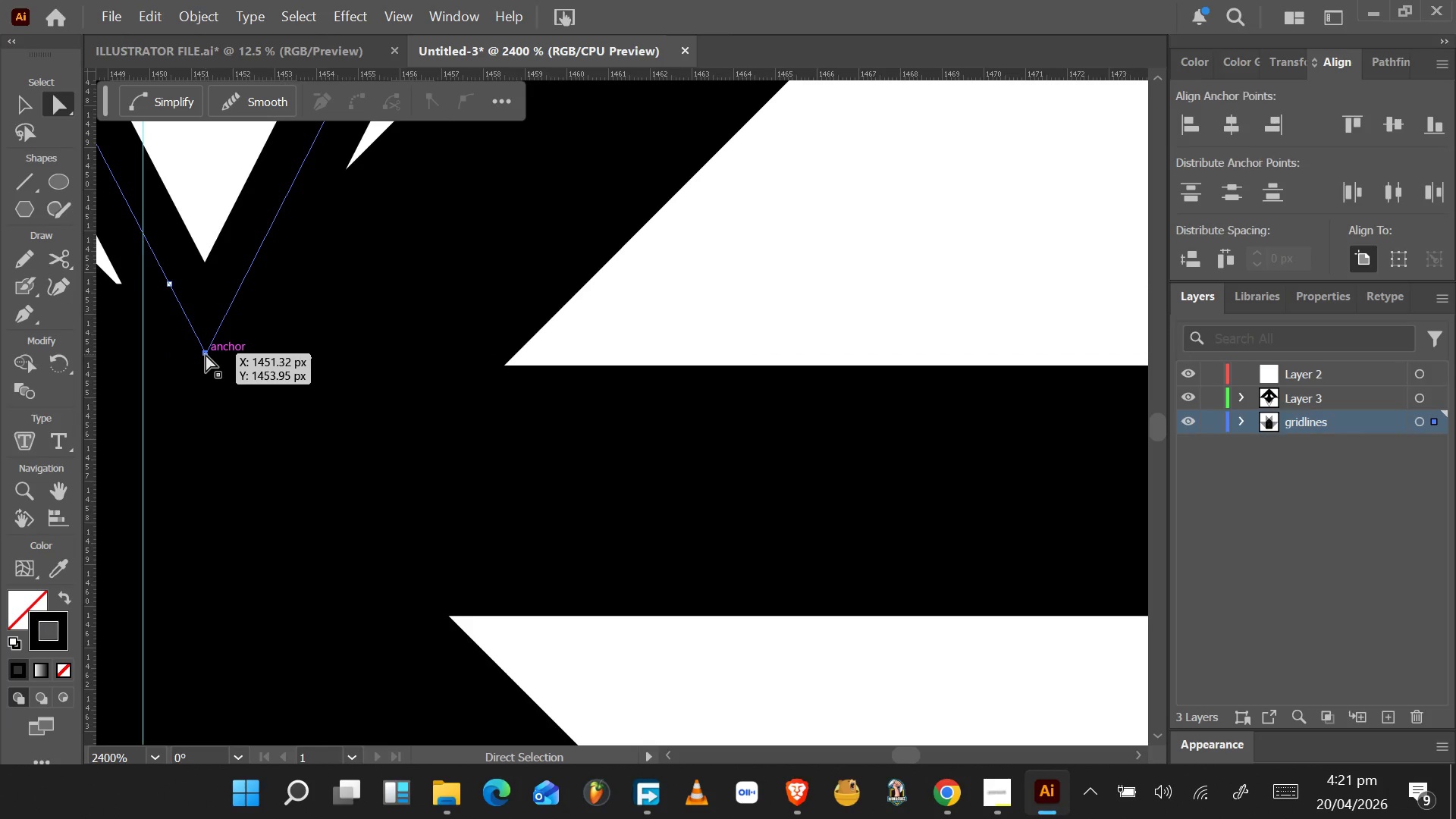 
scroll: coordinate [233, 218], scroll_direction: up, amount: 6.0
 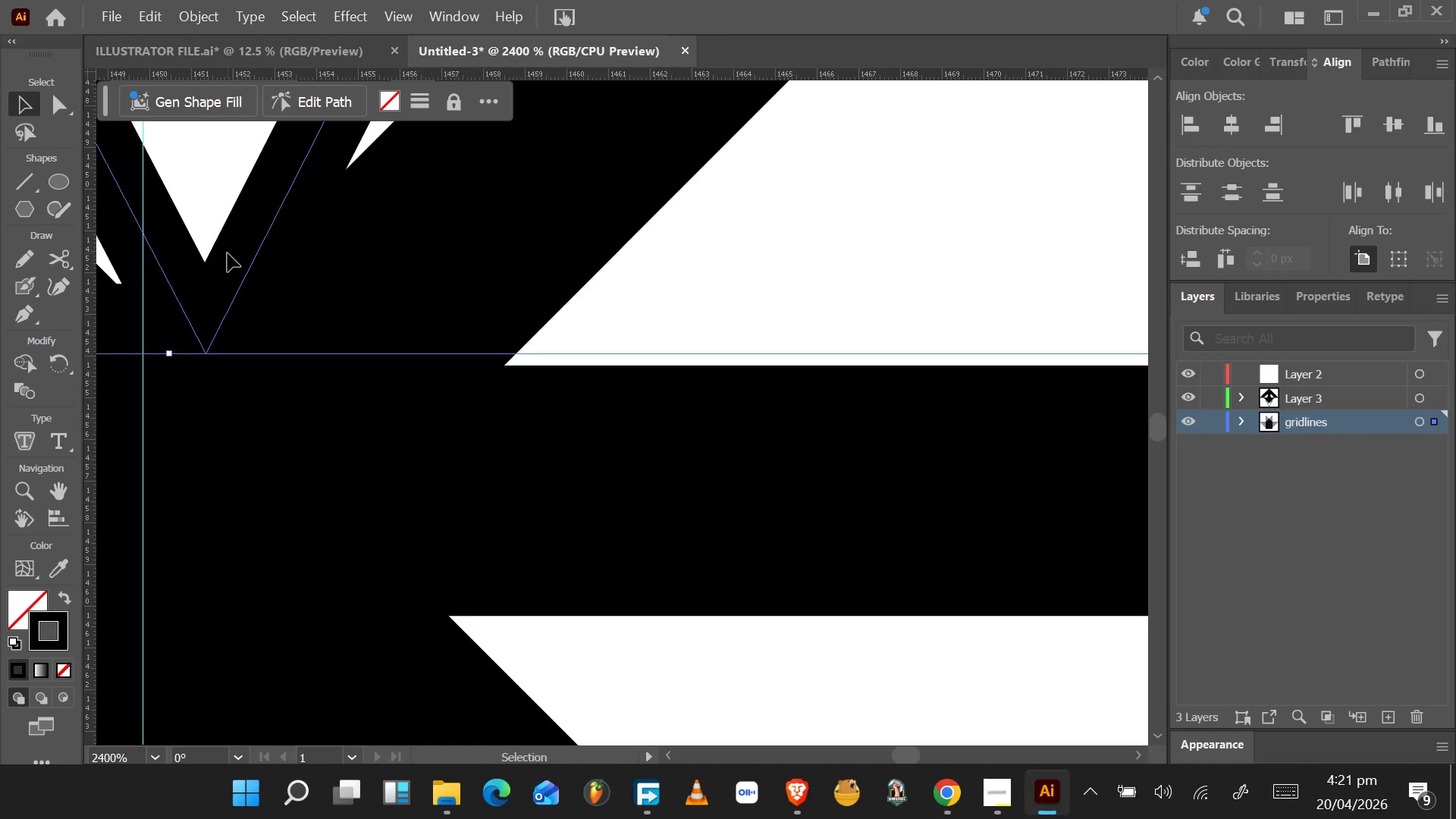 
left_click_drag(start_coordinate=[206, 354], to_coordinate=[132, 359])
 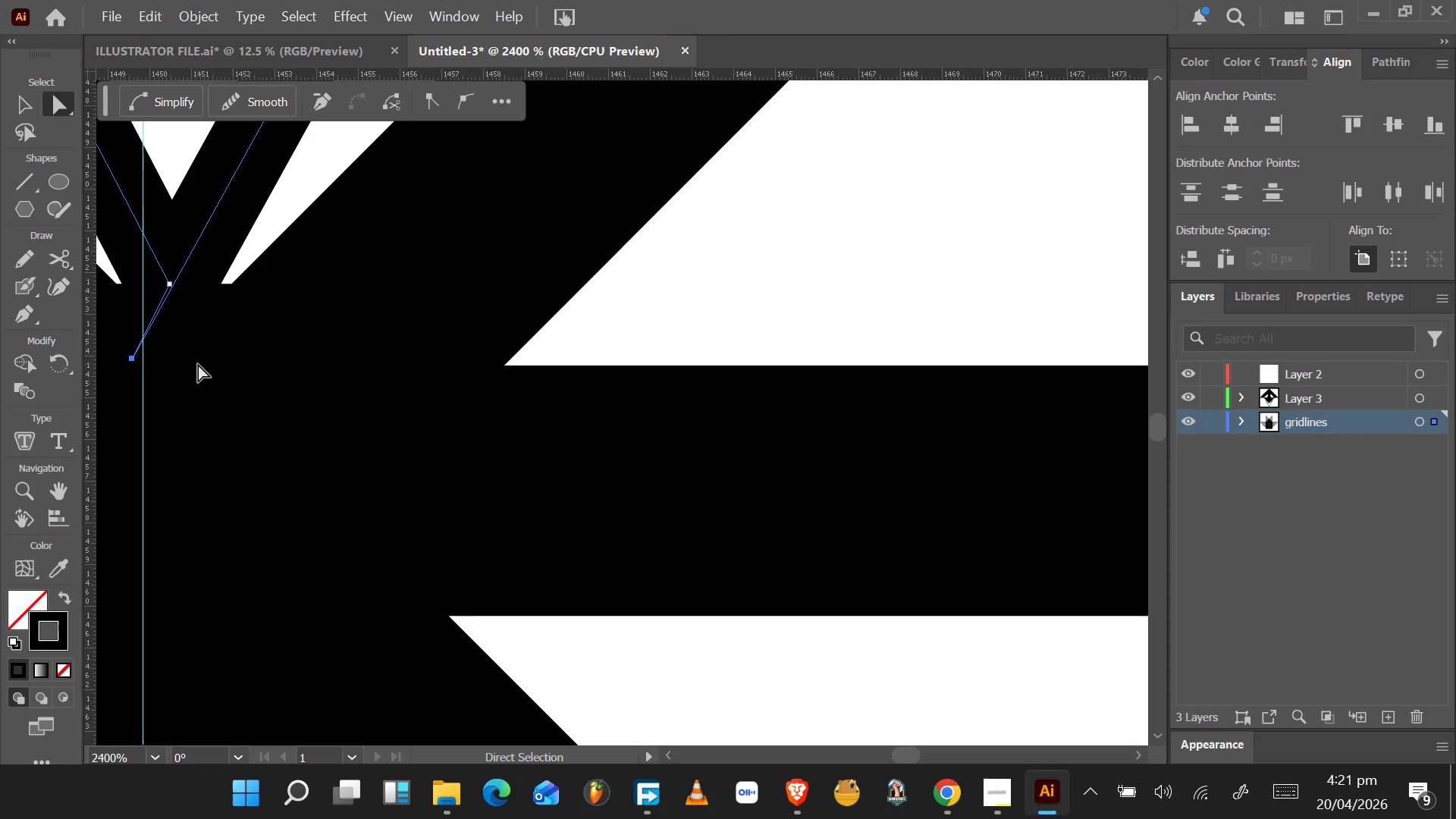 
key(Control+Z)
 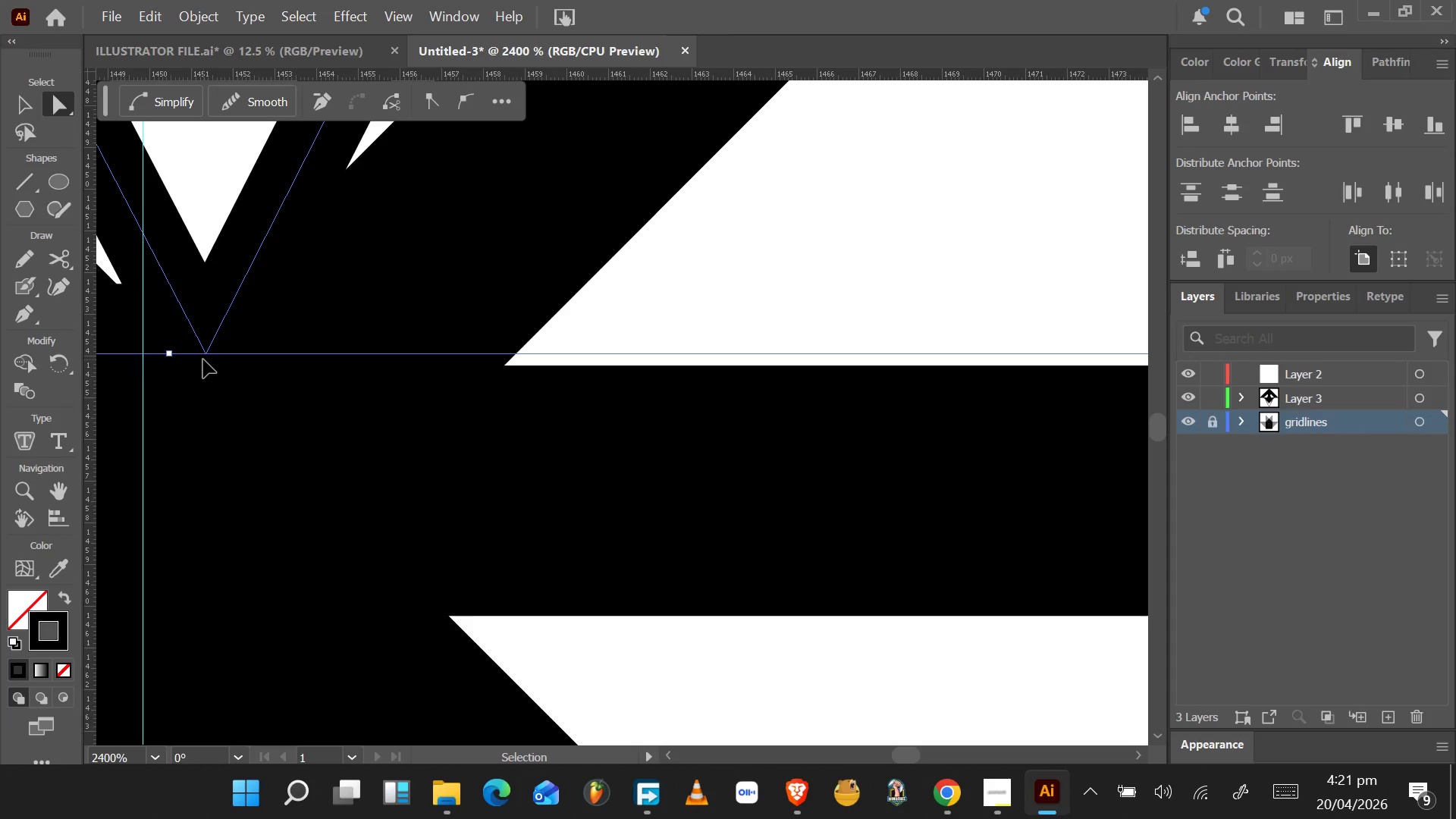 
key(Control+Z)
 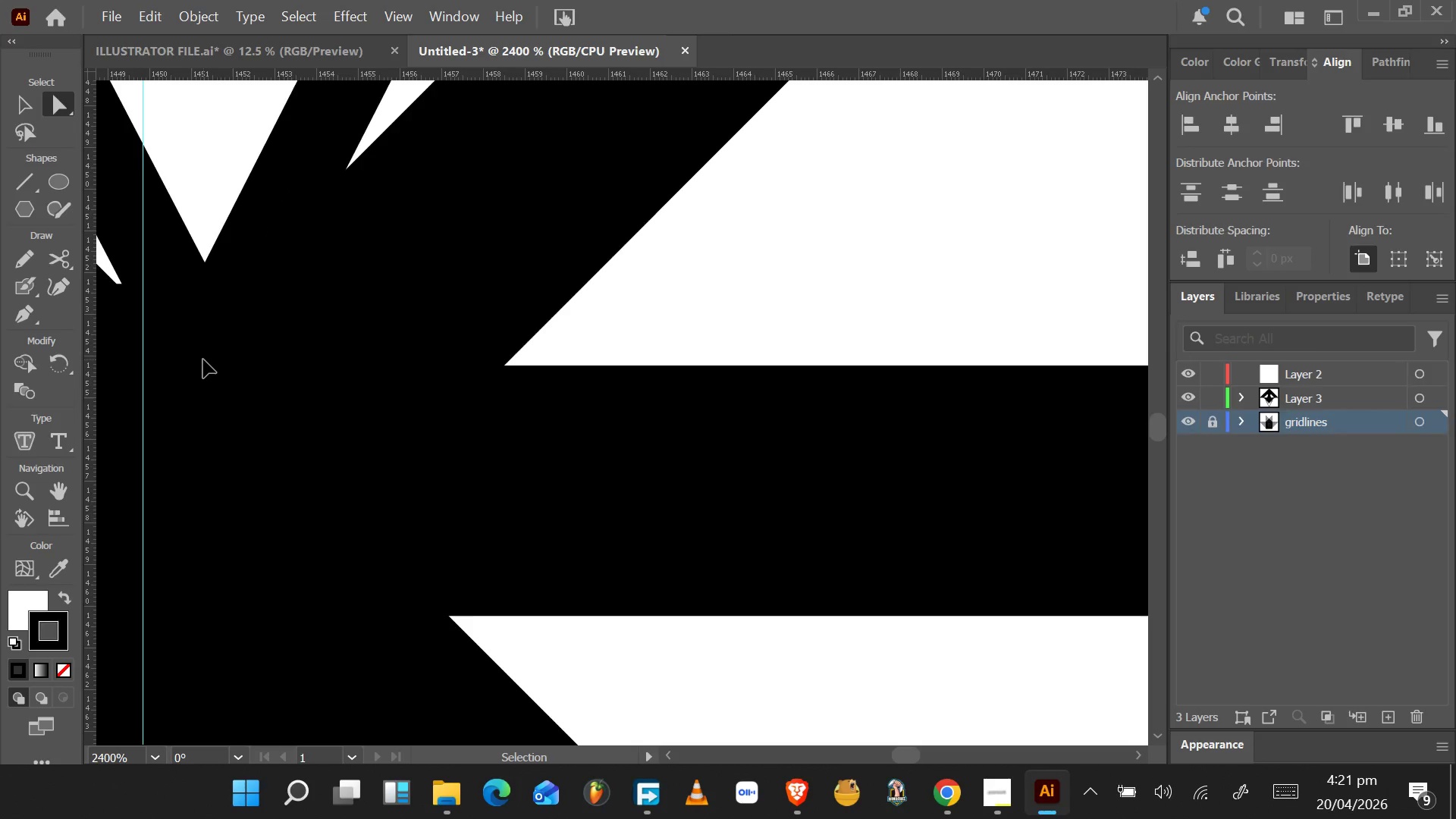 
key(Control+Z)
 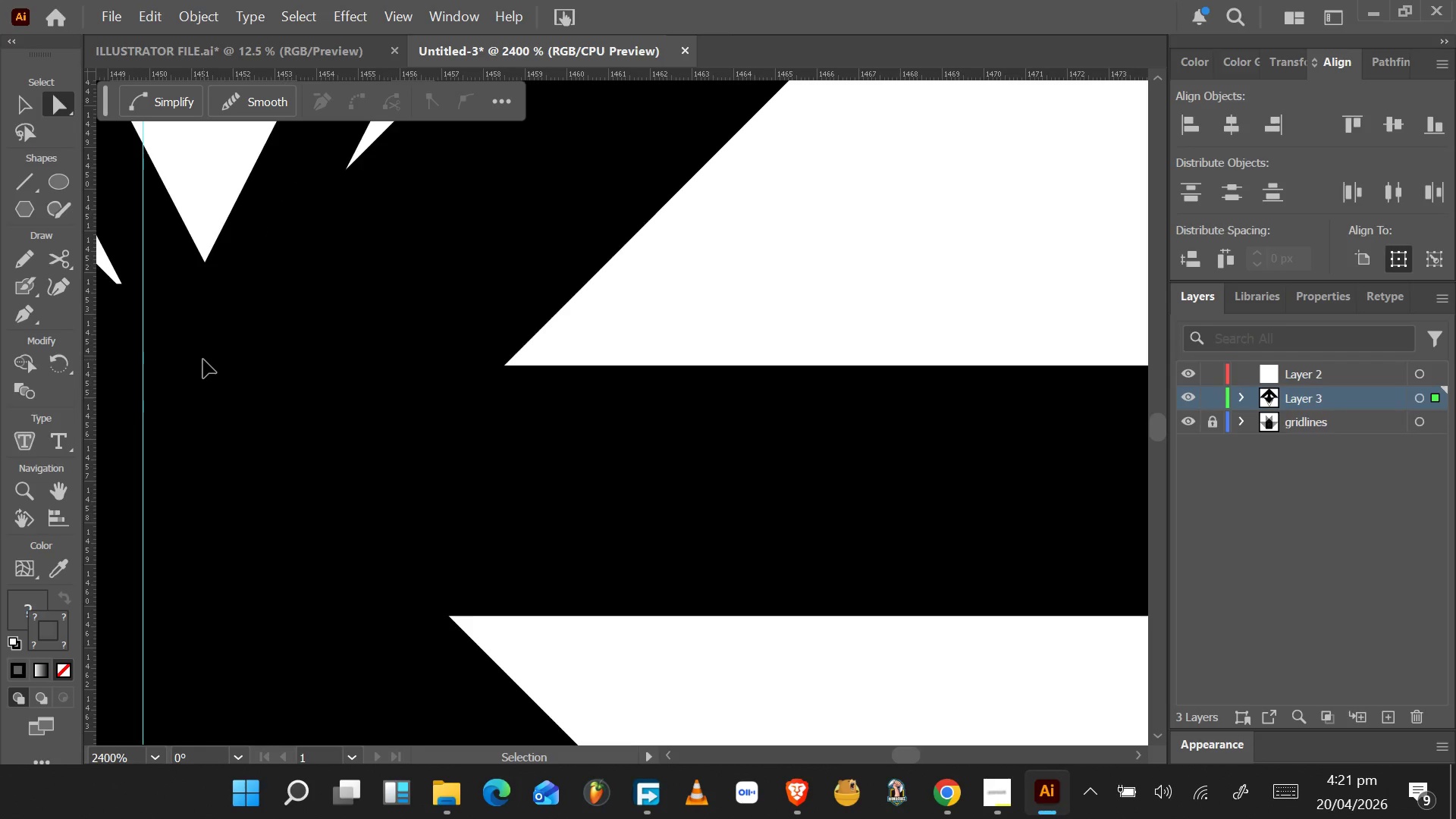 
key(Control+Z)
 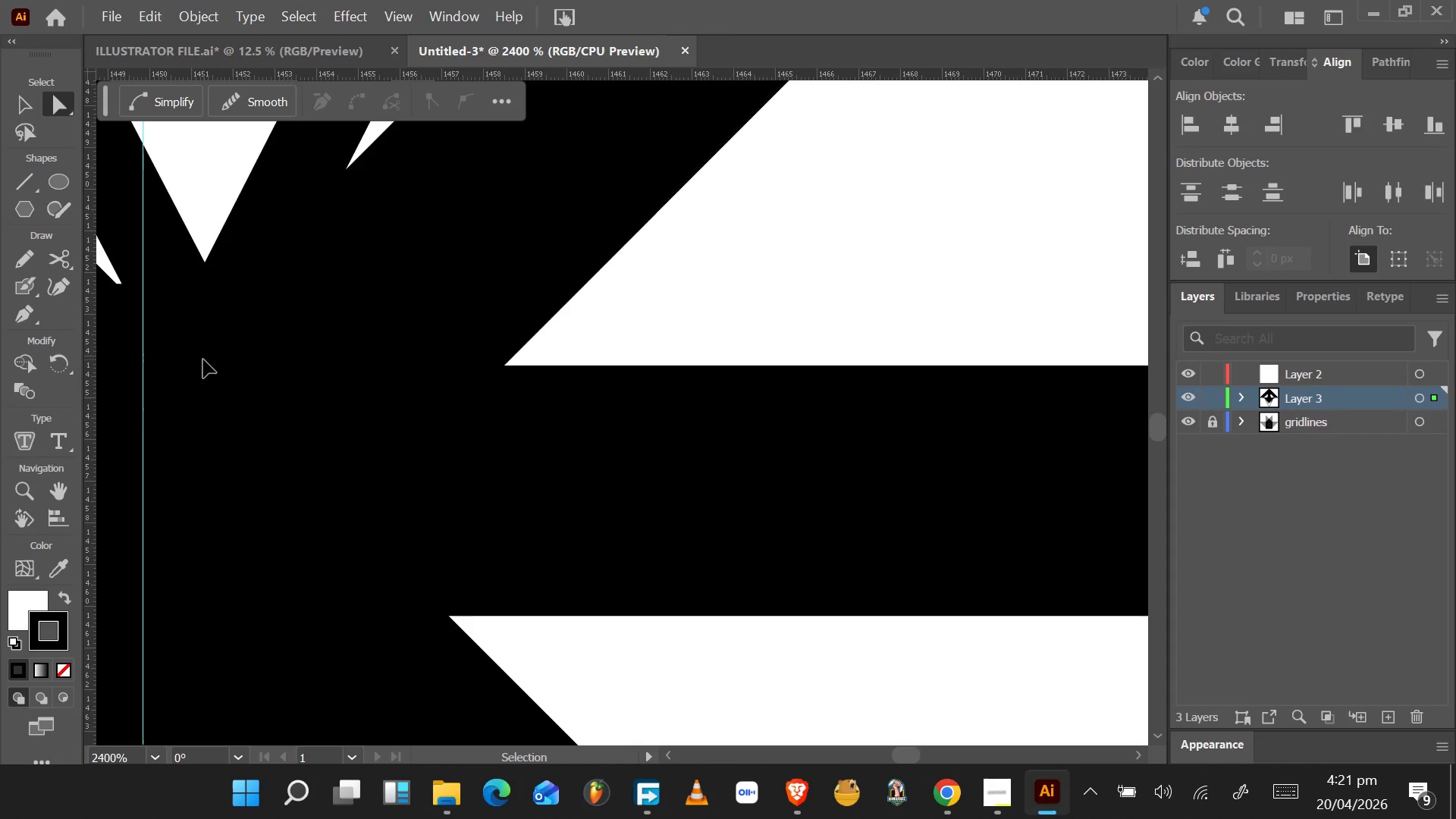 
key(Control+Z)
 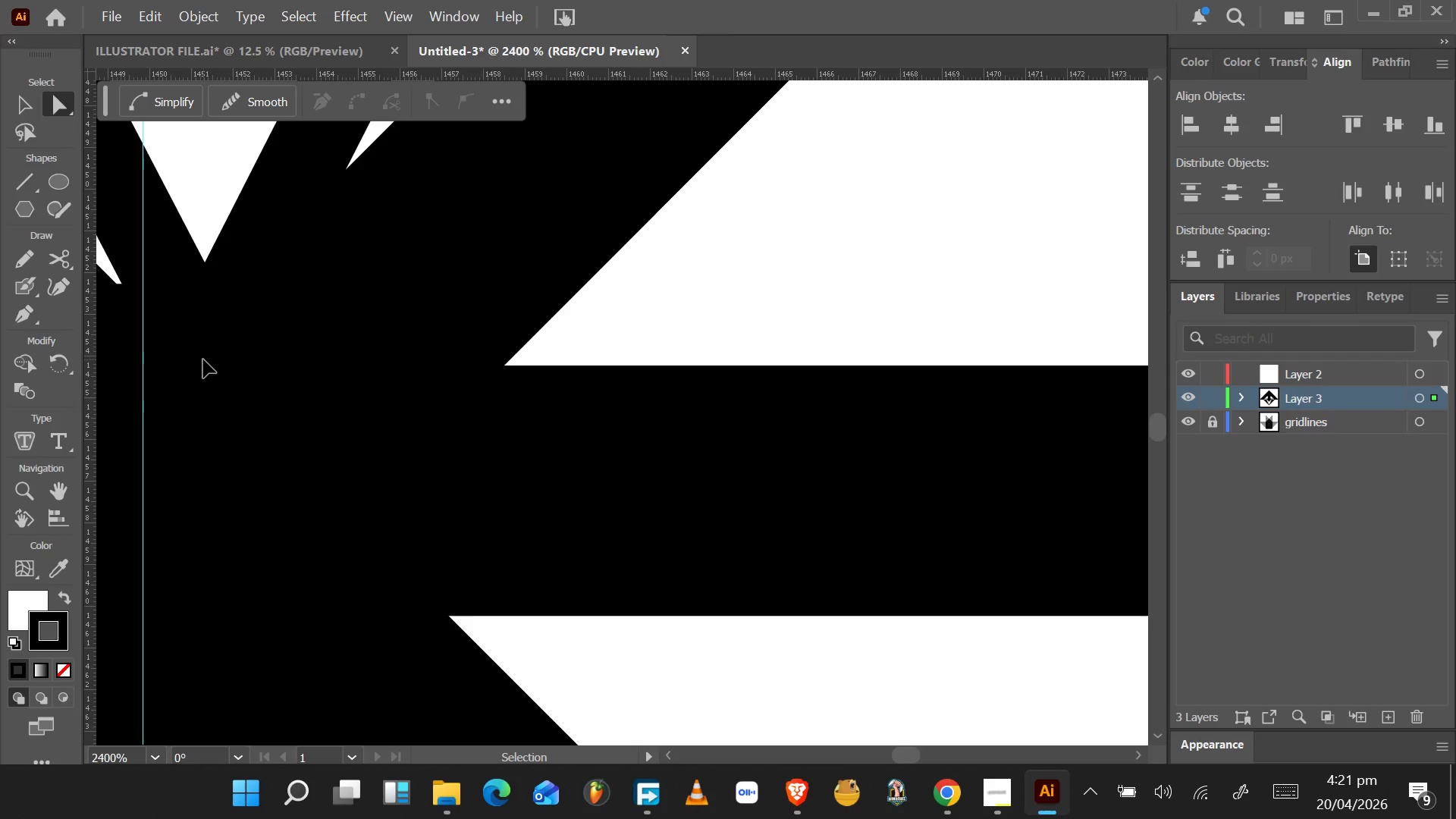 
key(Control+Z)
 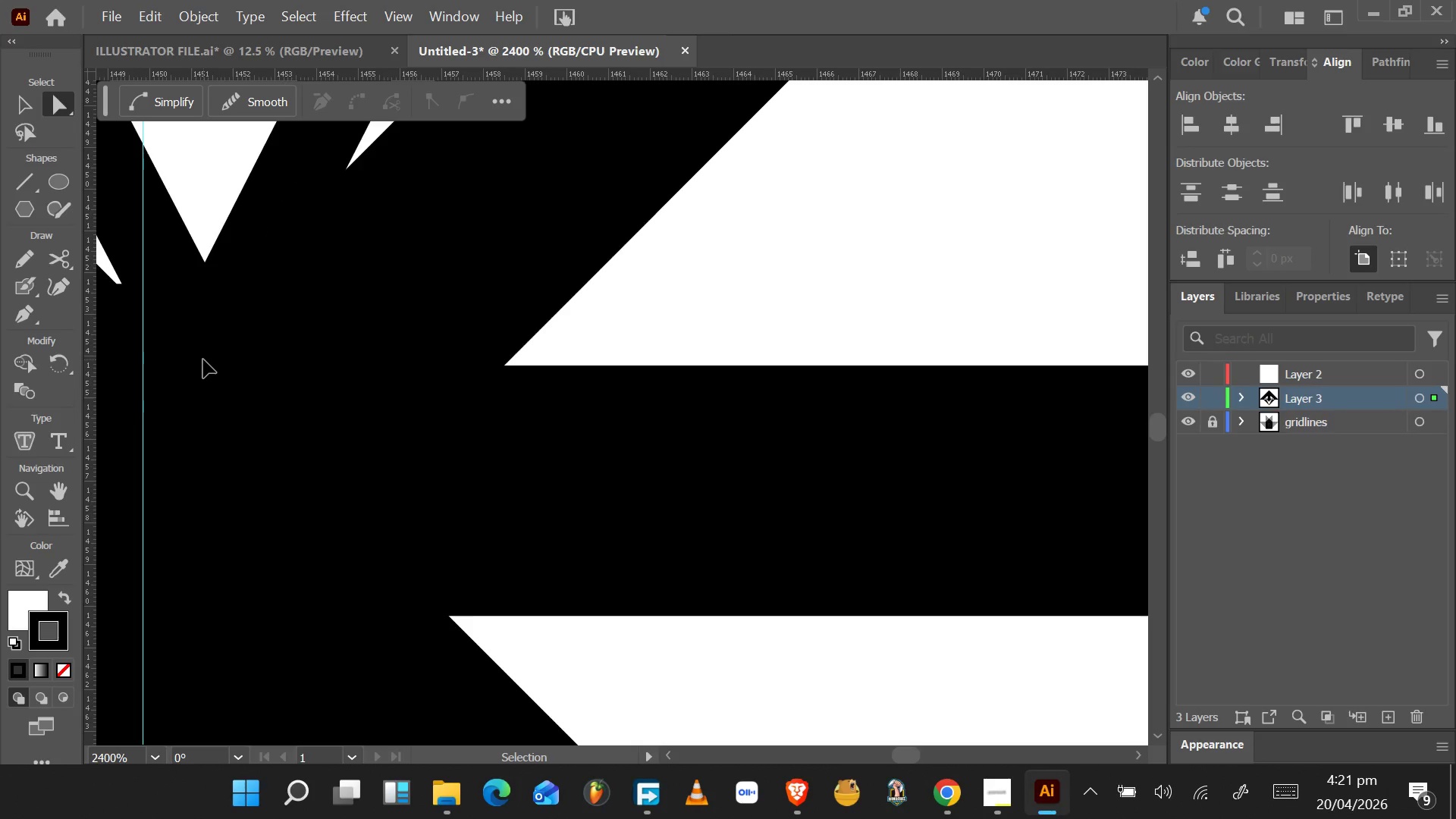 
key(Control+Z)
 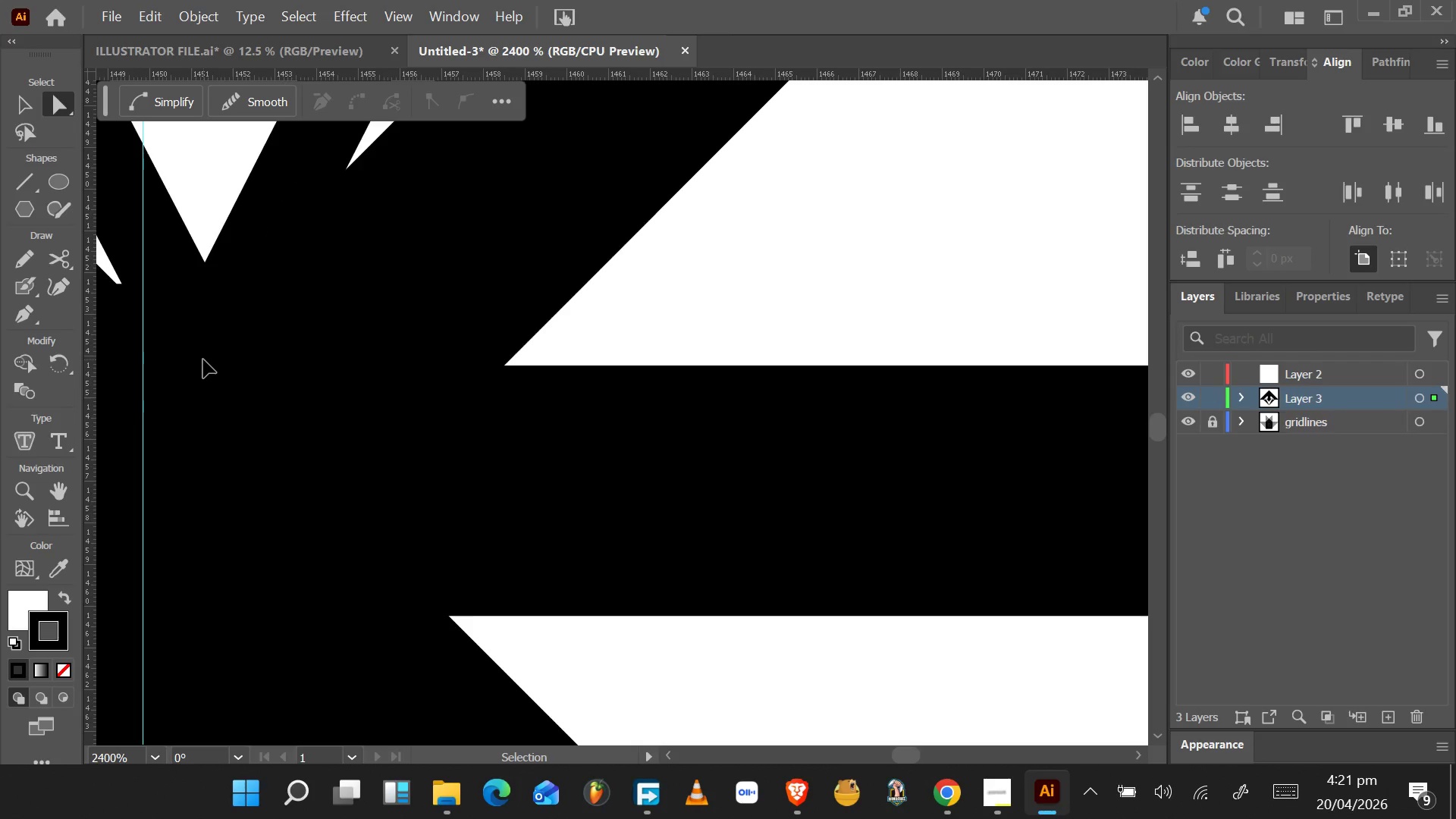 
key(Control+Z)
 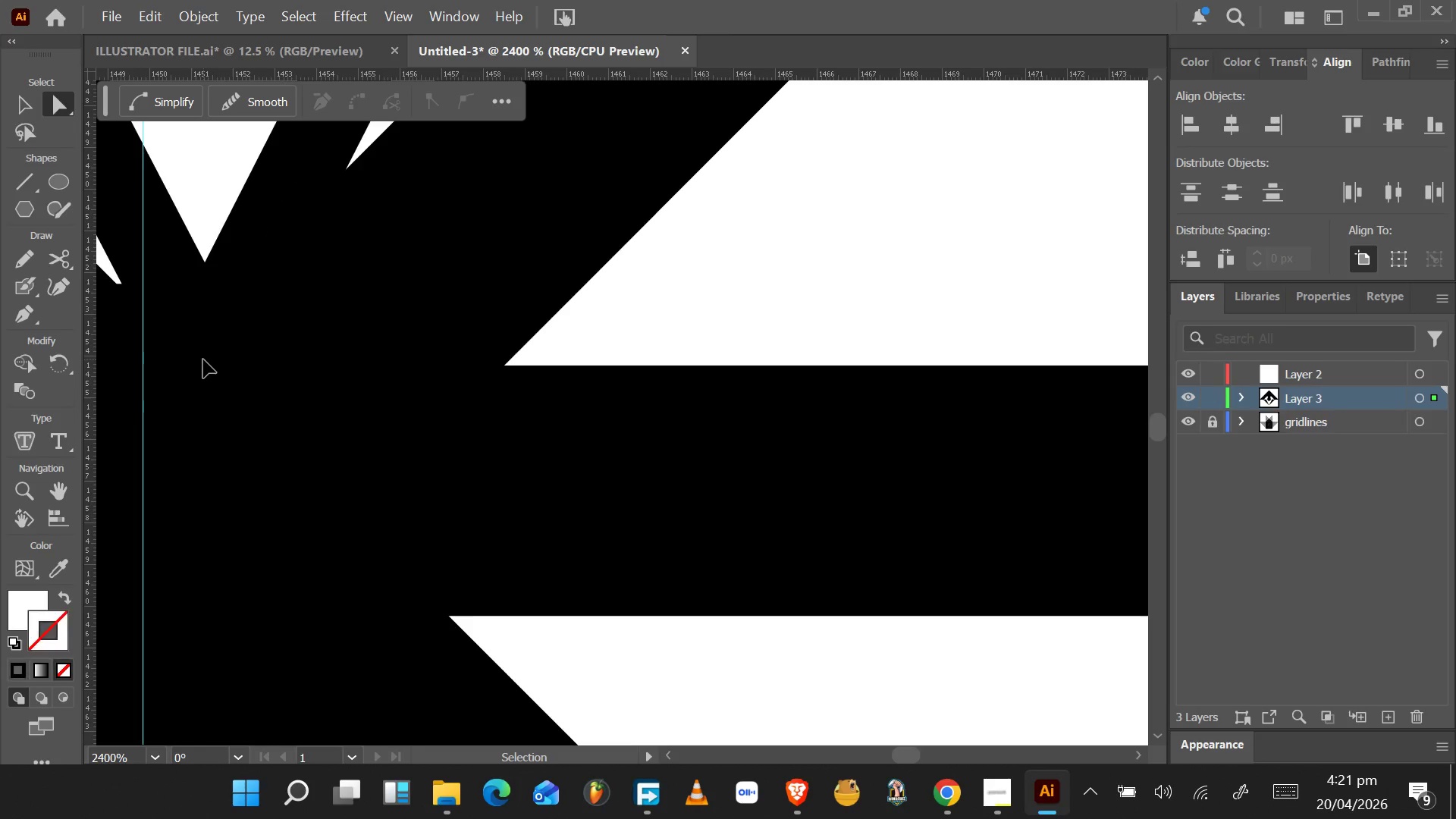 
key(Control+Z)
 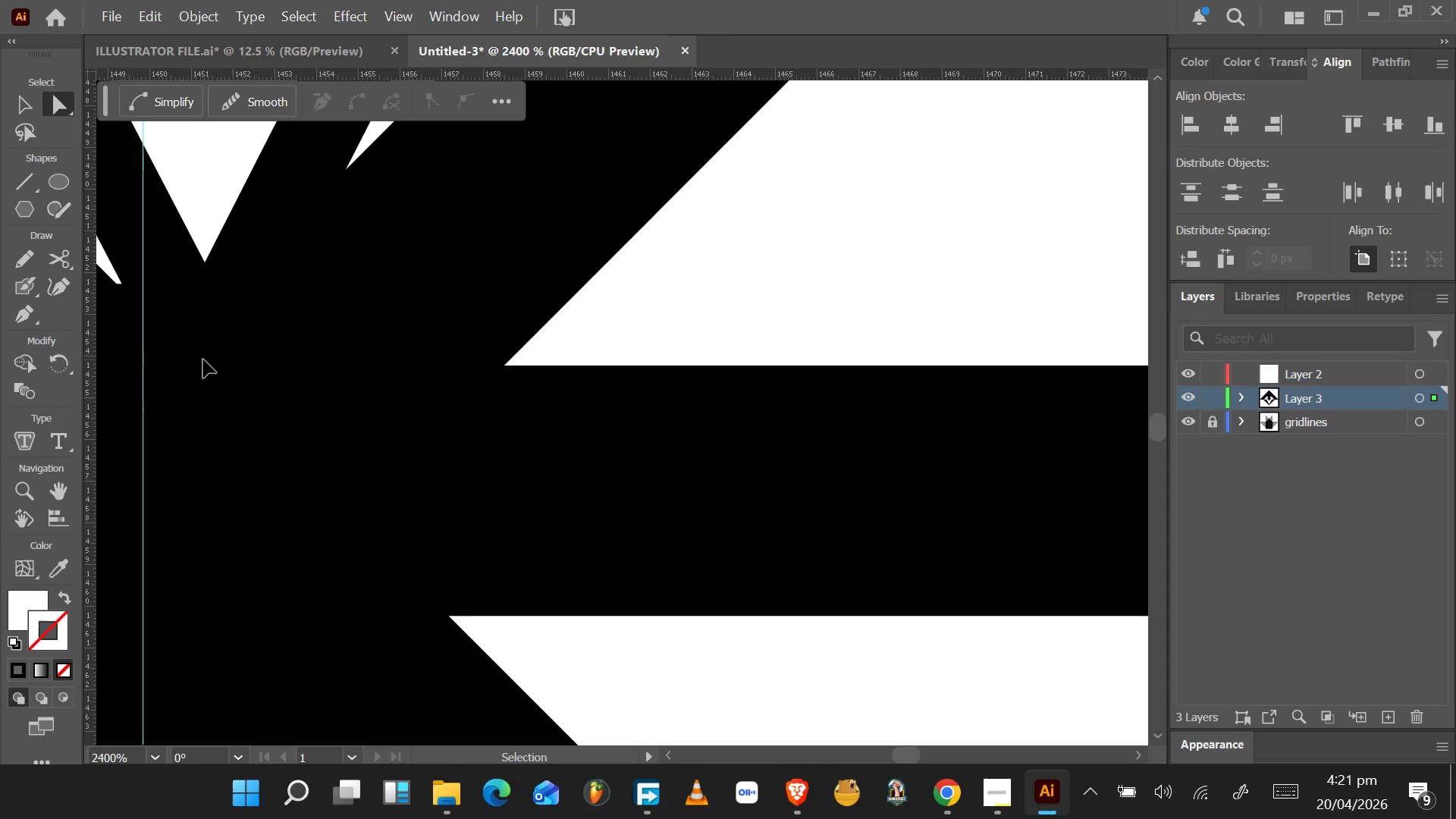 
key(Control+Z)
 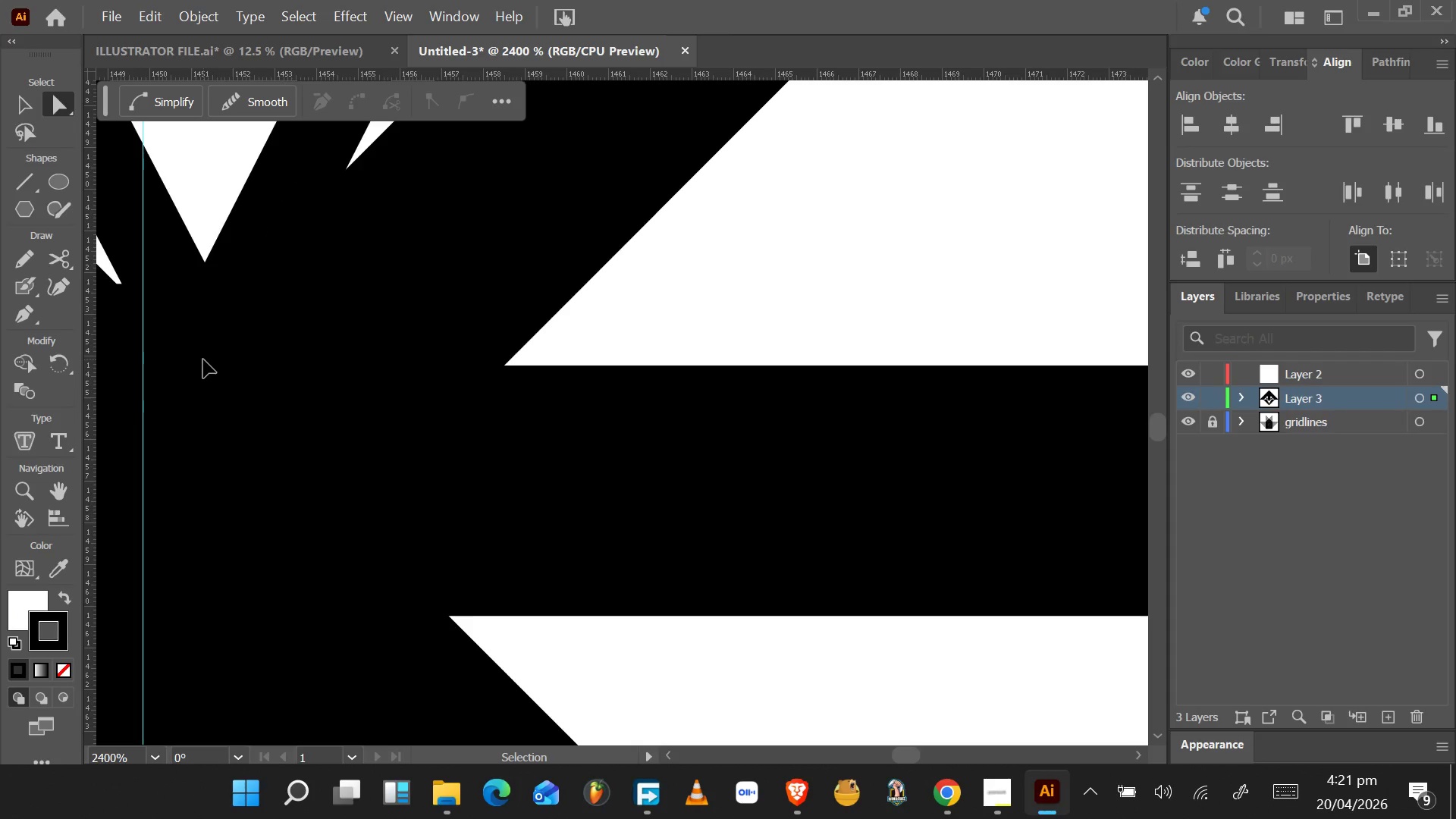 
key(Control+Z)
 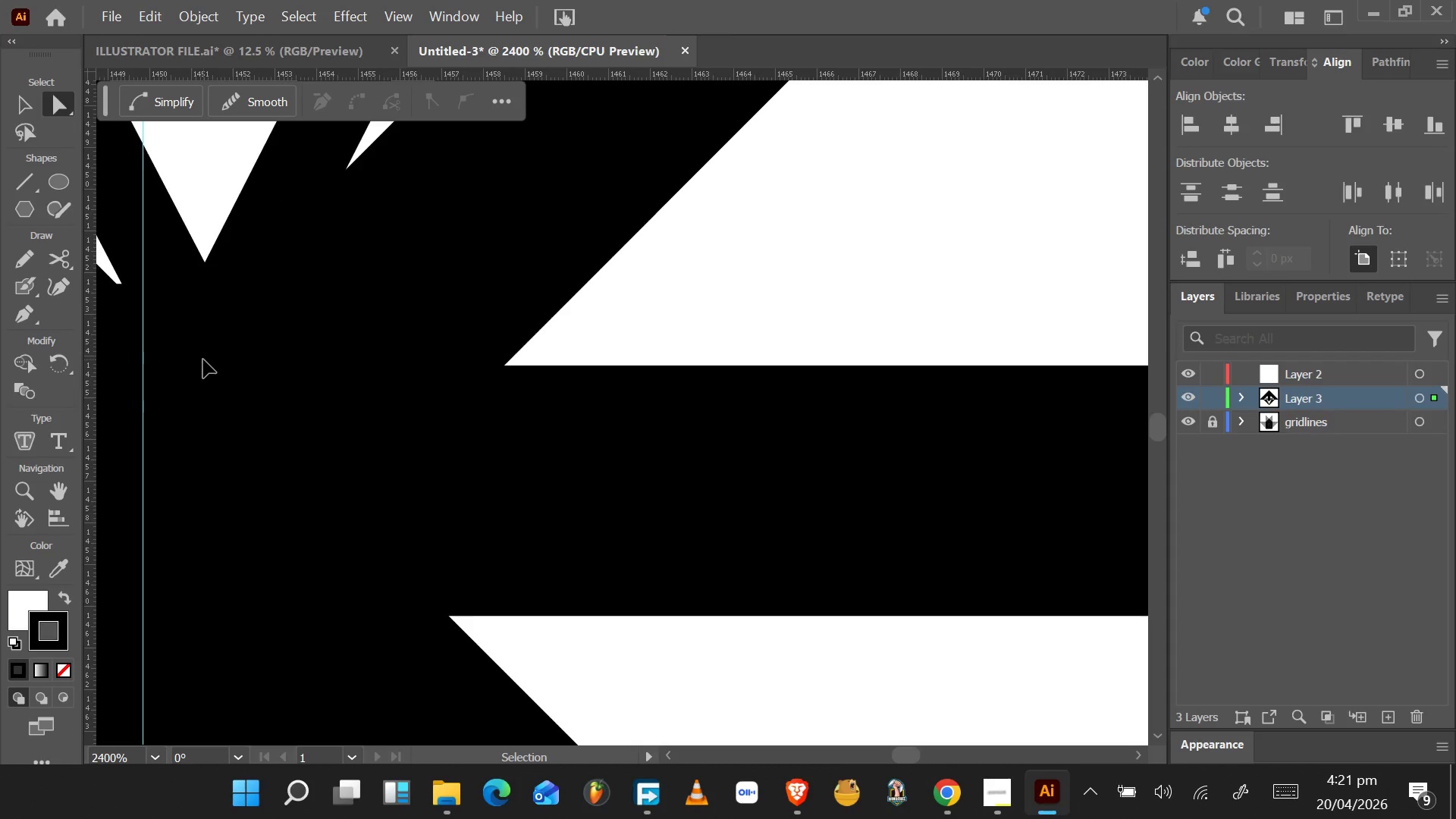 
key(Control+Z)
 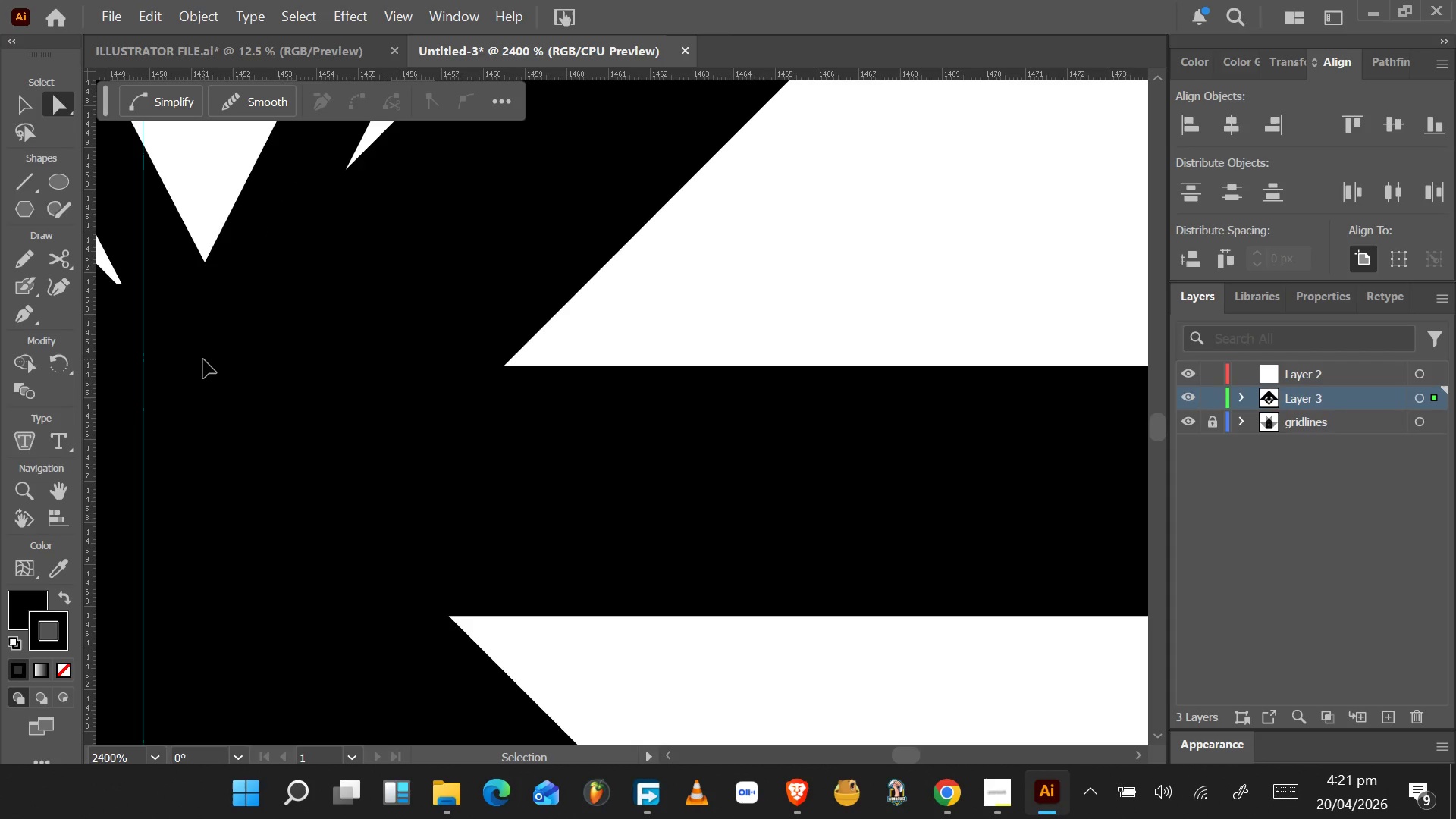 
key(Control+Z)
 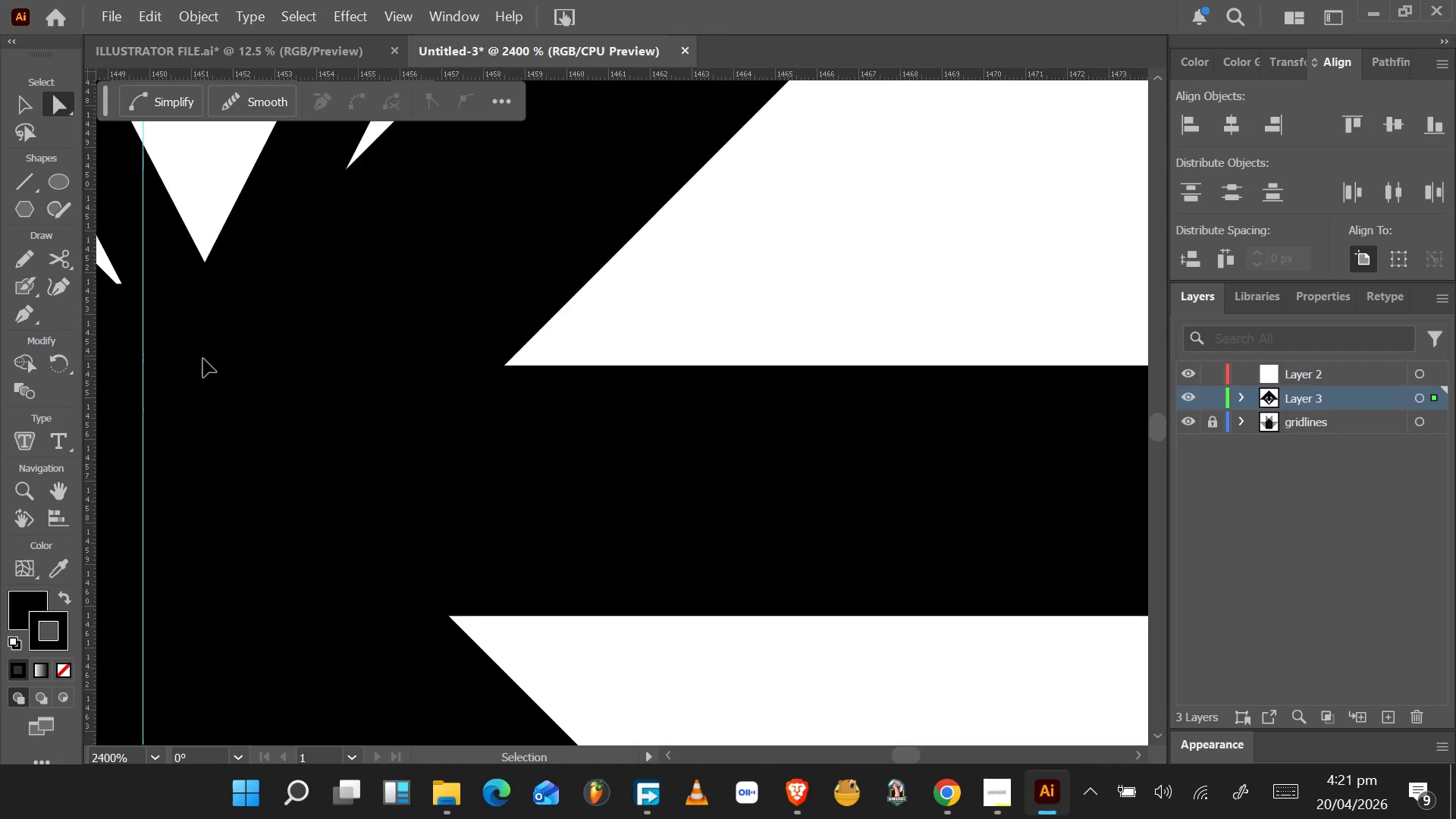 
key(Control+Z)
 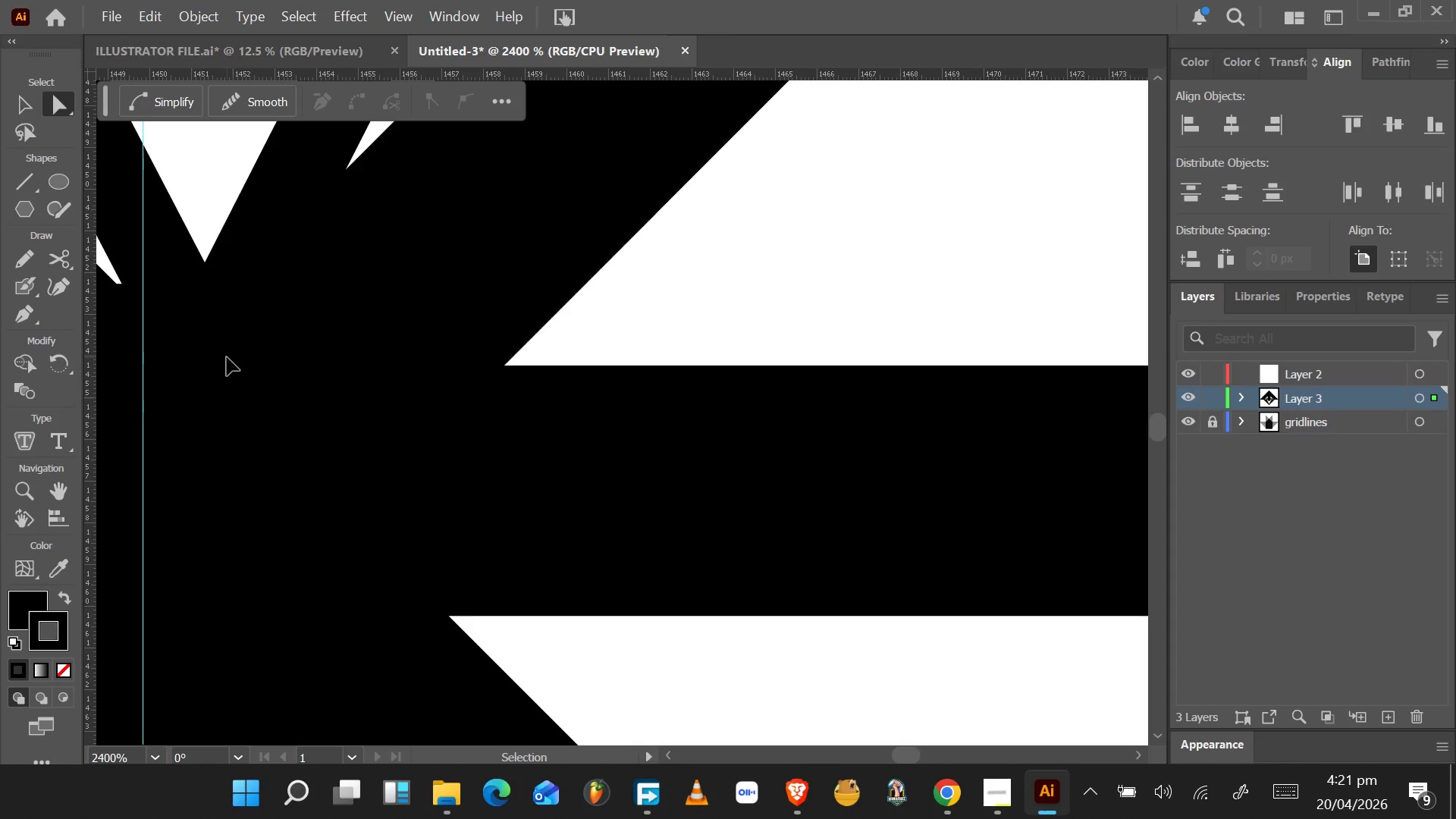 
hold_key(key=Z, duration=0.48)
 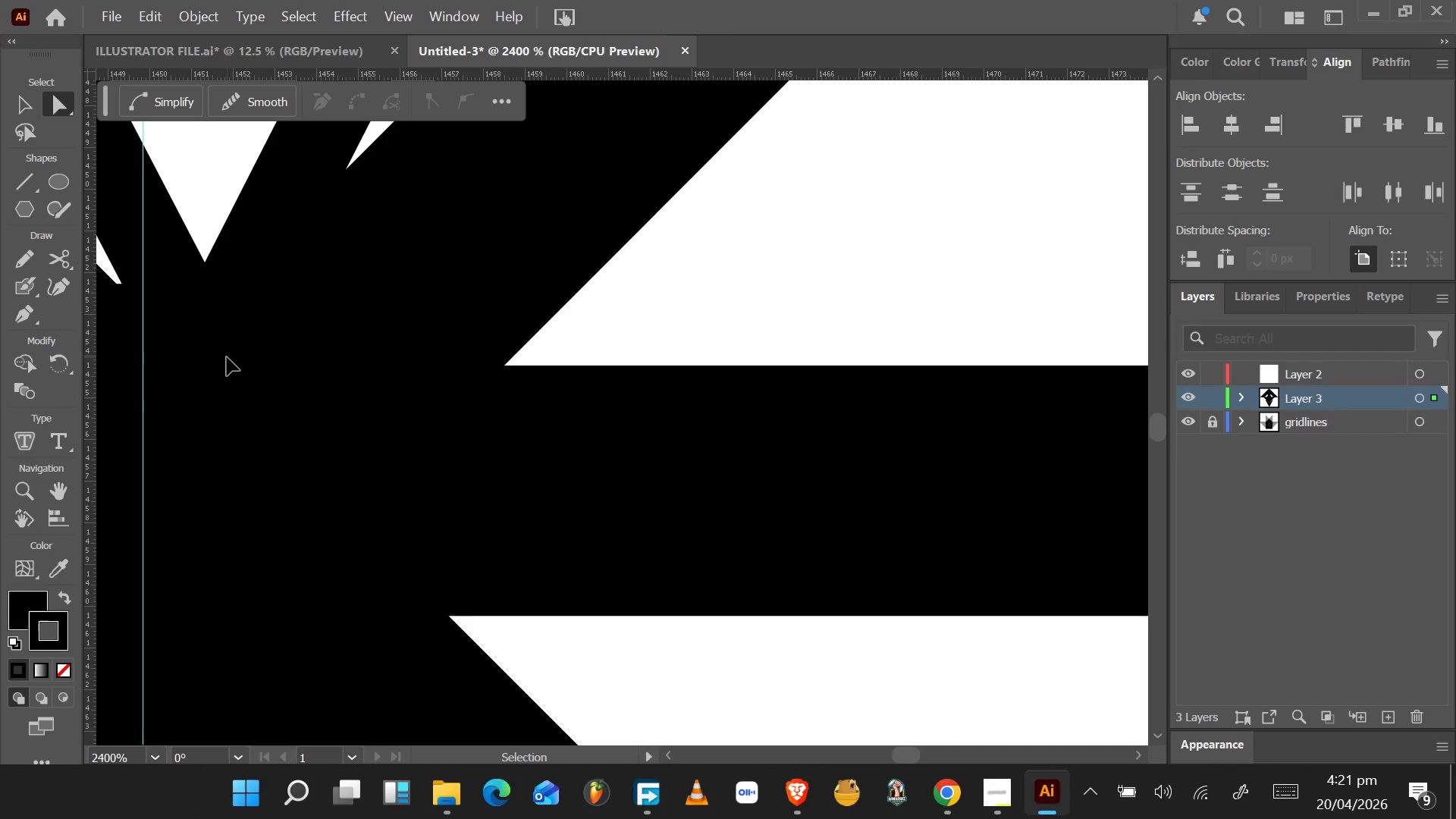 
key(Control+Z)
 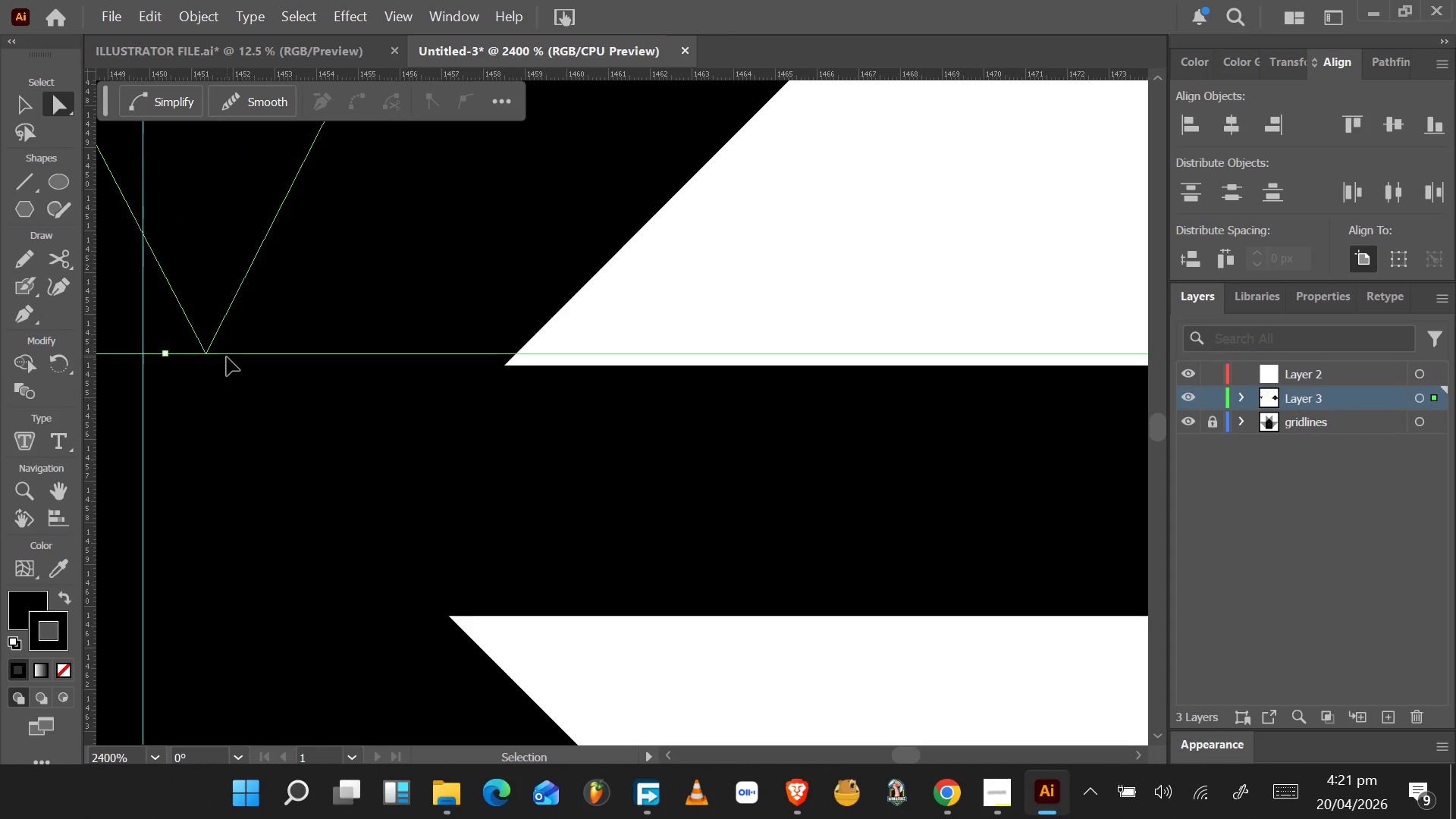 
key(Control+Z)
 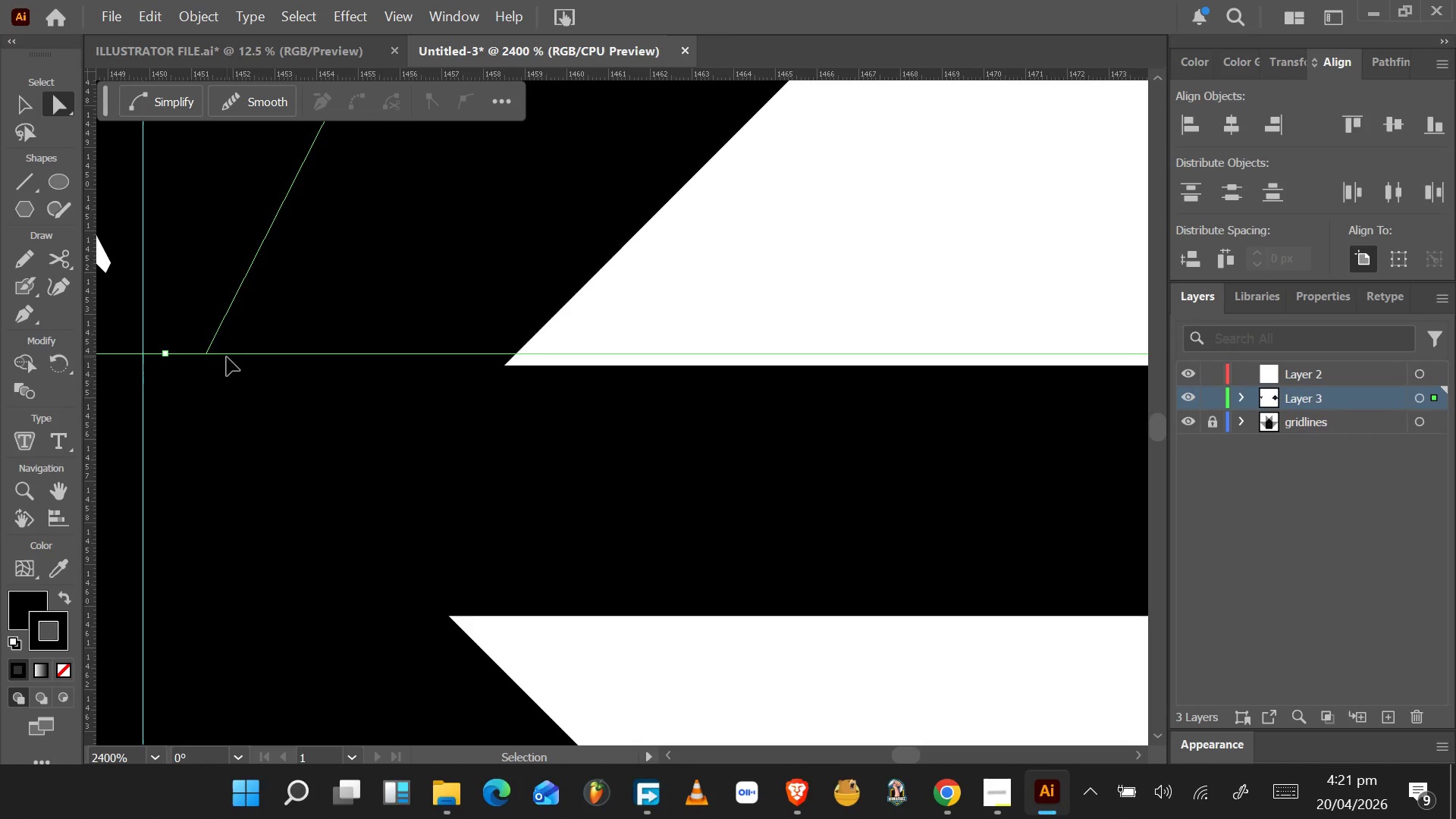 
key(Control+Z)
 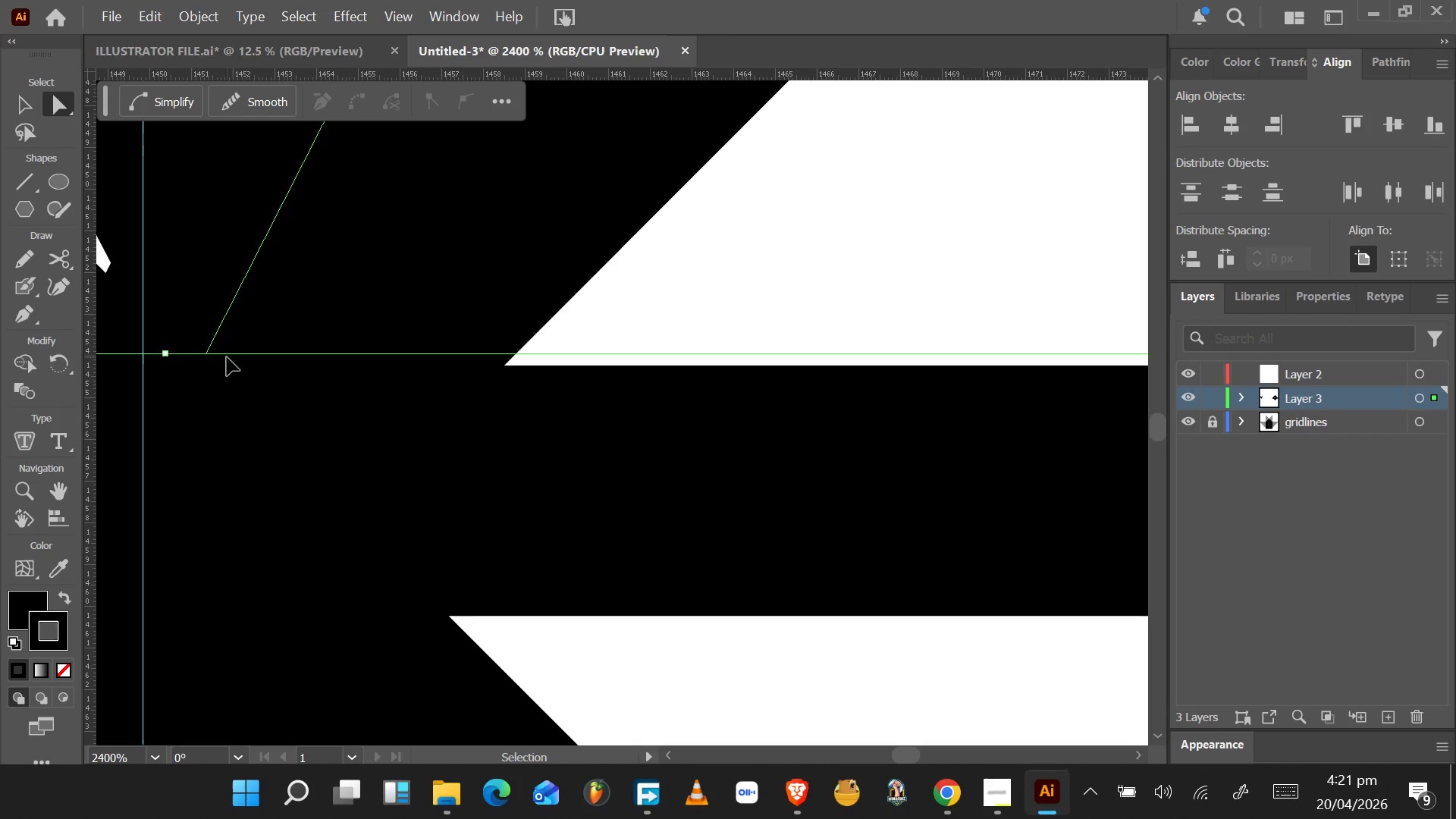 
key(Control+Z)
 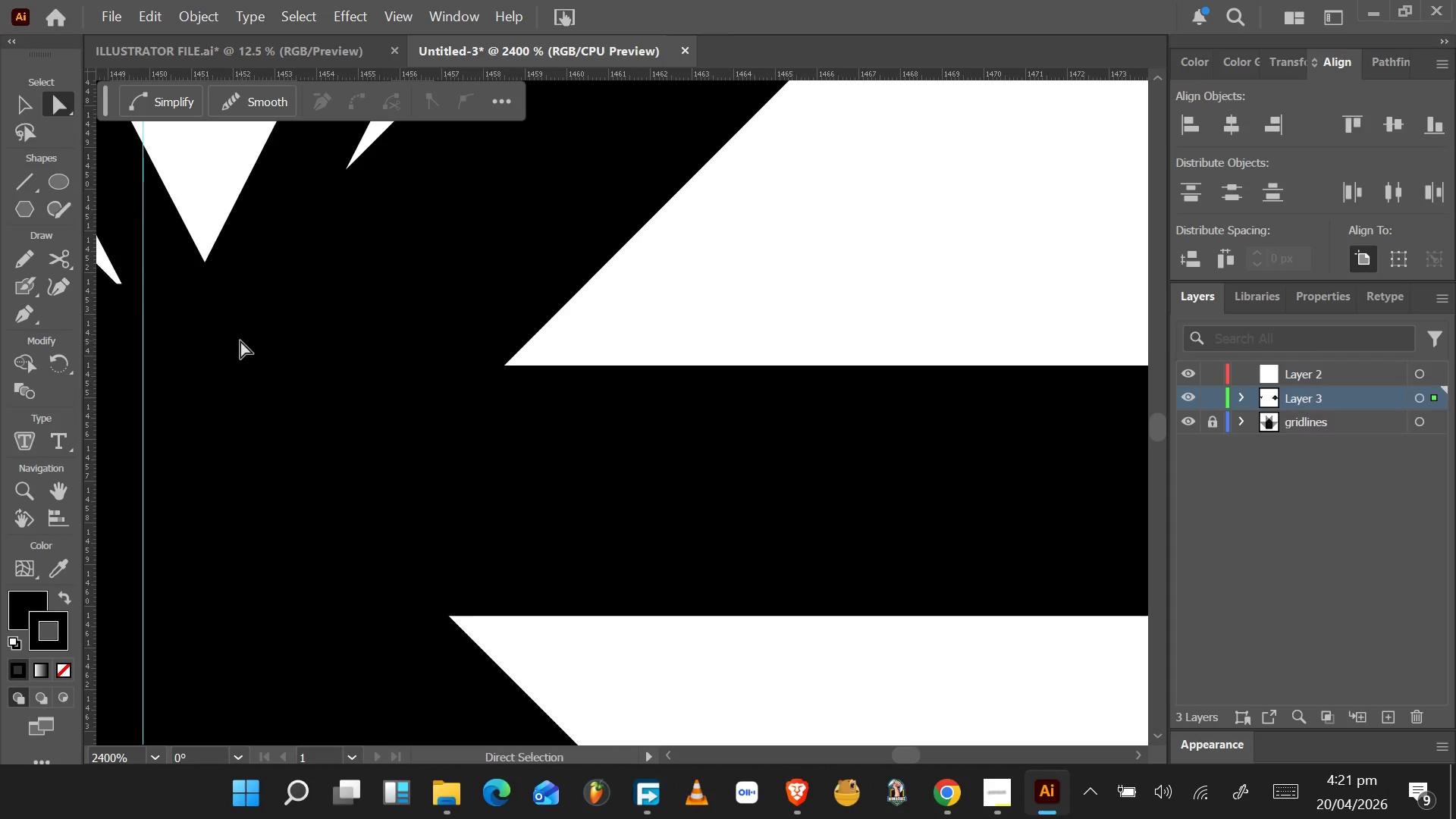 
hold_key(key=ControlLeft, duration=0.75)
 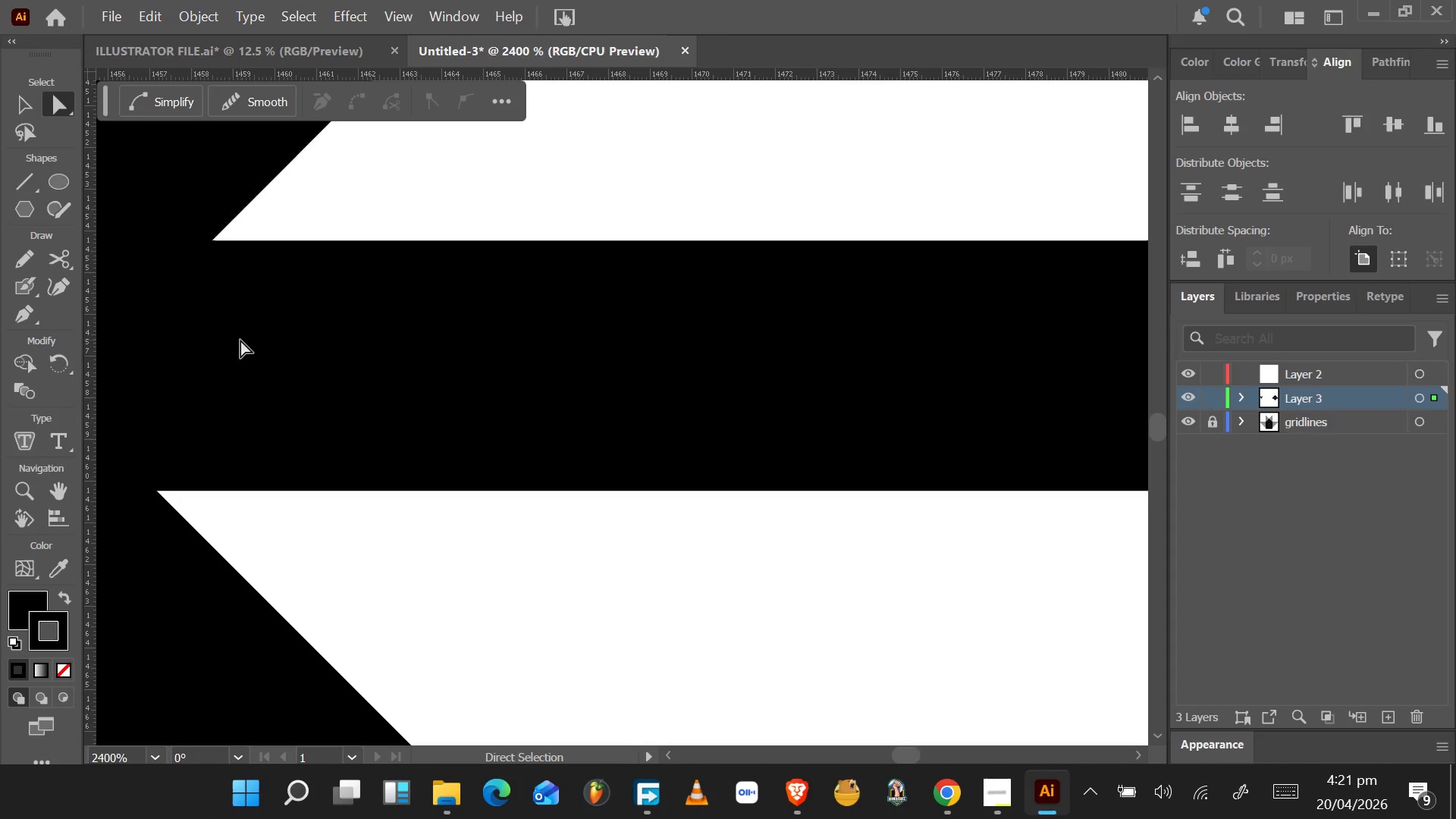 
hold_key(key=AltLeft, duration=0.88)
 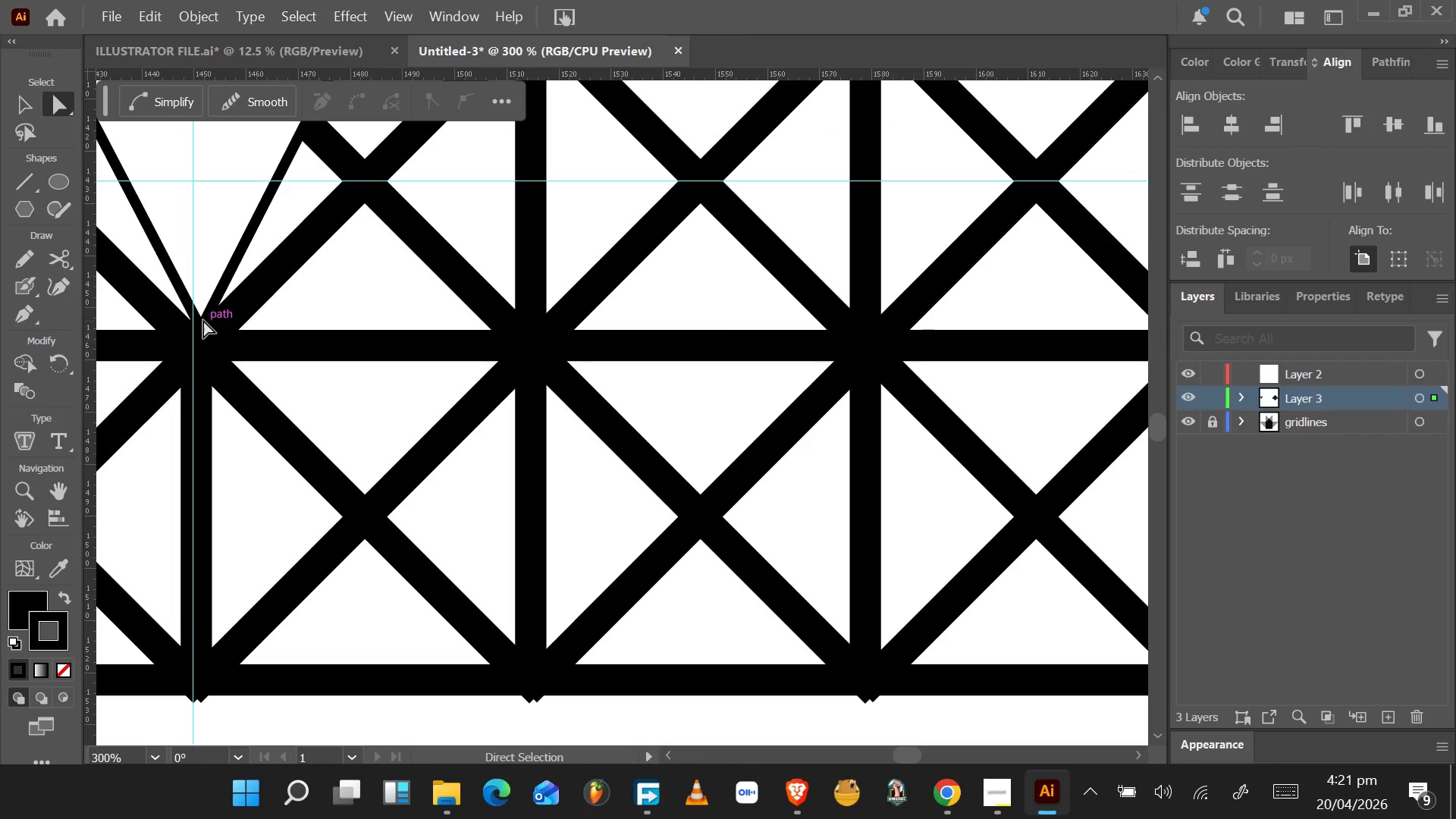 
key(Control+Z)
 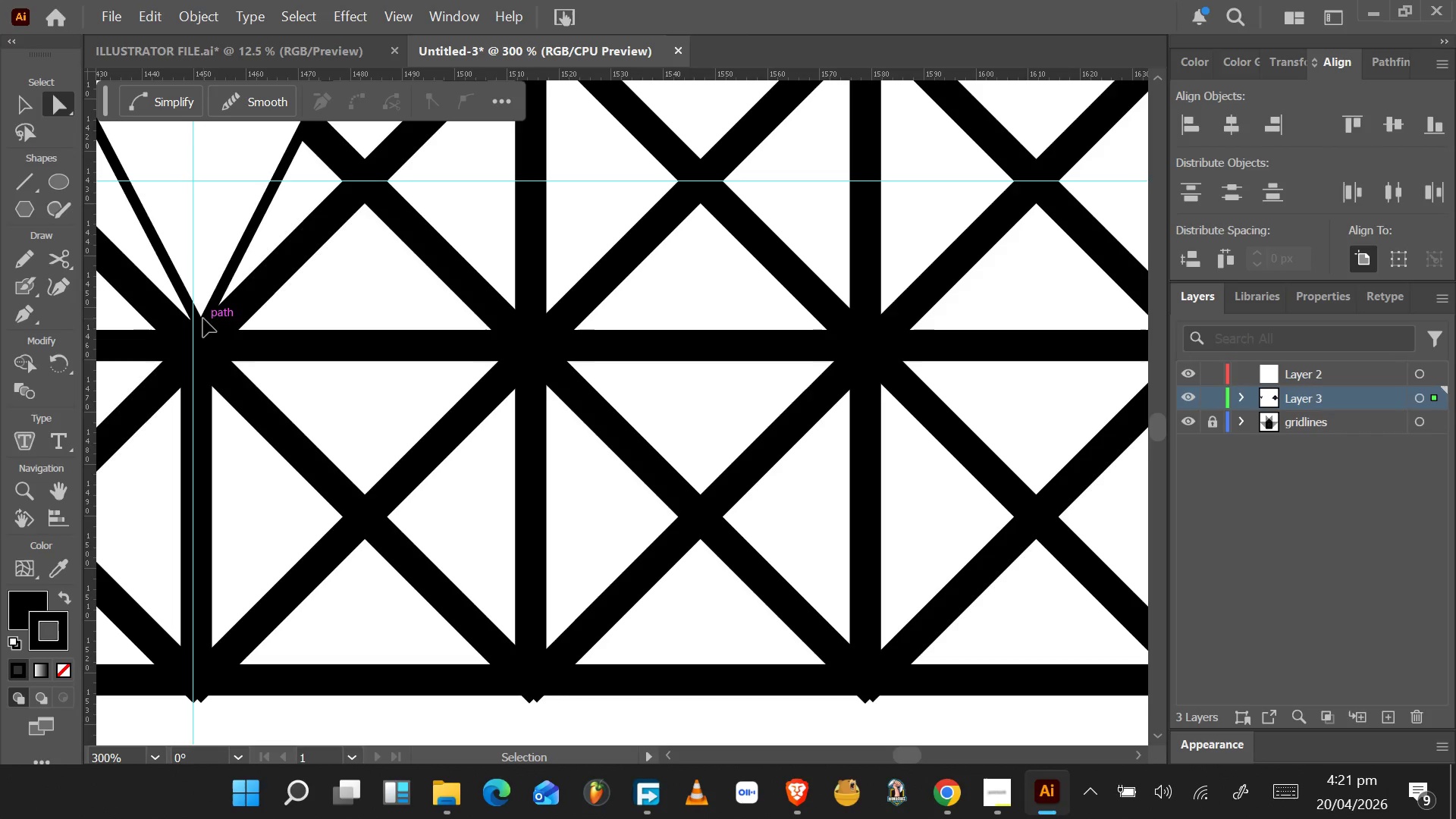 
key(Control+Z)
 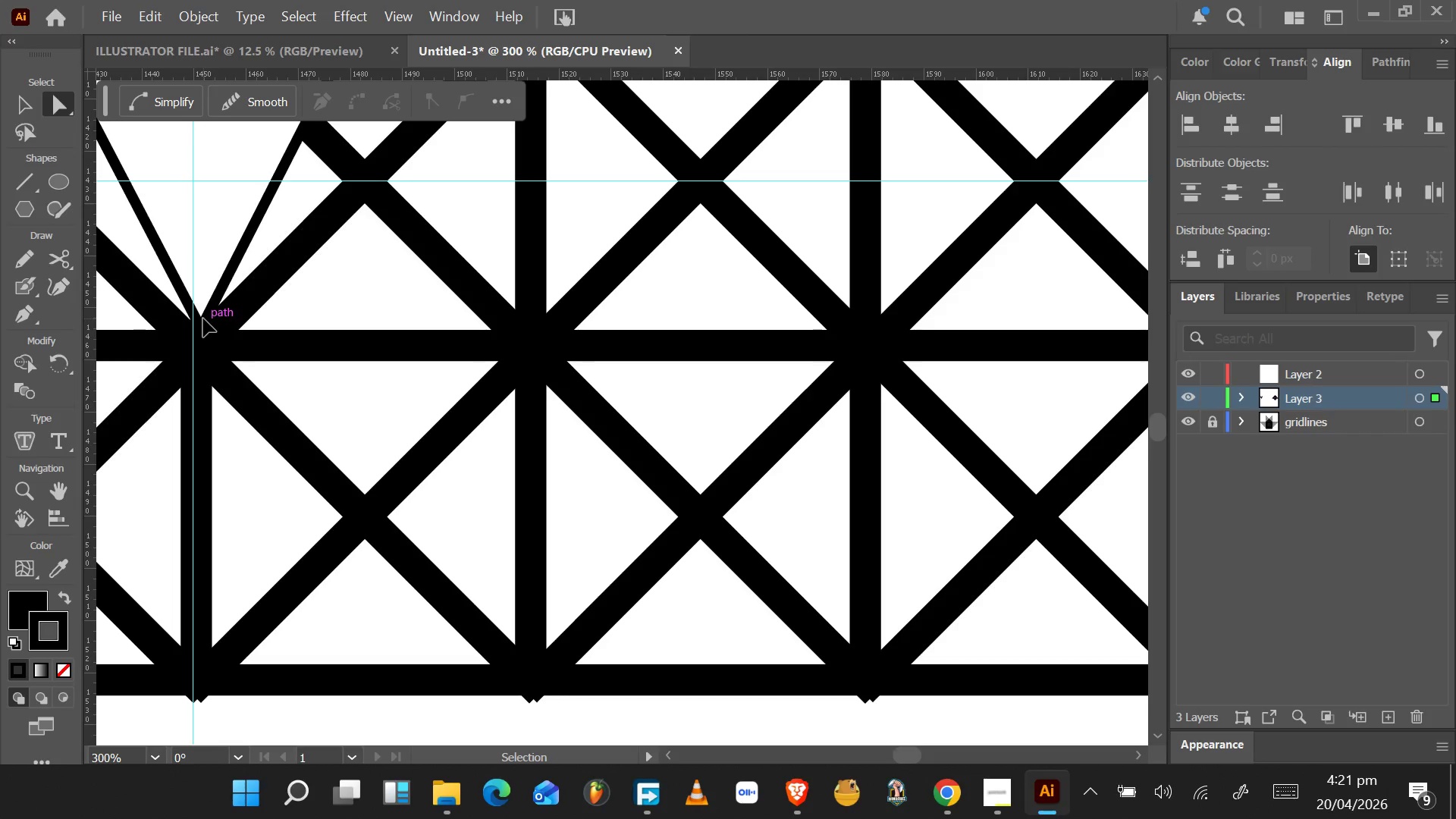 
key(Control+Z)
 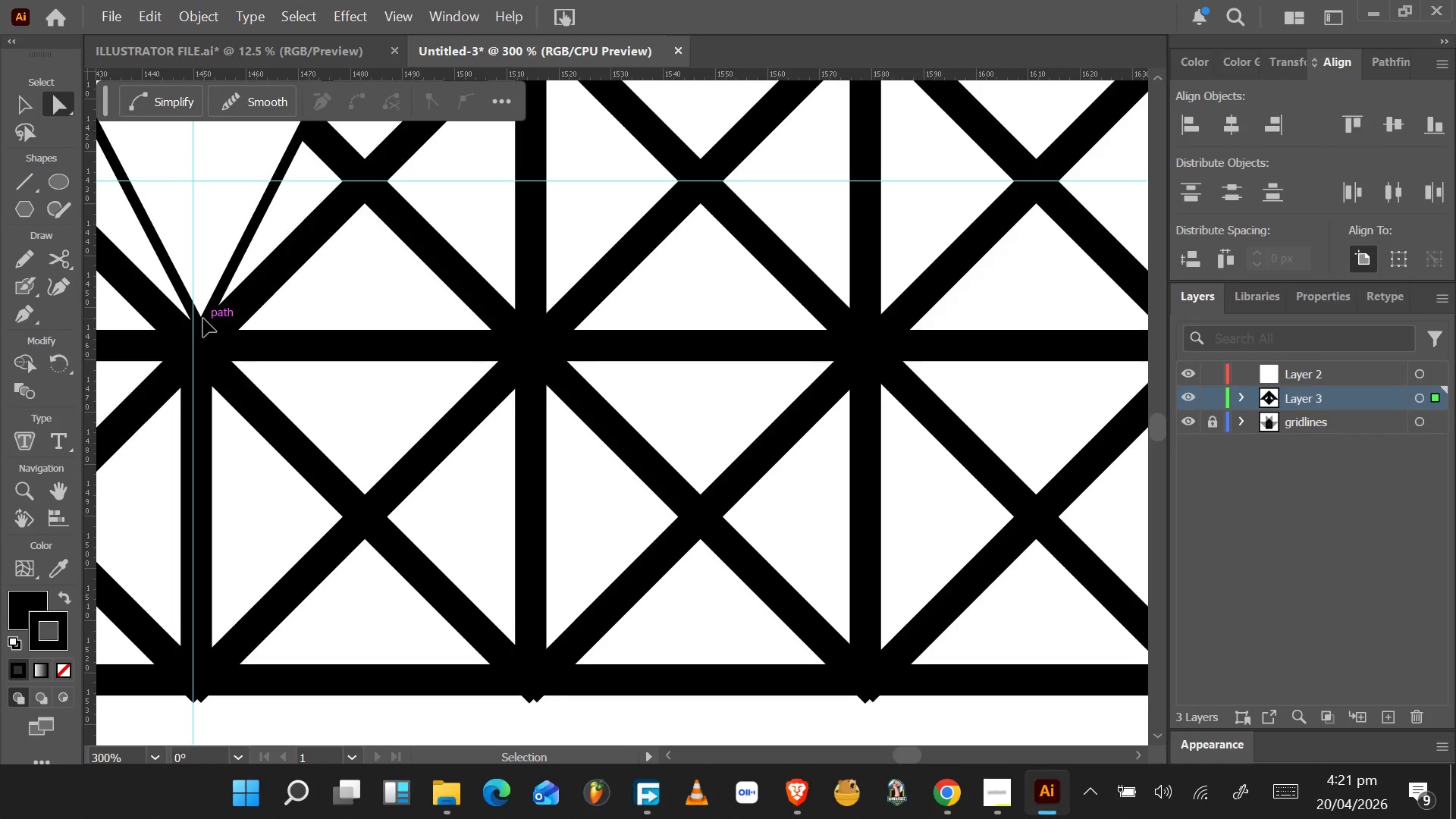 
scroll: coordinate [240, 340], scroll_direction: down, amount: 10.0
 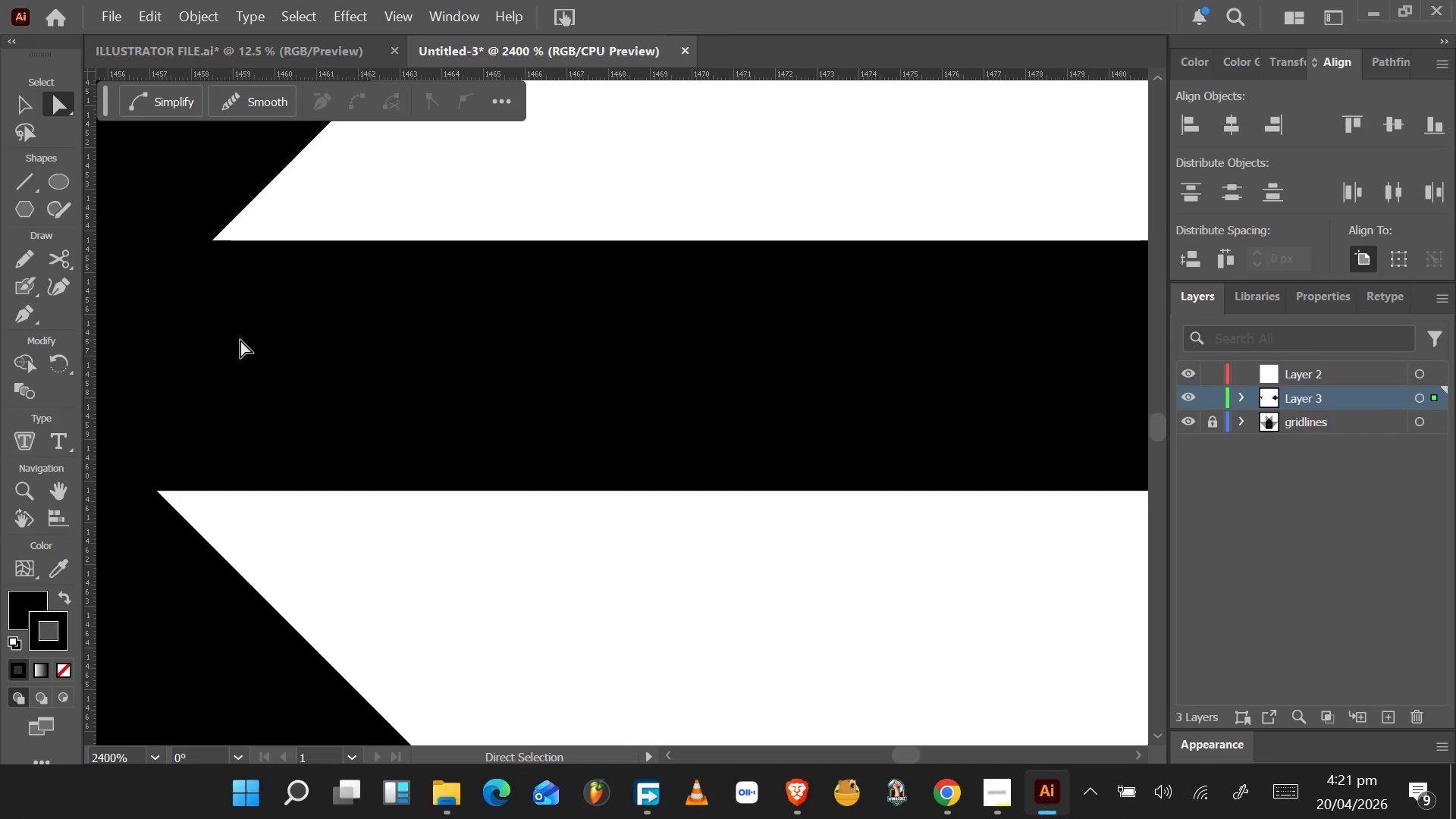 
key(Control+Z)
 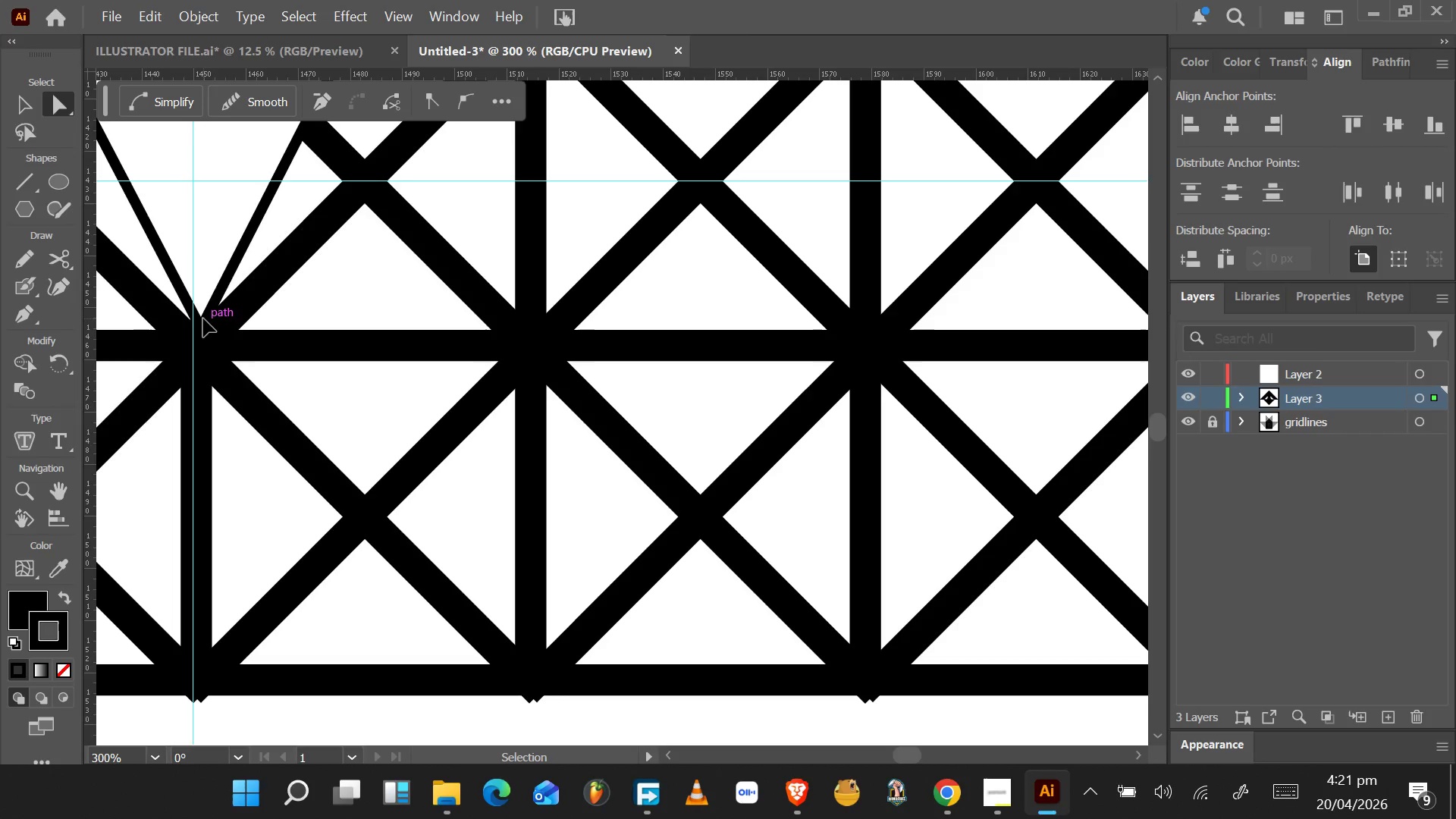 
key(Control+Z)
 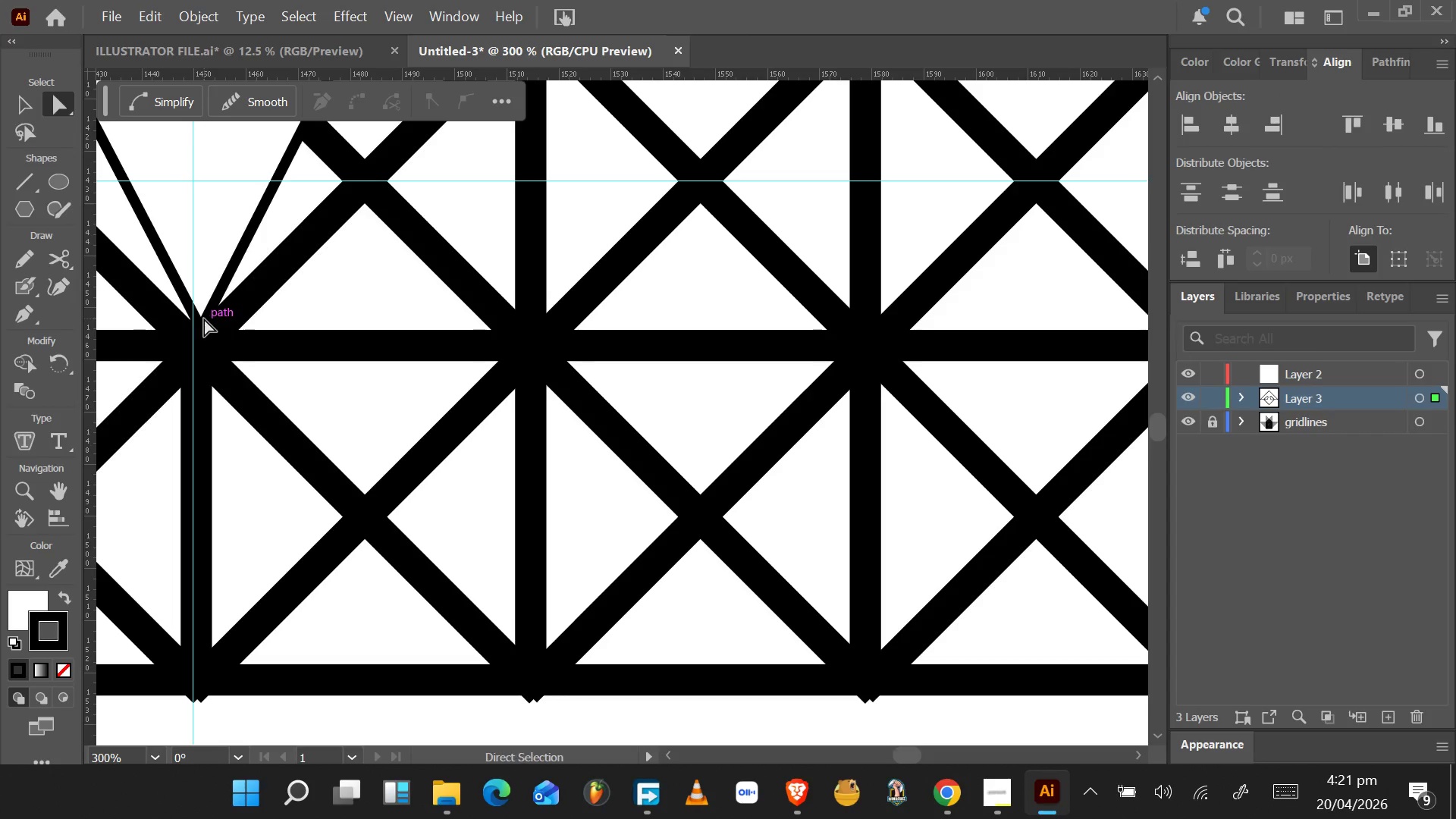 
scroll: coordinate [240, 344], scroll_direction: down, amount: 7.0
 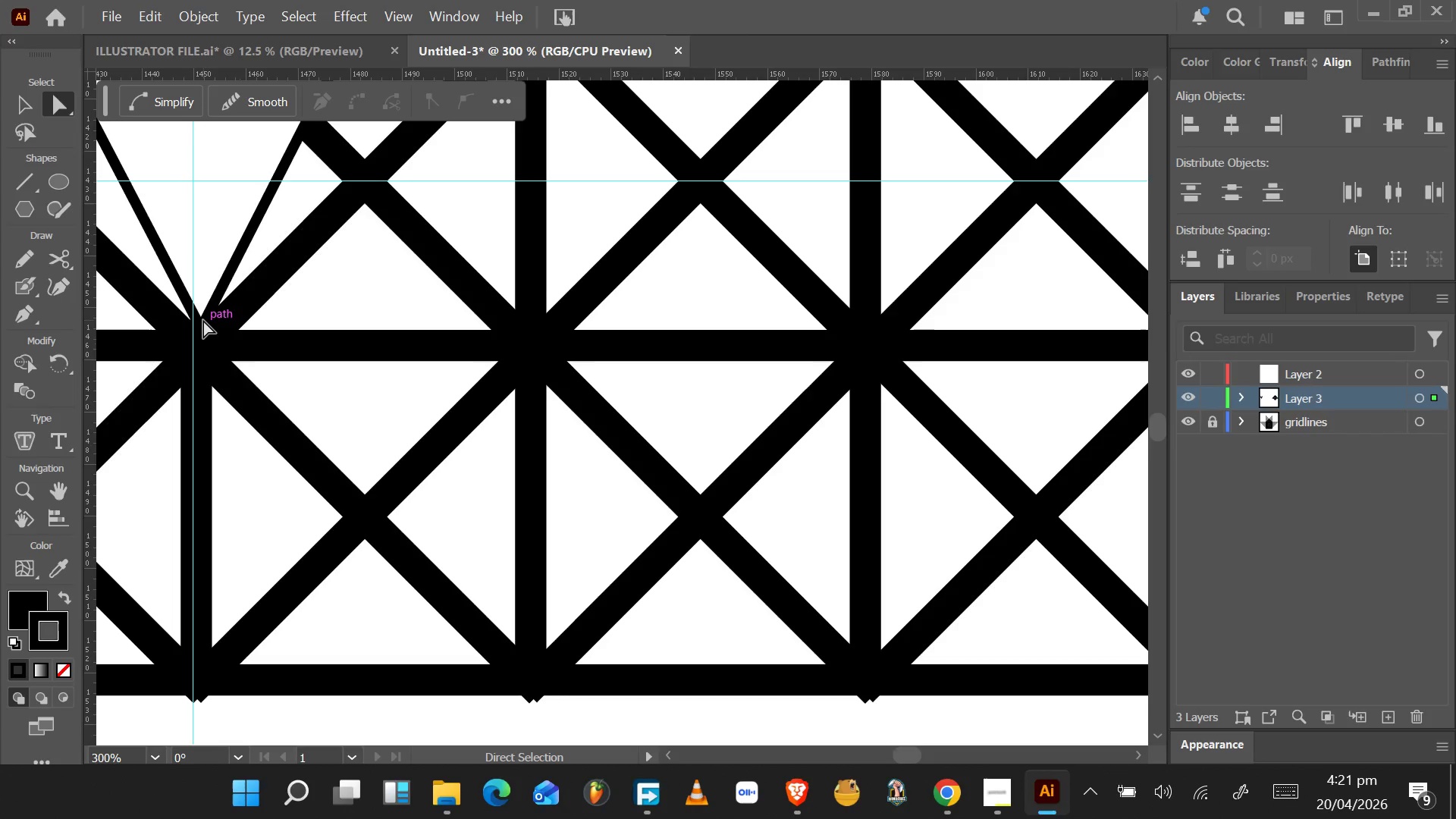 
key(Control+Z)
 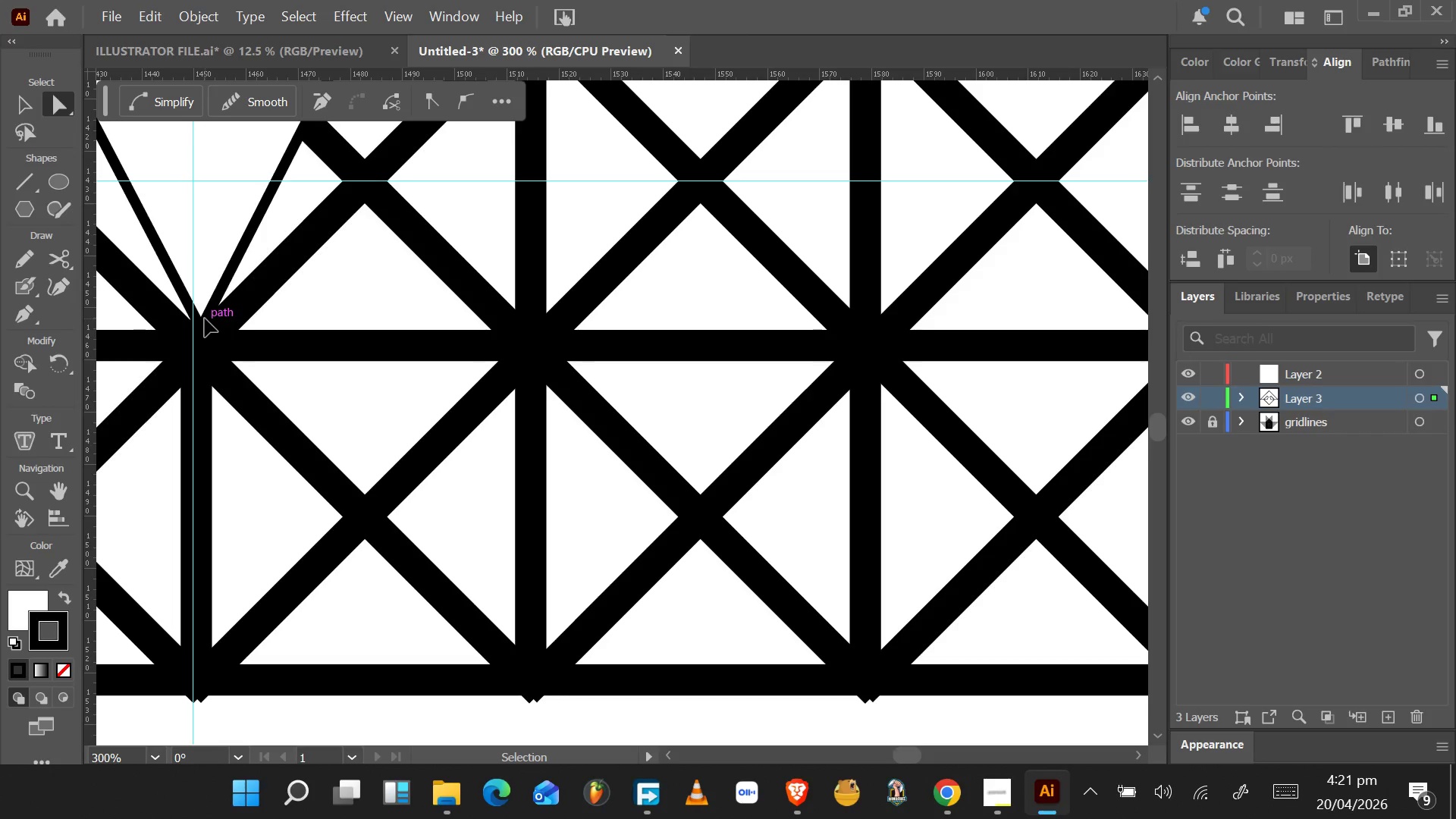 
key(Control+Z)
 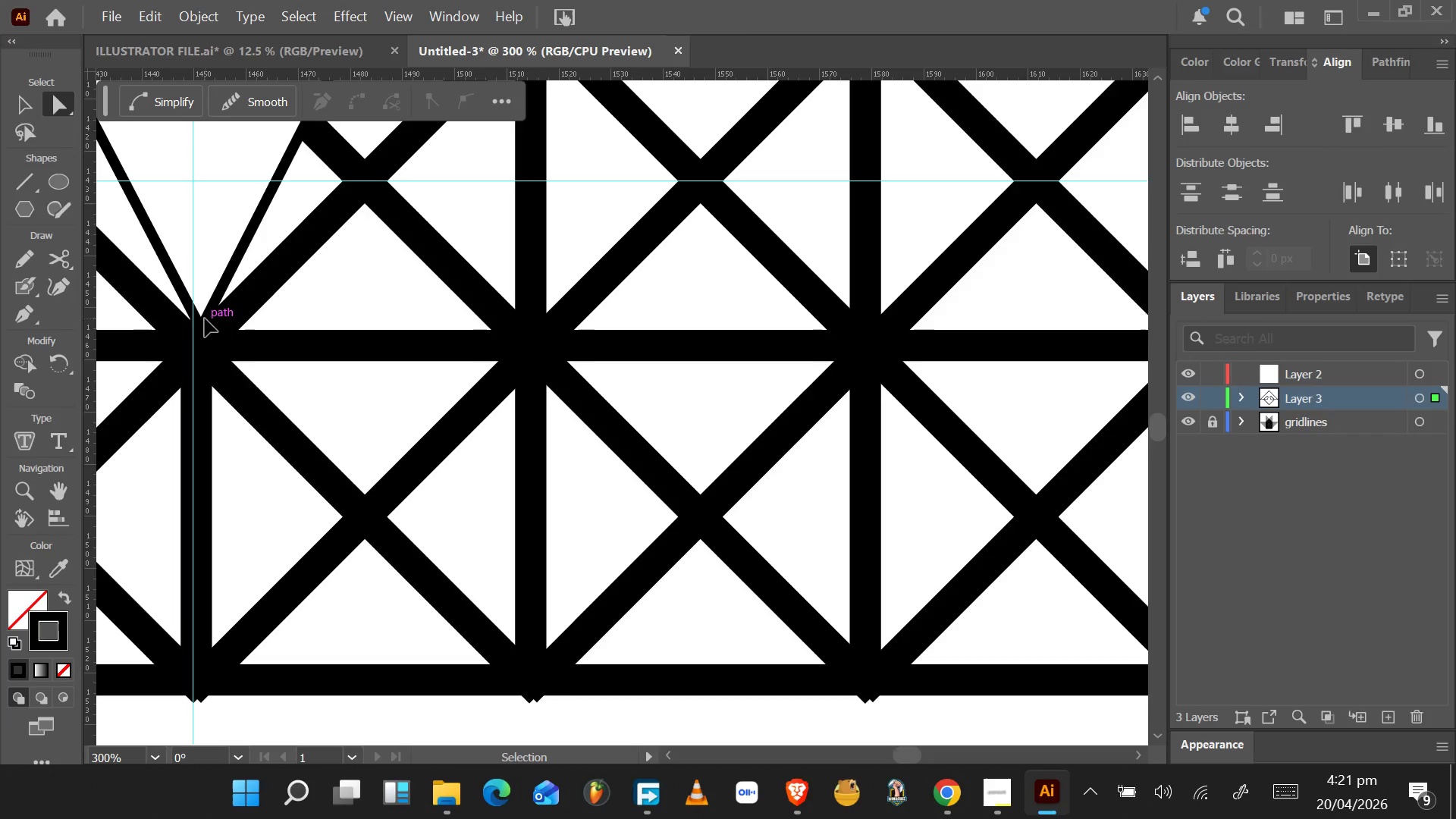 
key(Control+Z)
 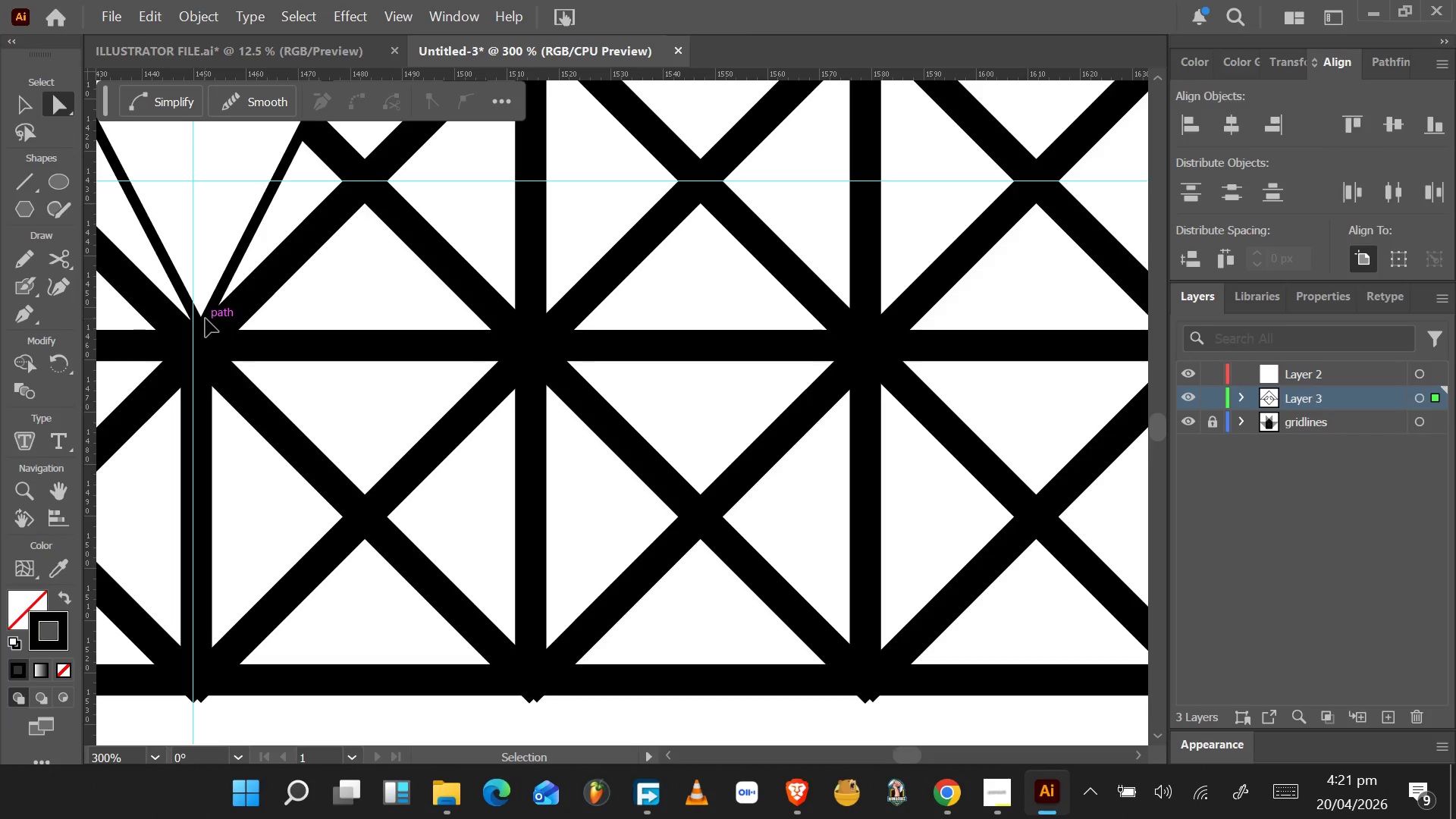 
key(Control+Z)
 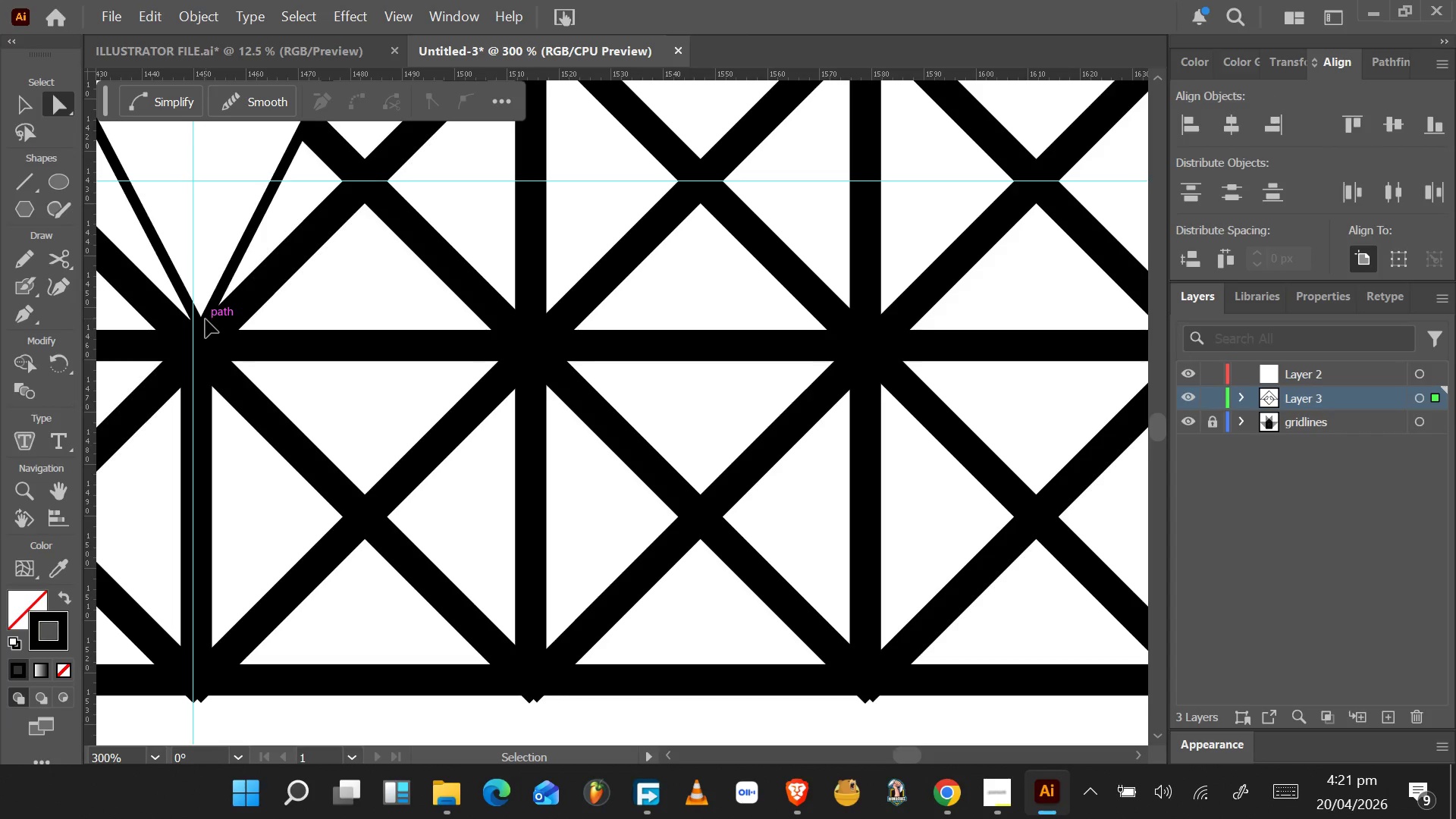 
key(Control+Z)
 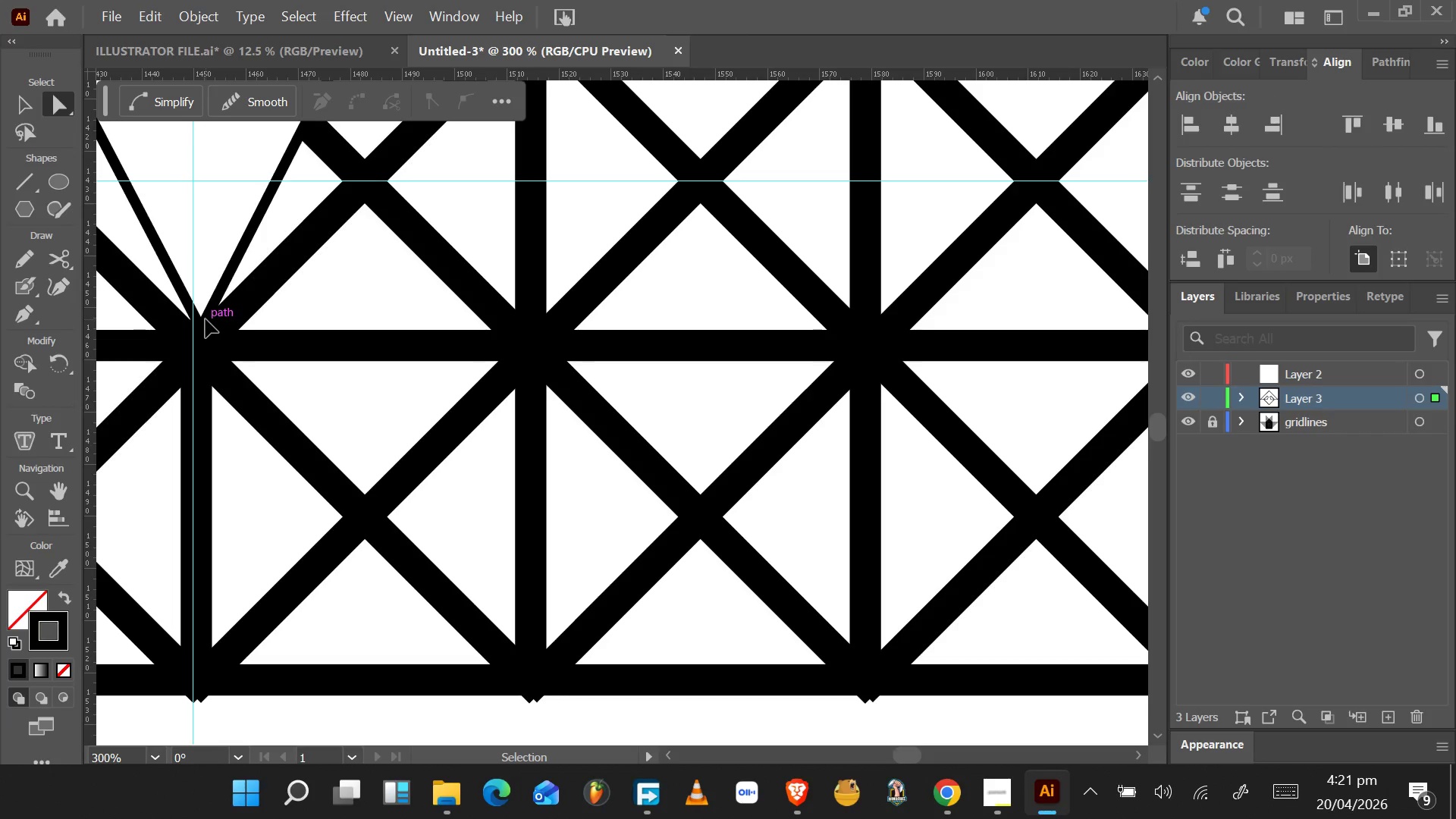 
key(Control+Z)
 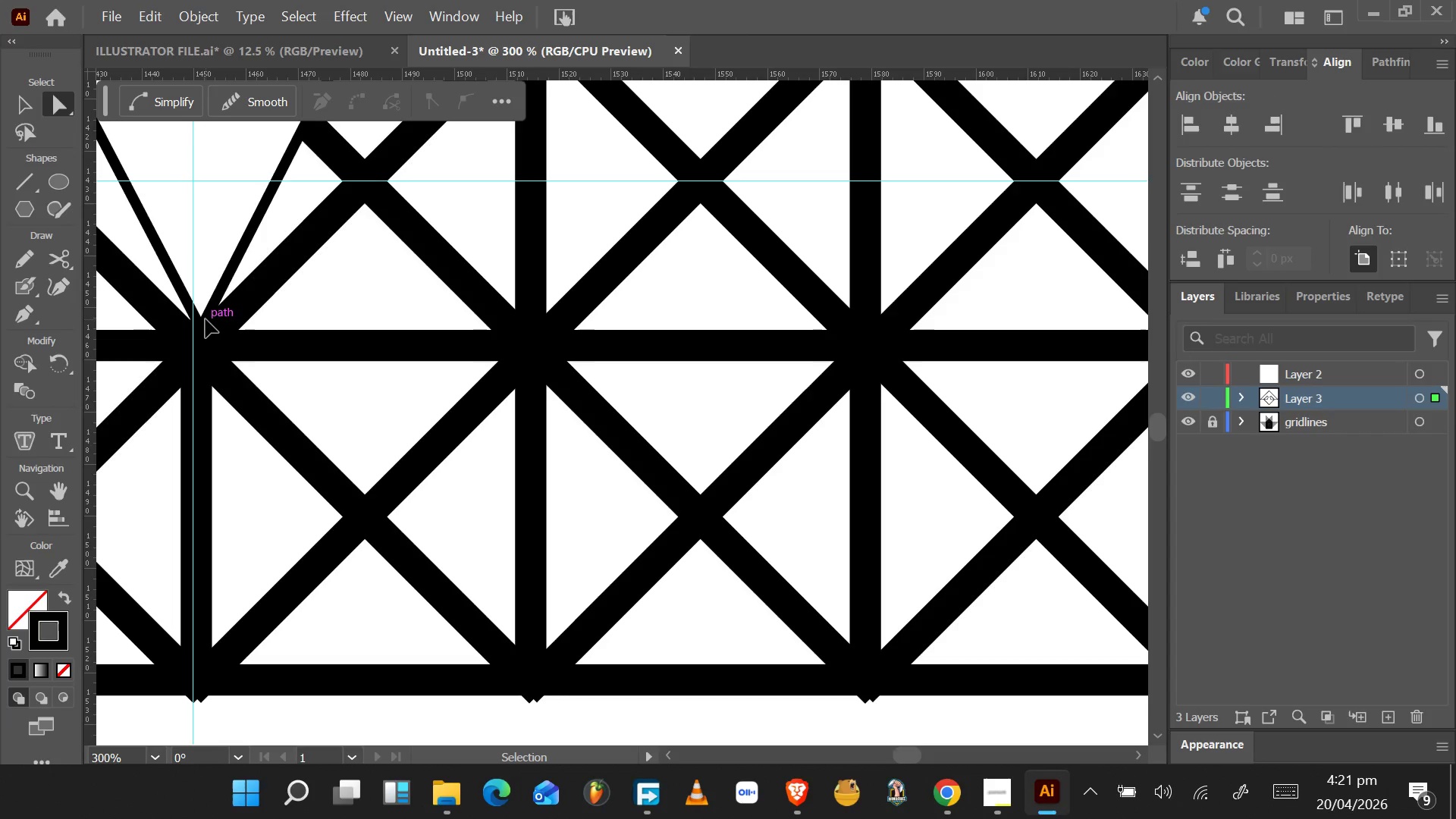 
key(Control+Z)
 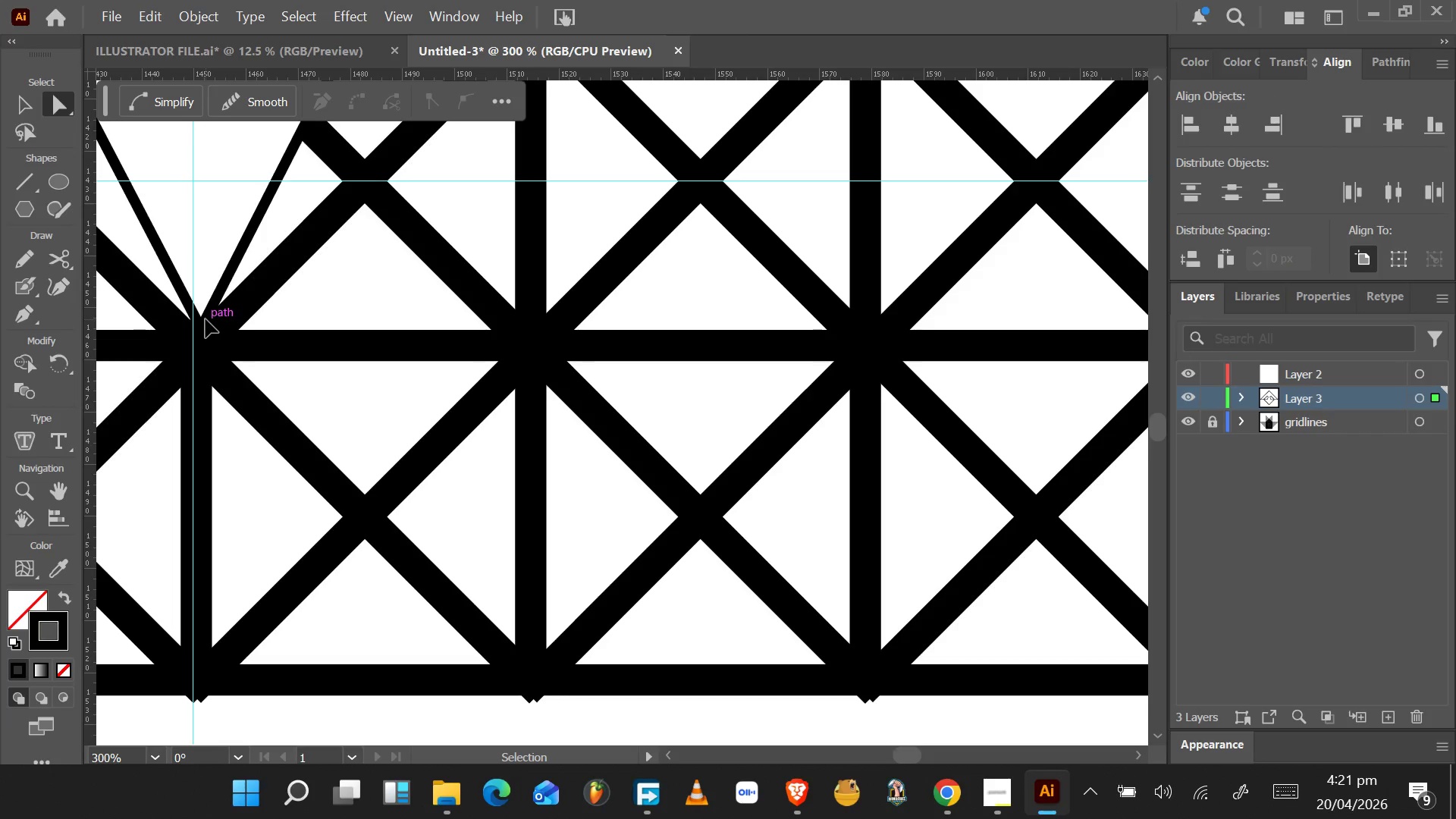 
key(Control+Z)
 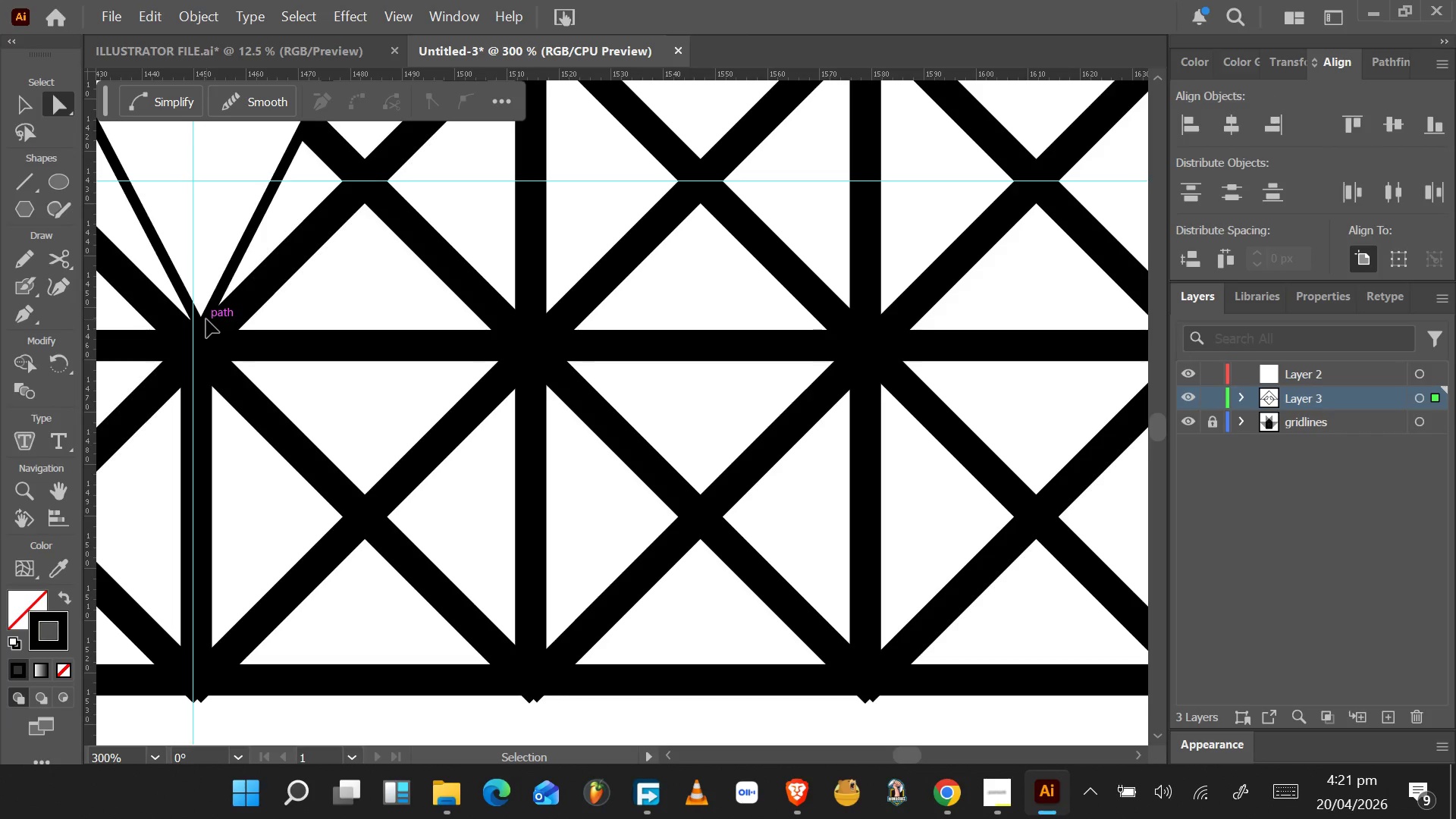 
key(Control+Z)
 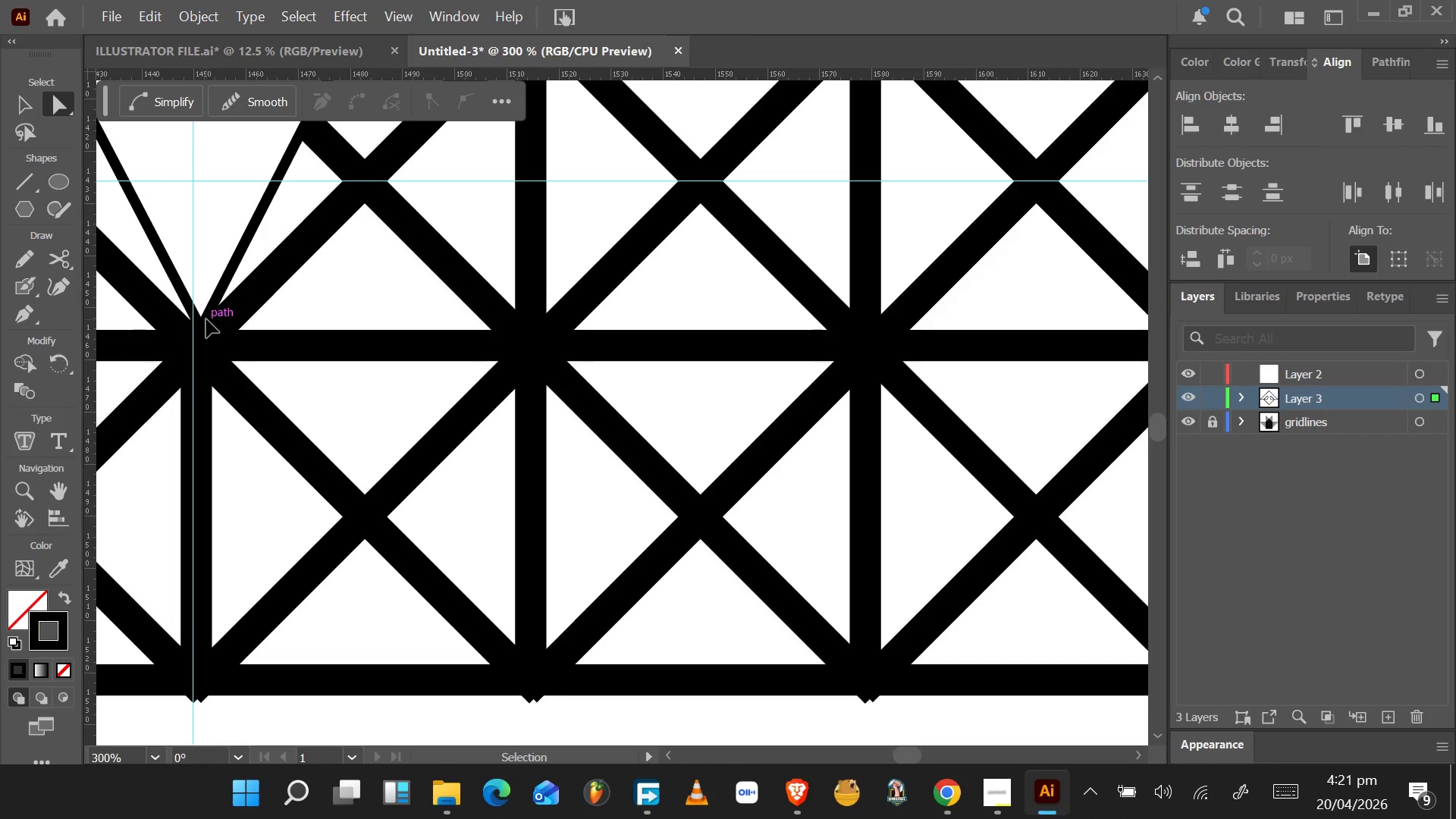 
key(Control+Z)
 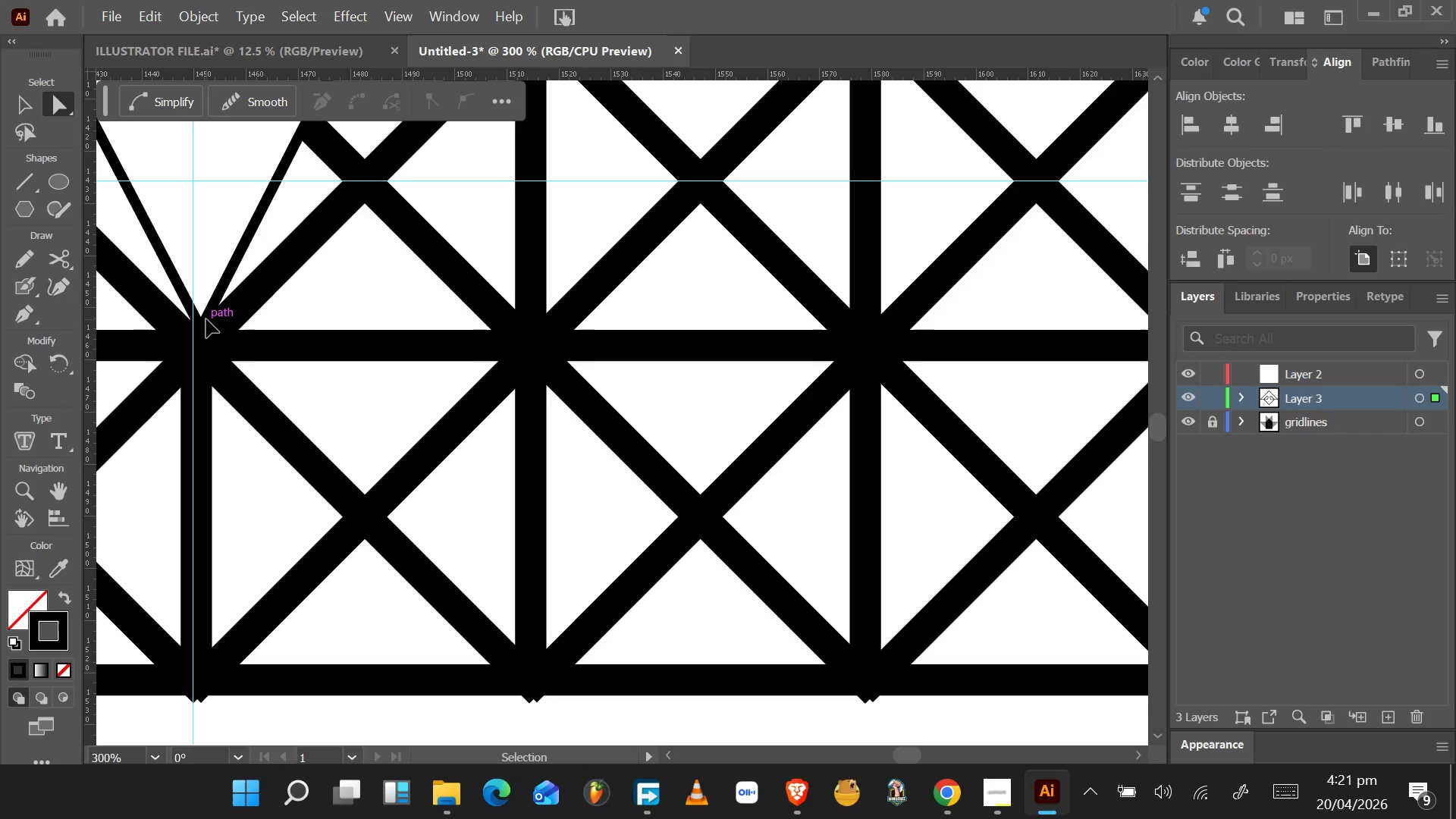 
key(Control+Z)
 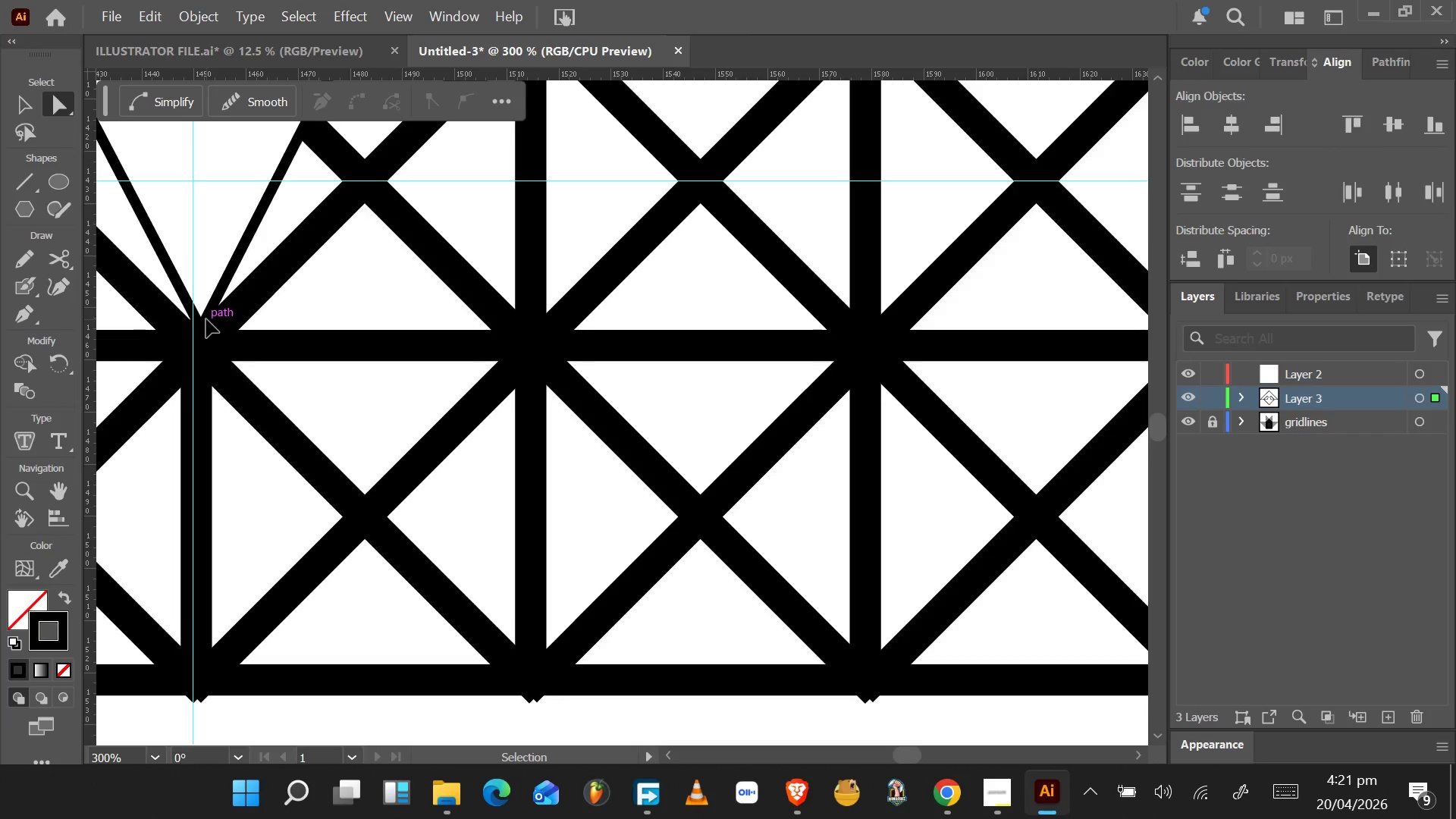 
key(Control+Z)
 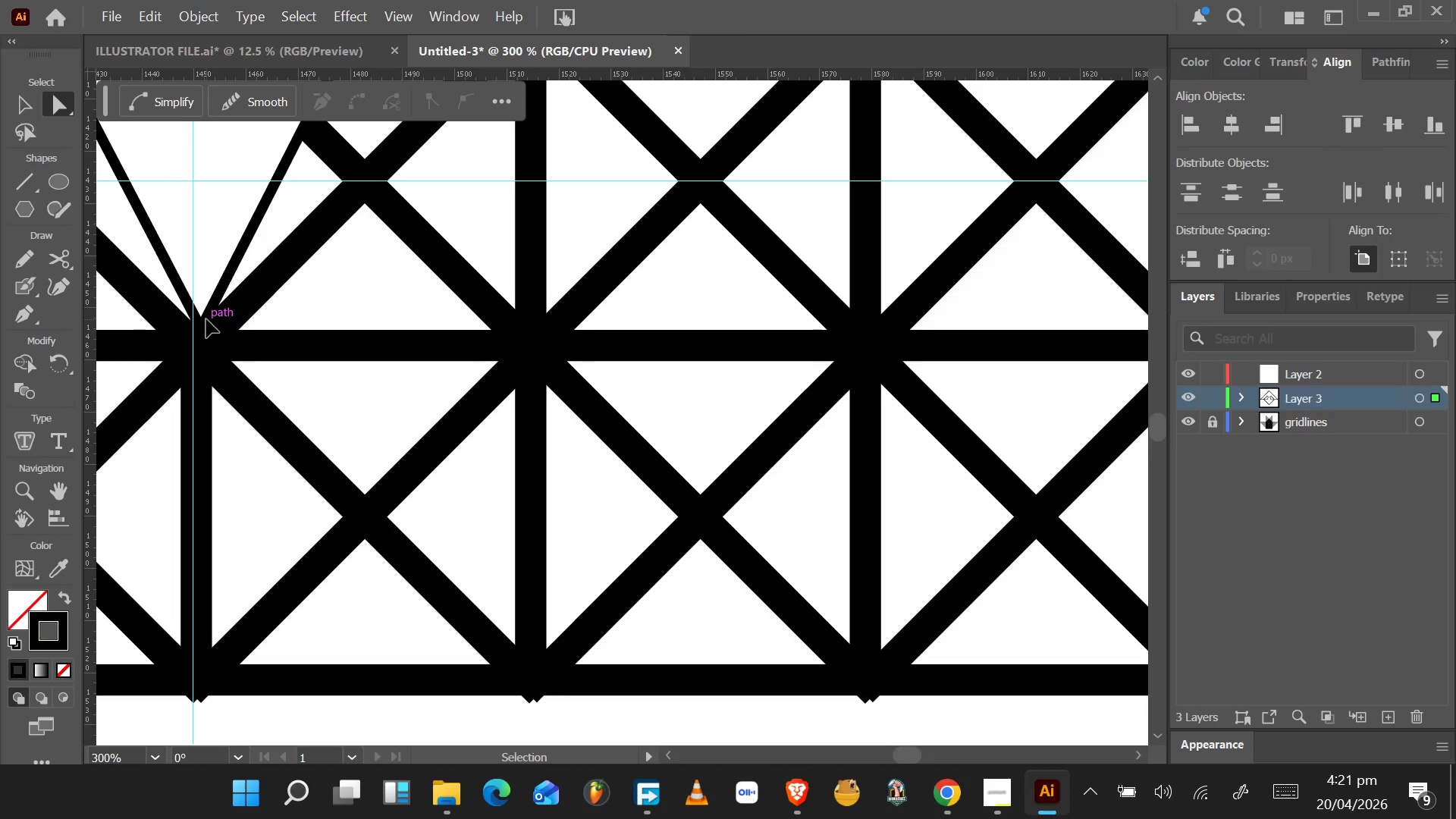 
key(Control+Z)
 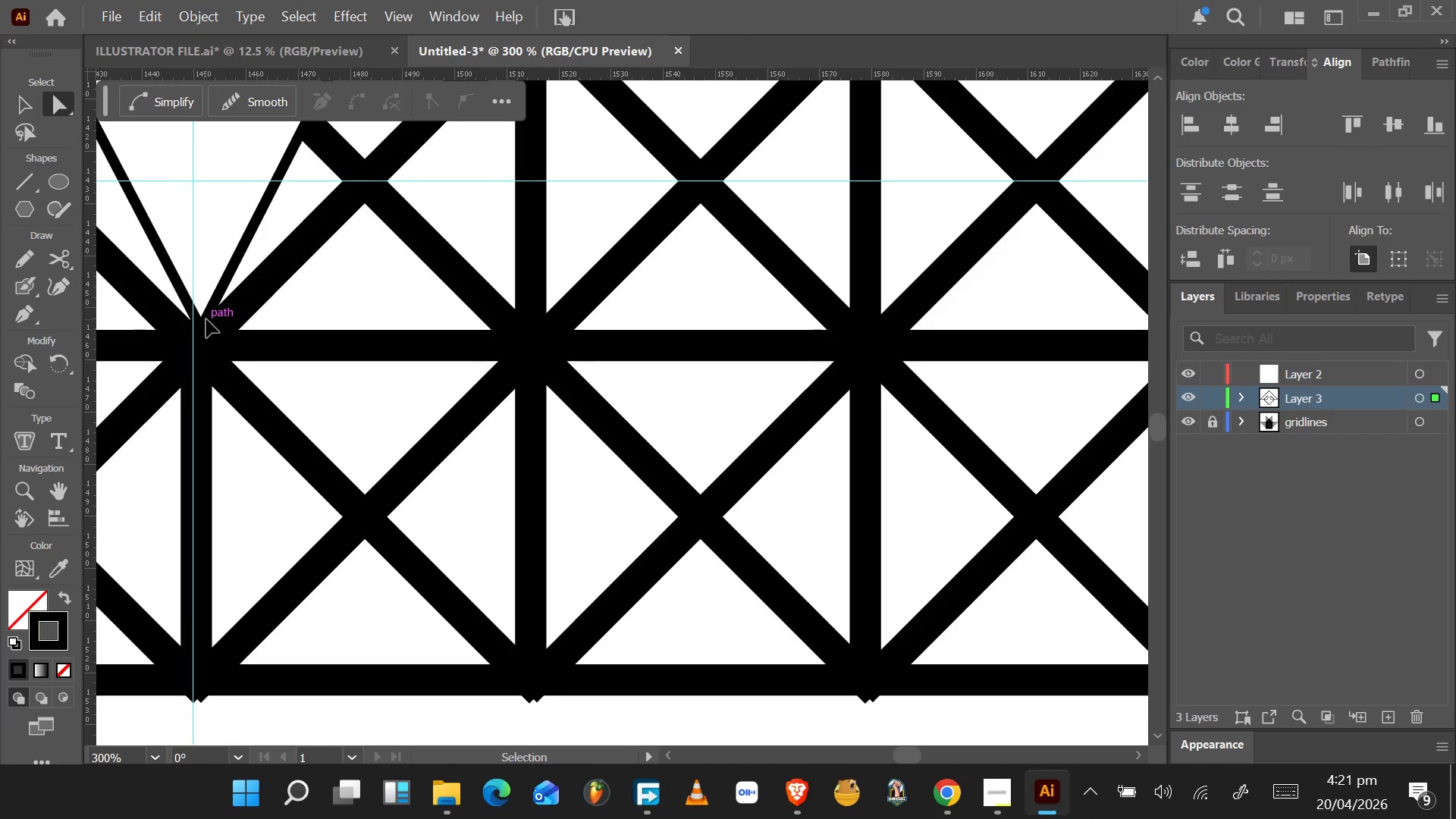 
key(Control+Z)
 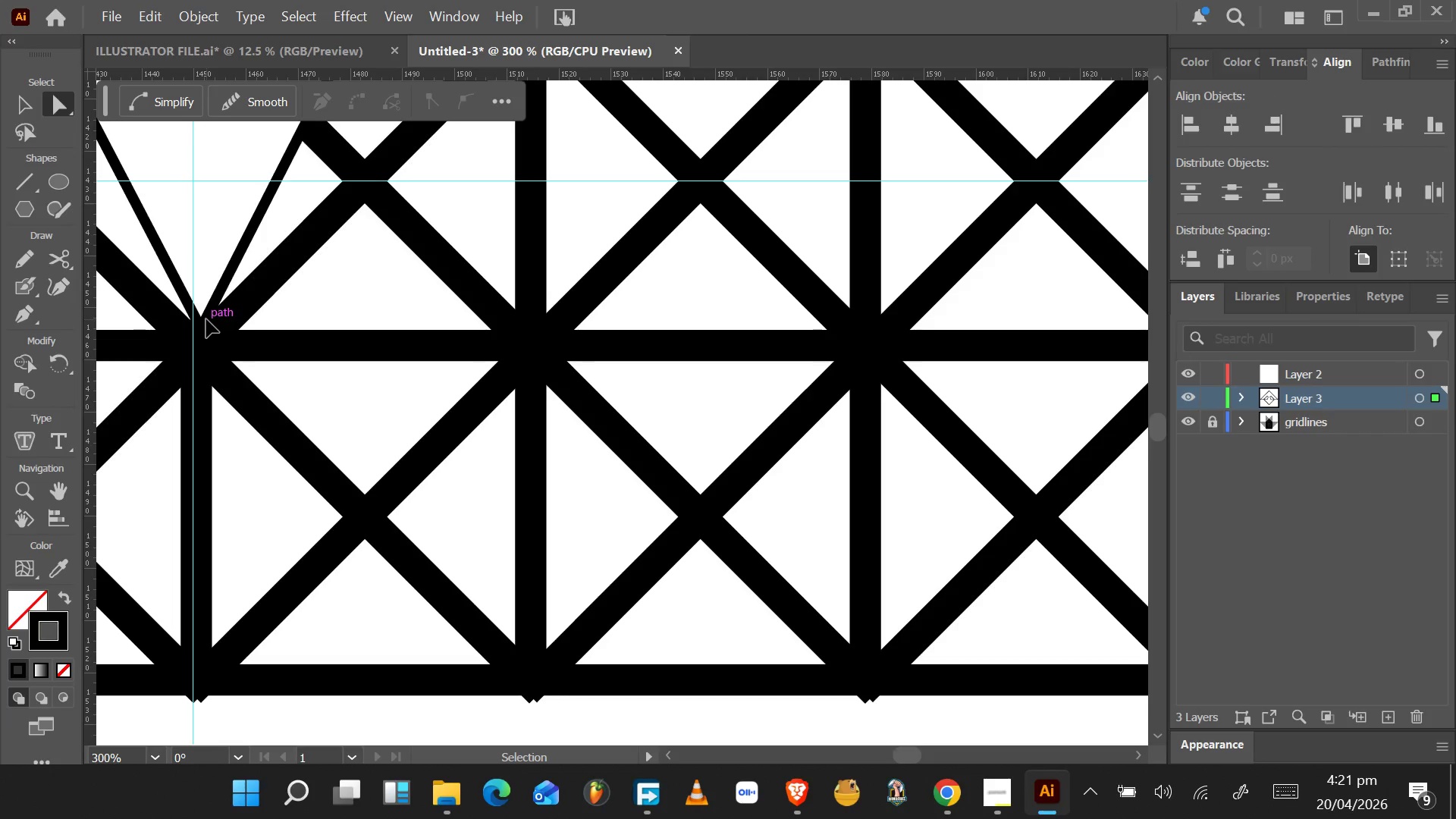 
key(Control+Z)
 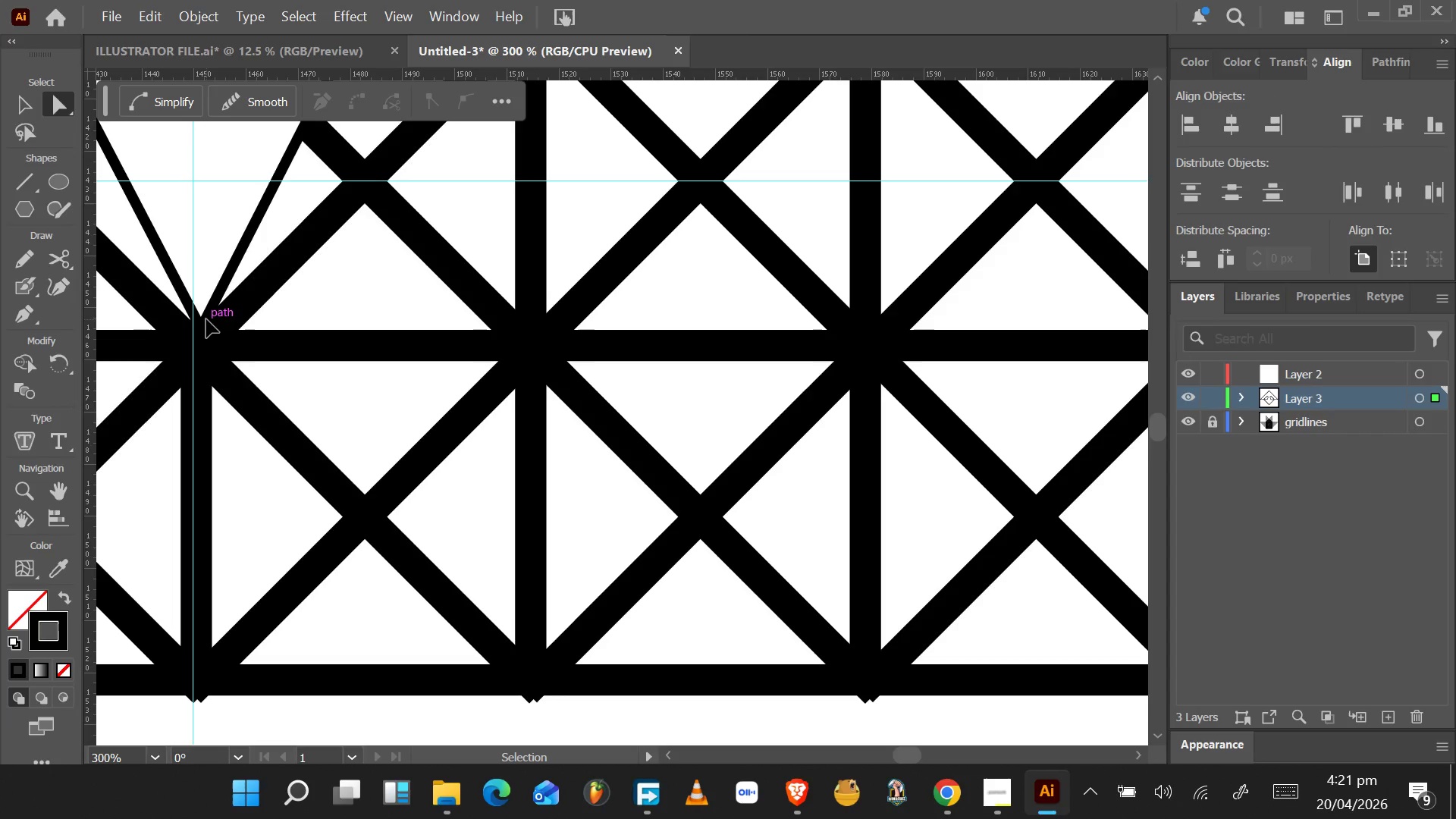 
key(Control+Z)
 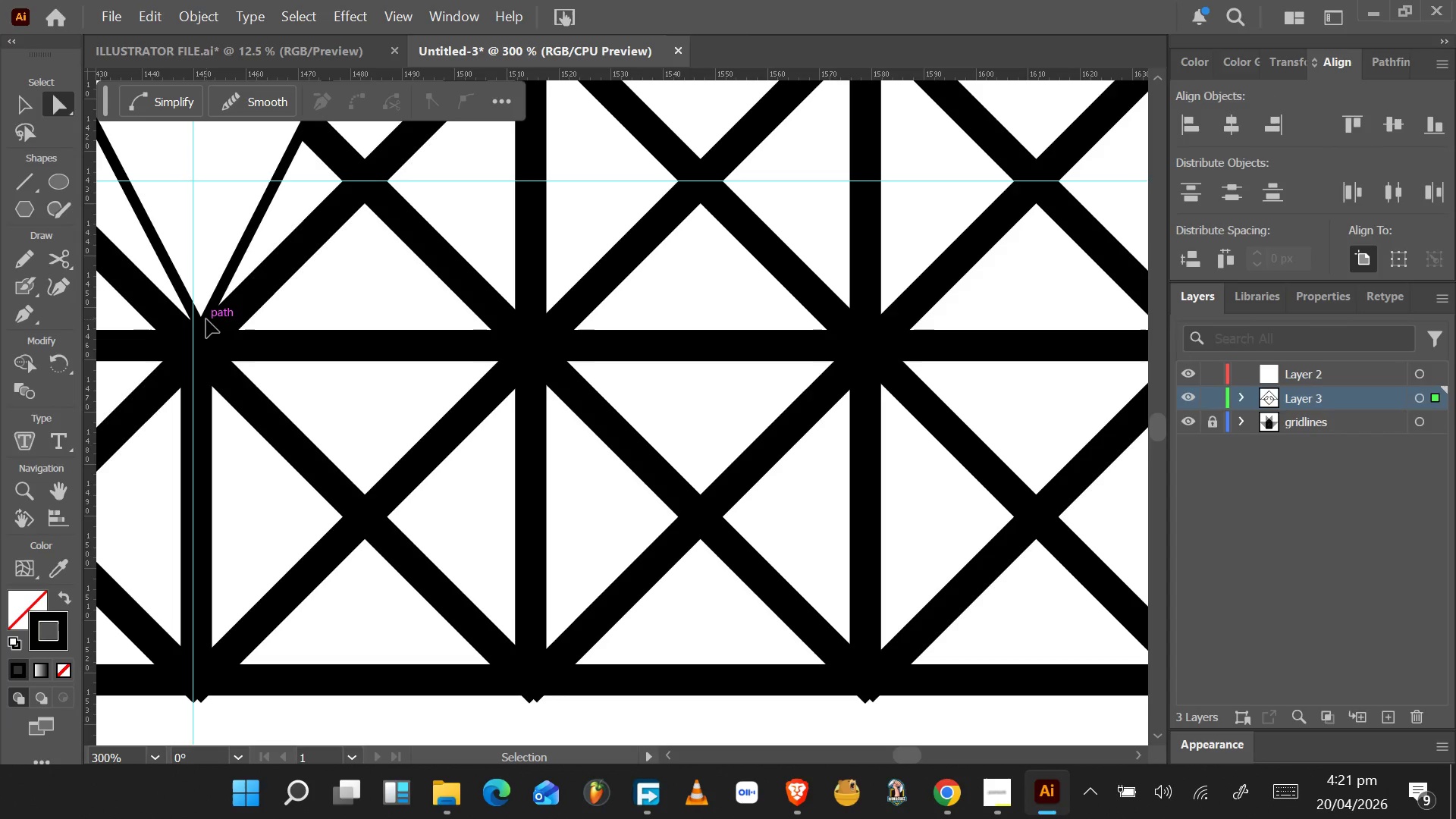 
key(Control+Z)
 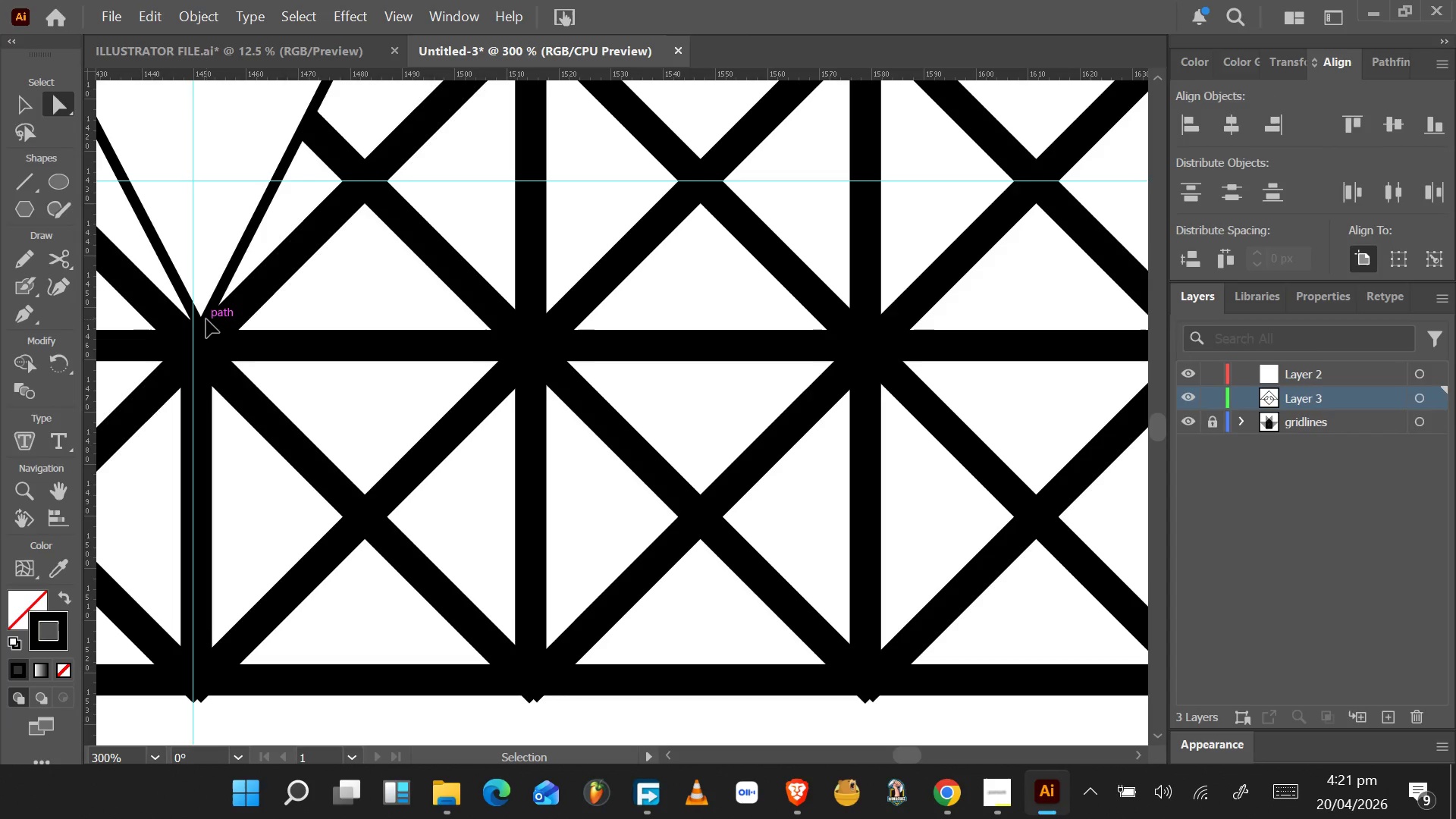 
key(Control+Z)
 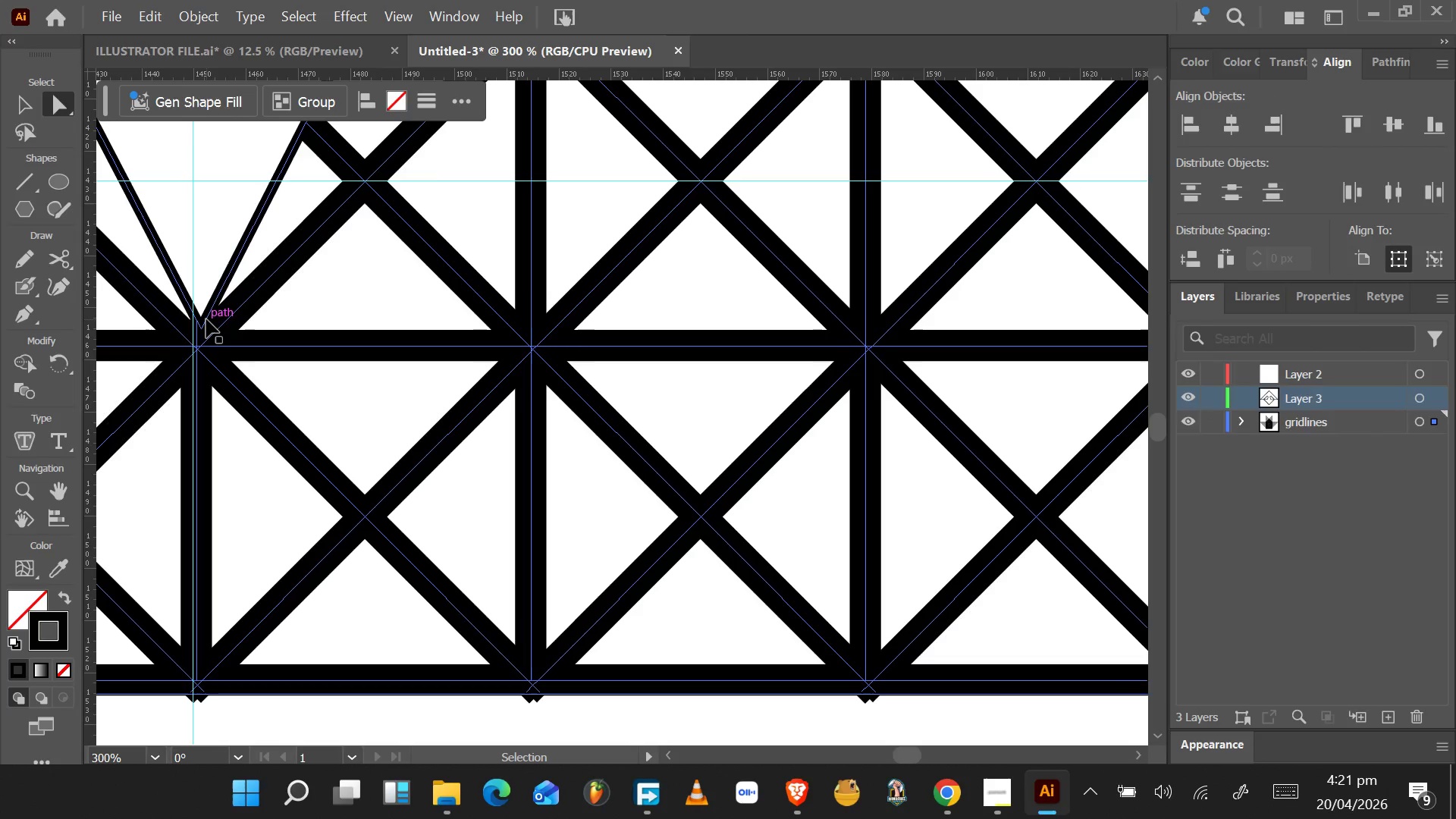 
key(Control+Z)
 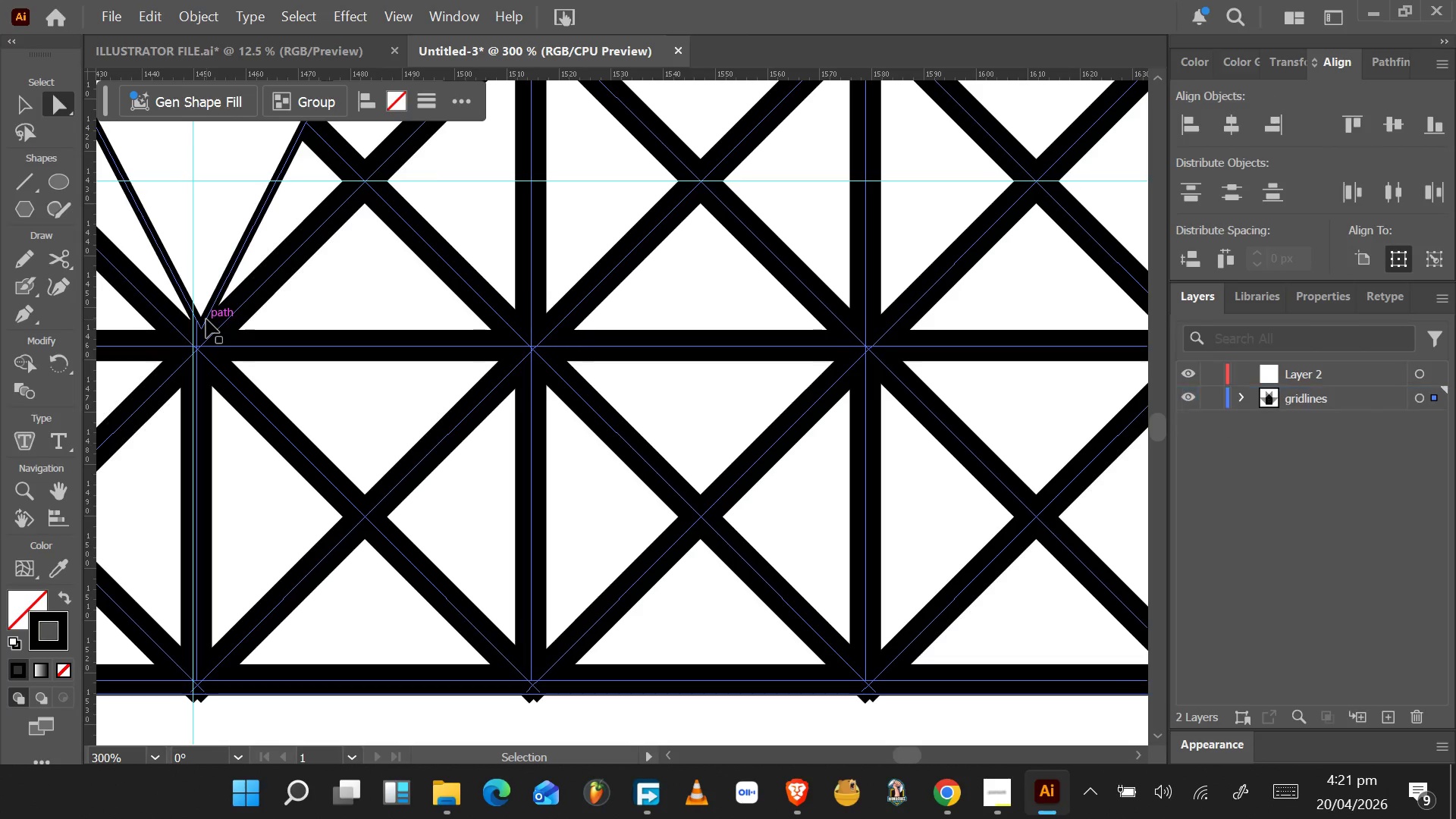 
key(Control+Z)
 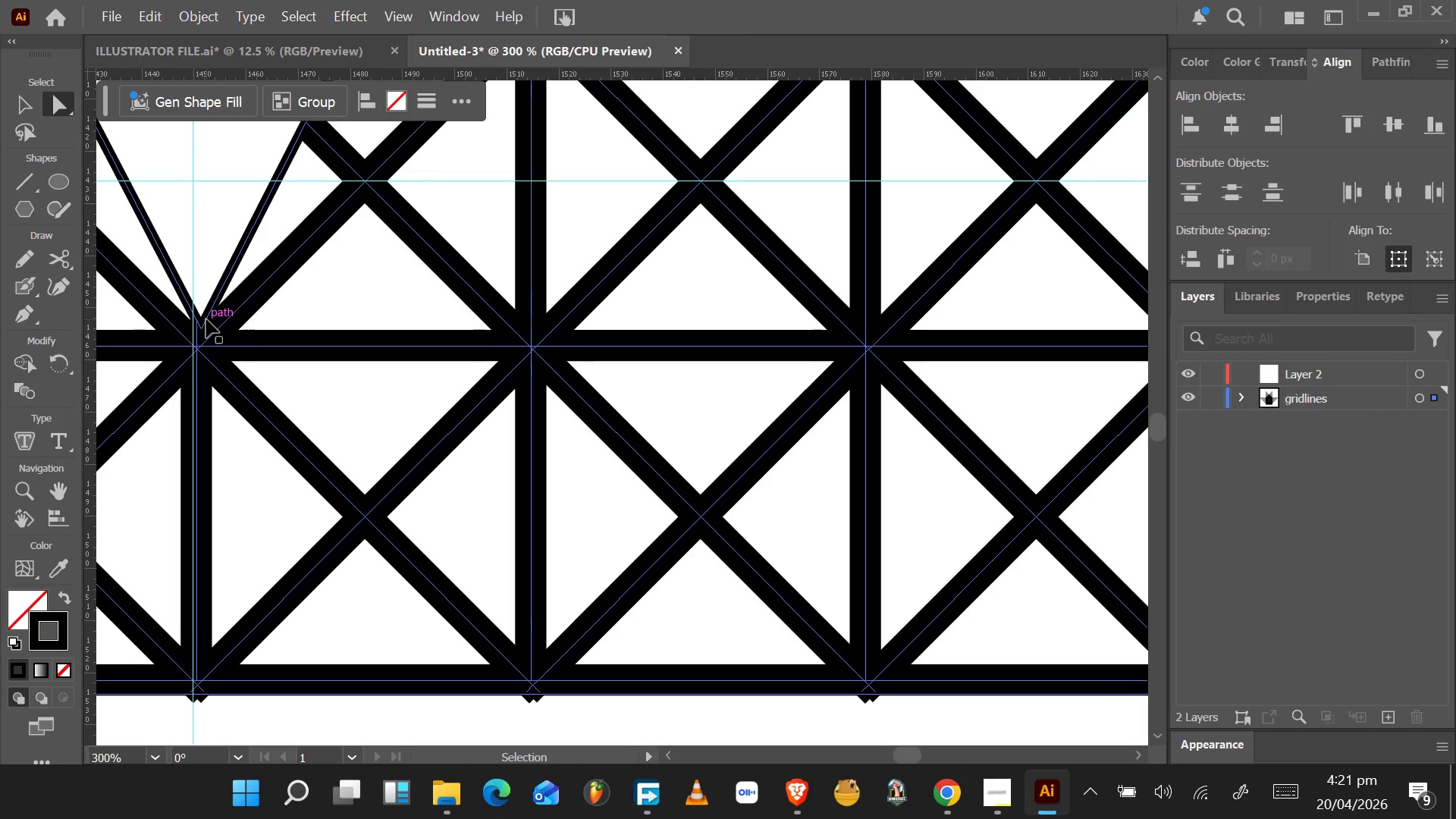 
key(Control+Z)
 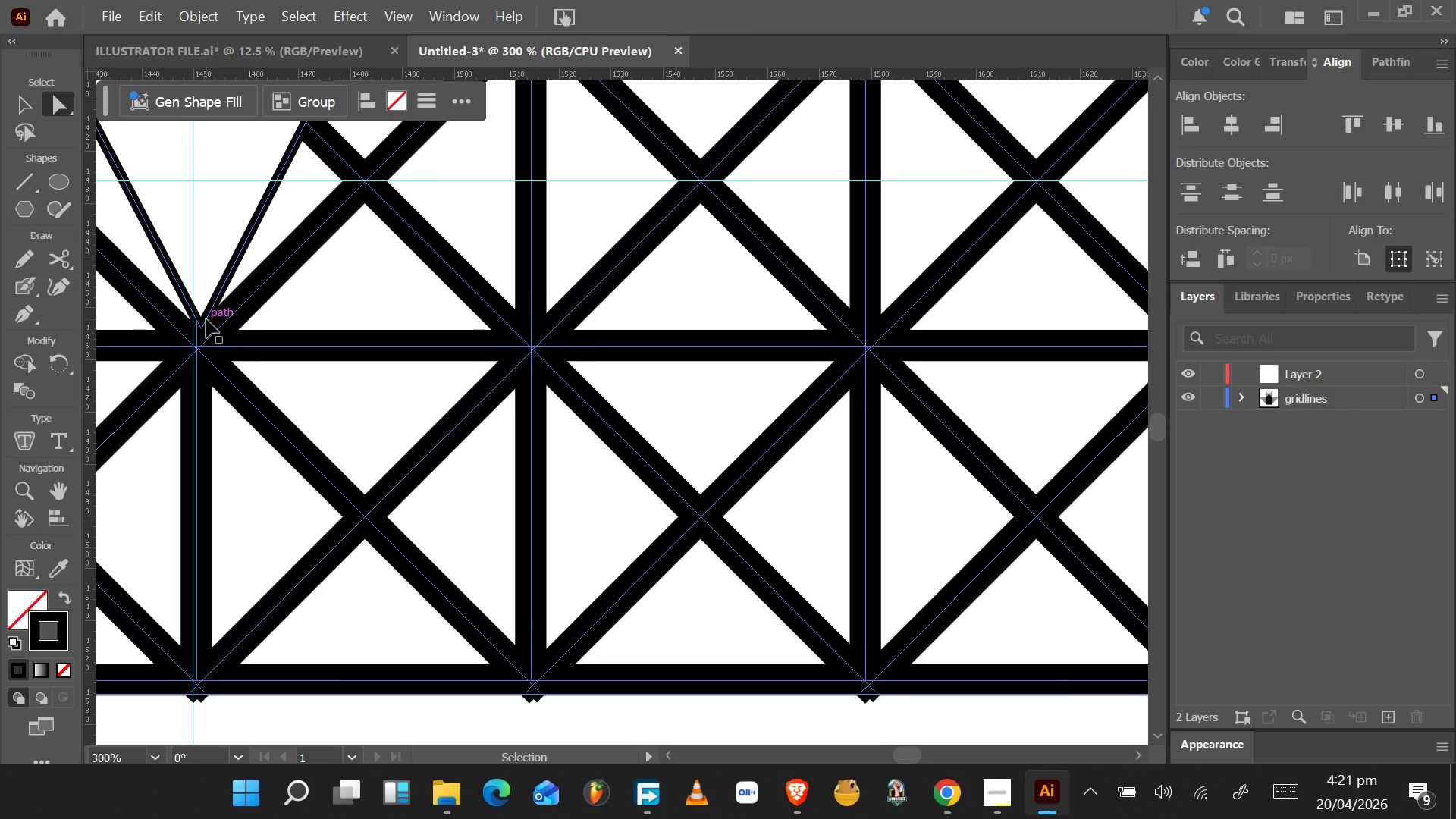 
key(Control+Z)
 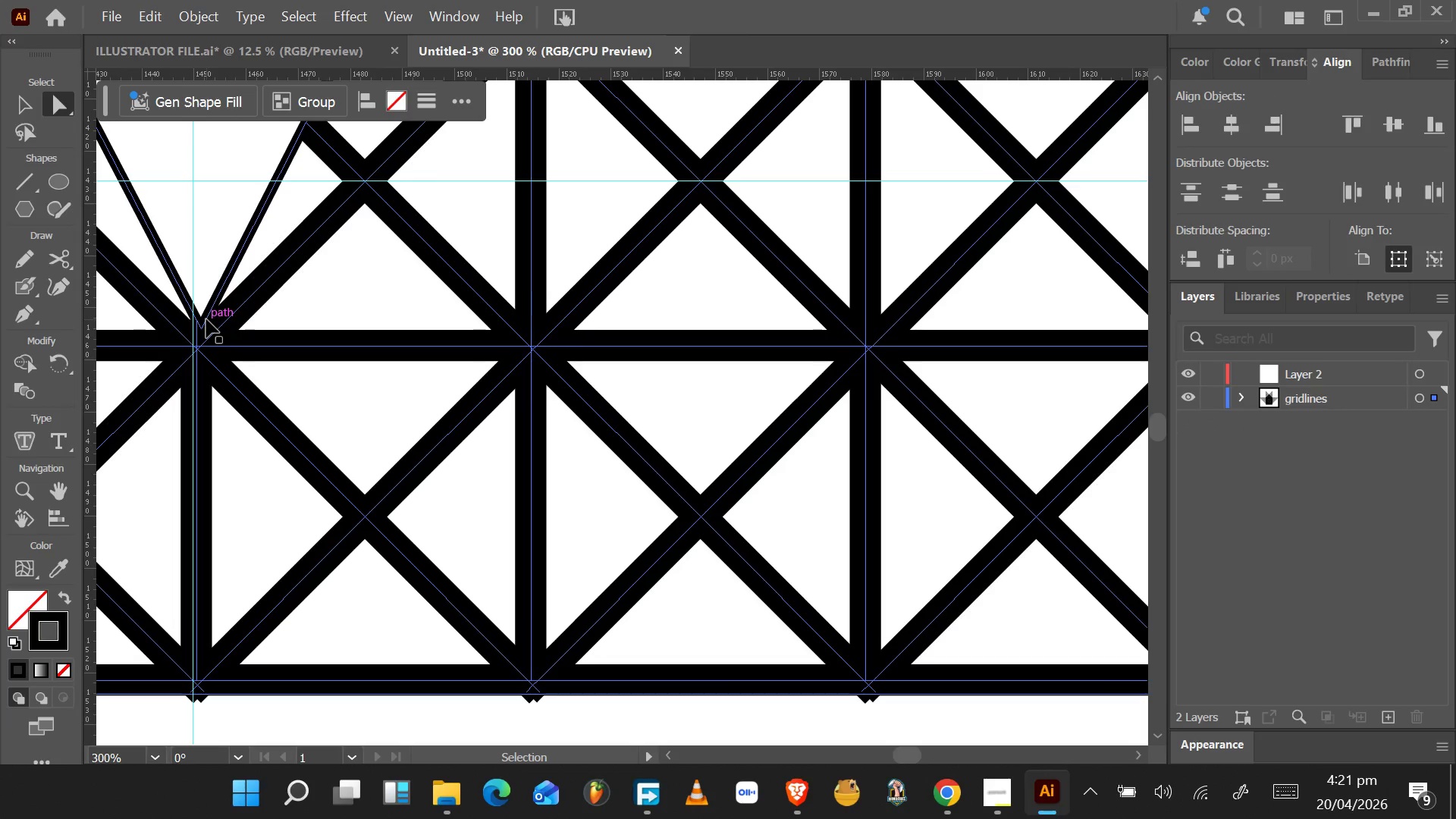 
key(Control+Z)
 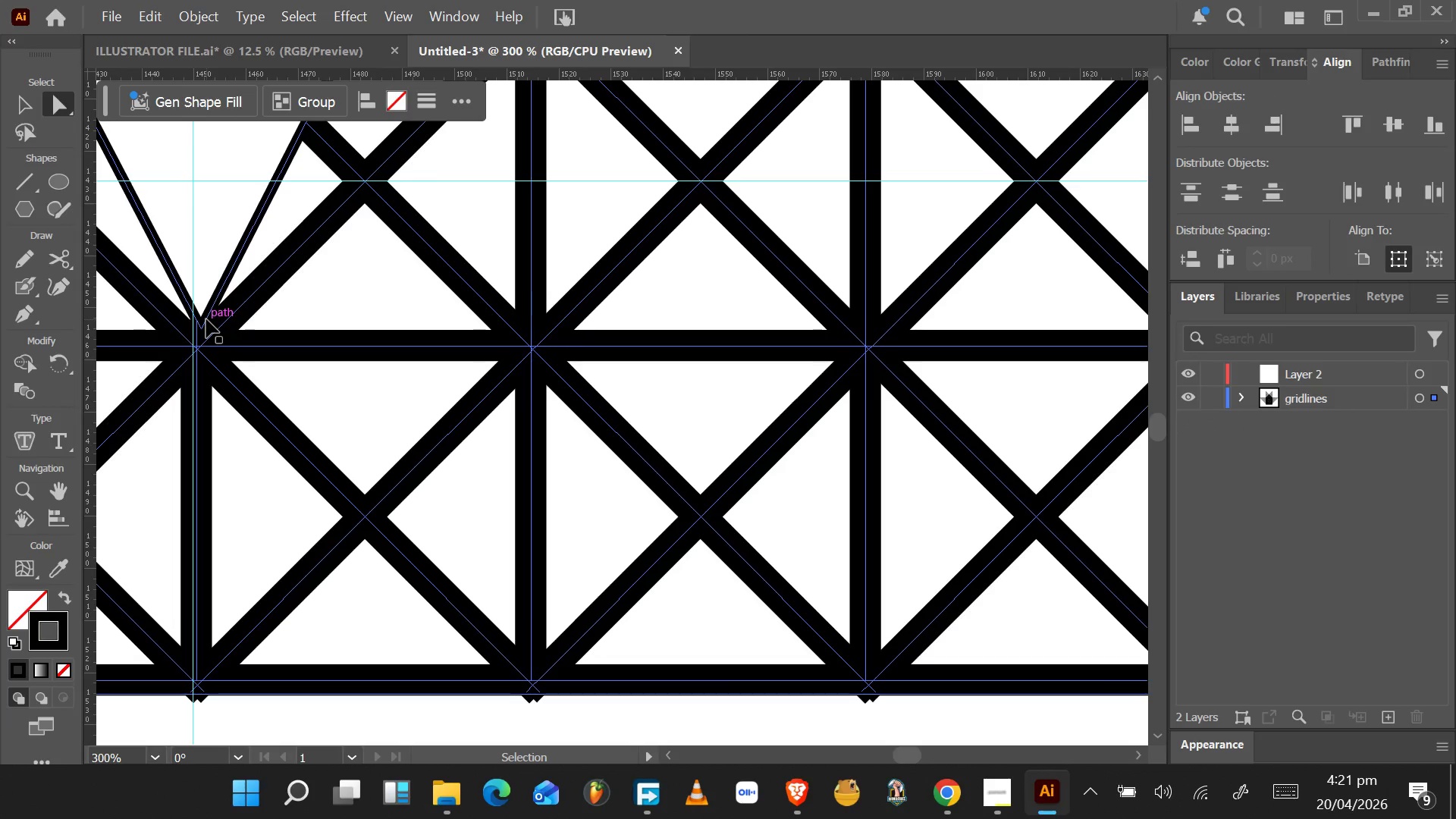 
key(Control+Z)
 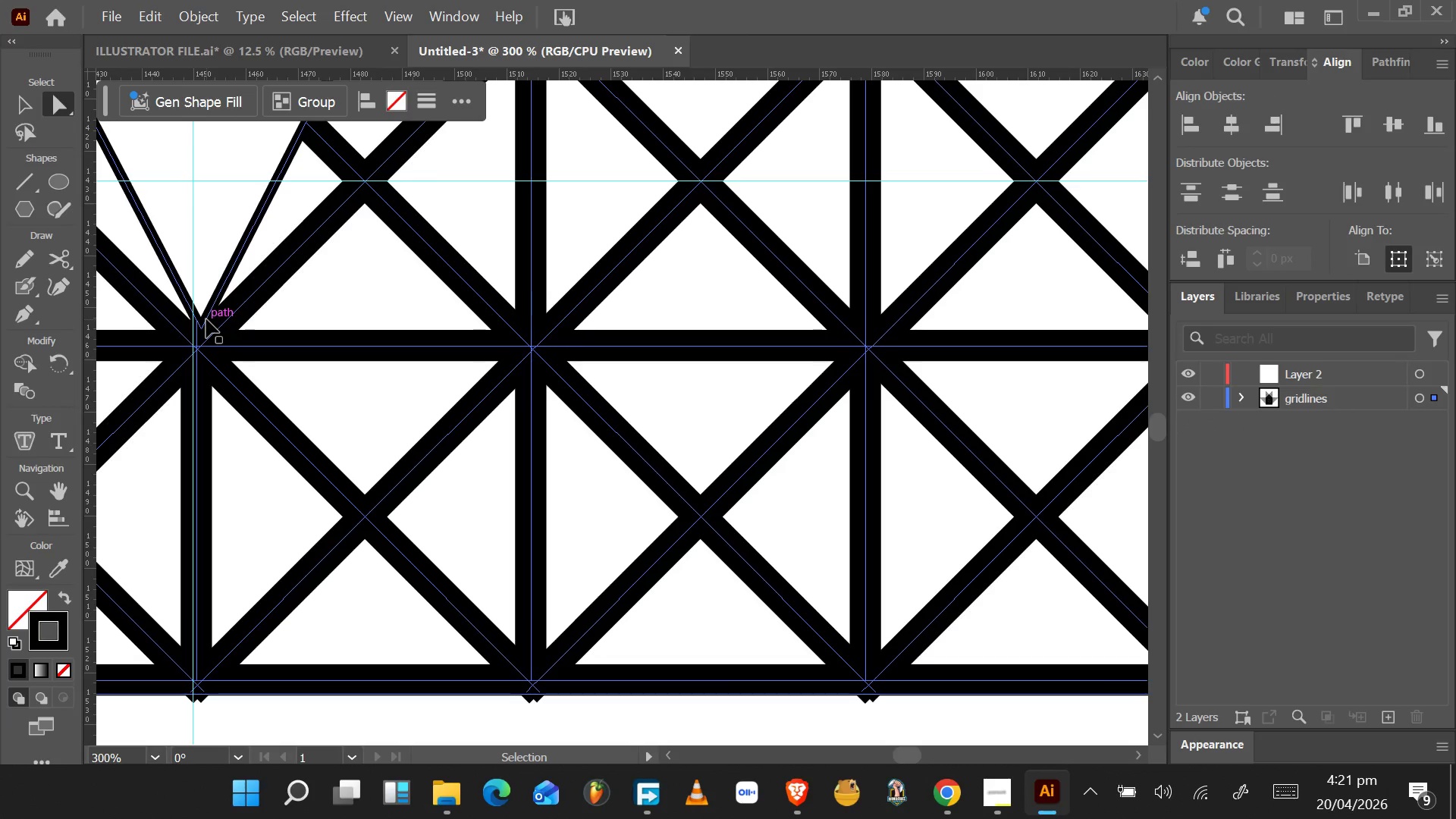 
key(Control+Z)
 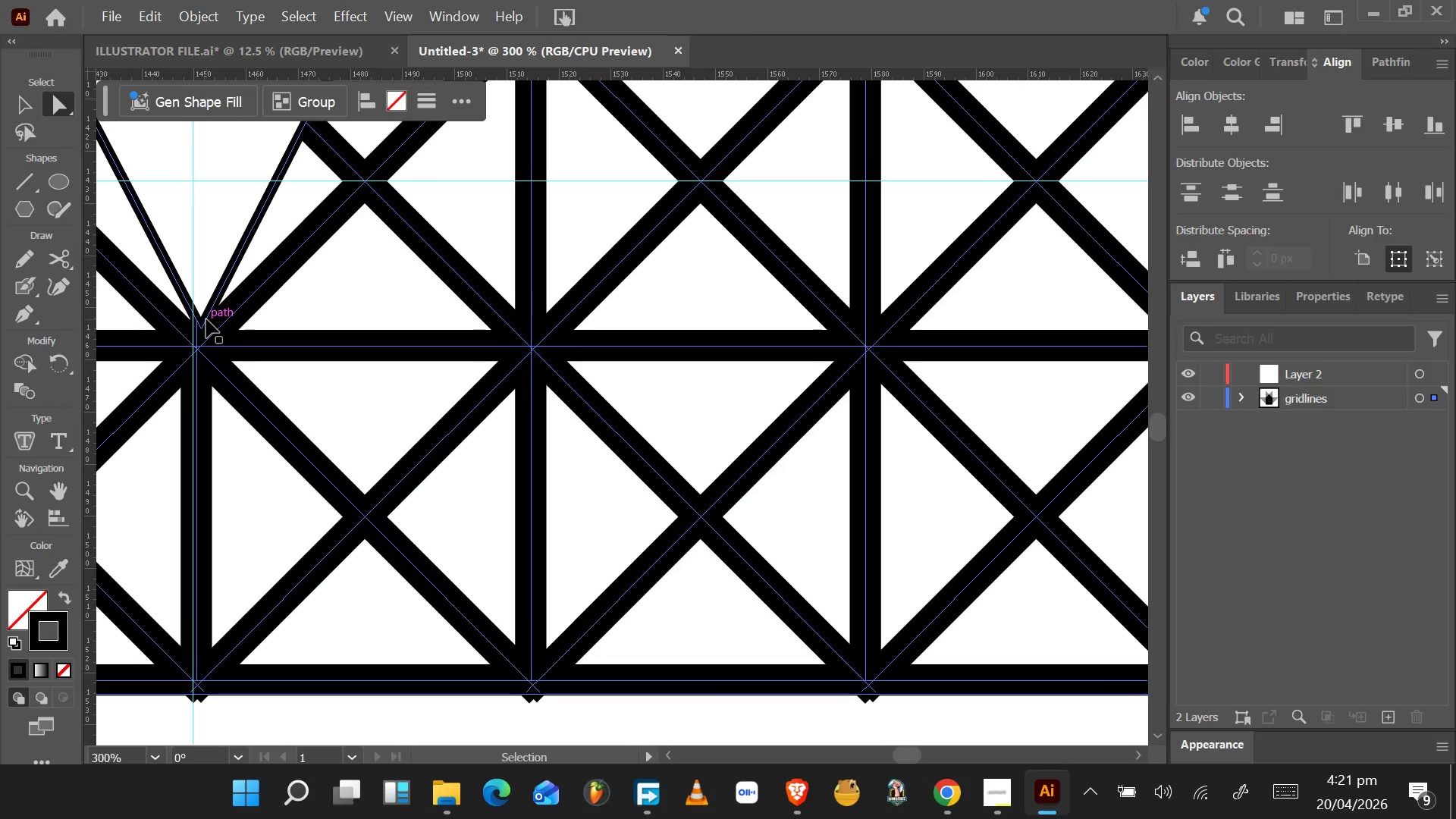 
key(Control+Z)
 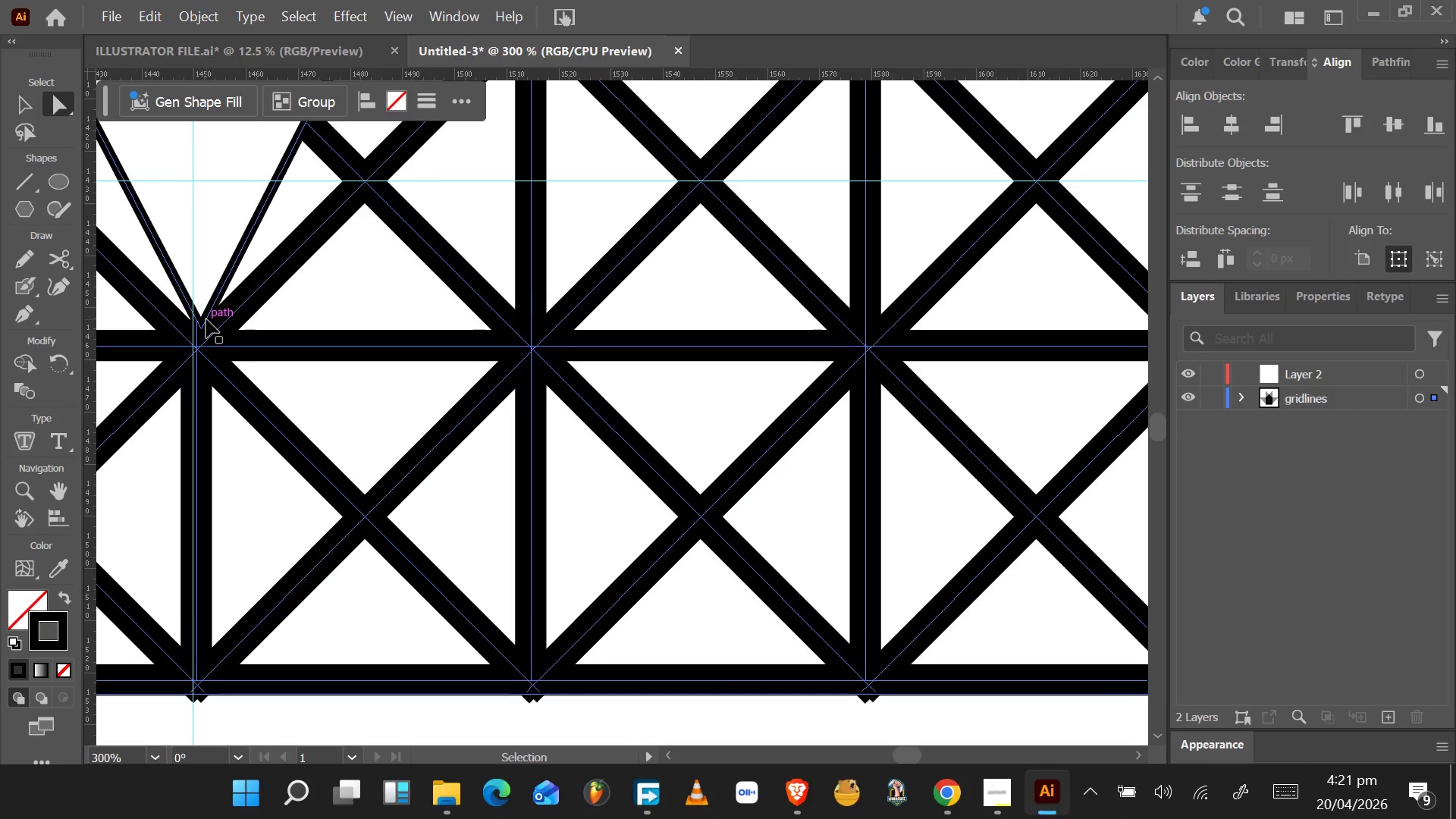 
key(Control+Z)
 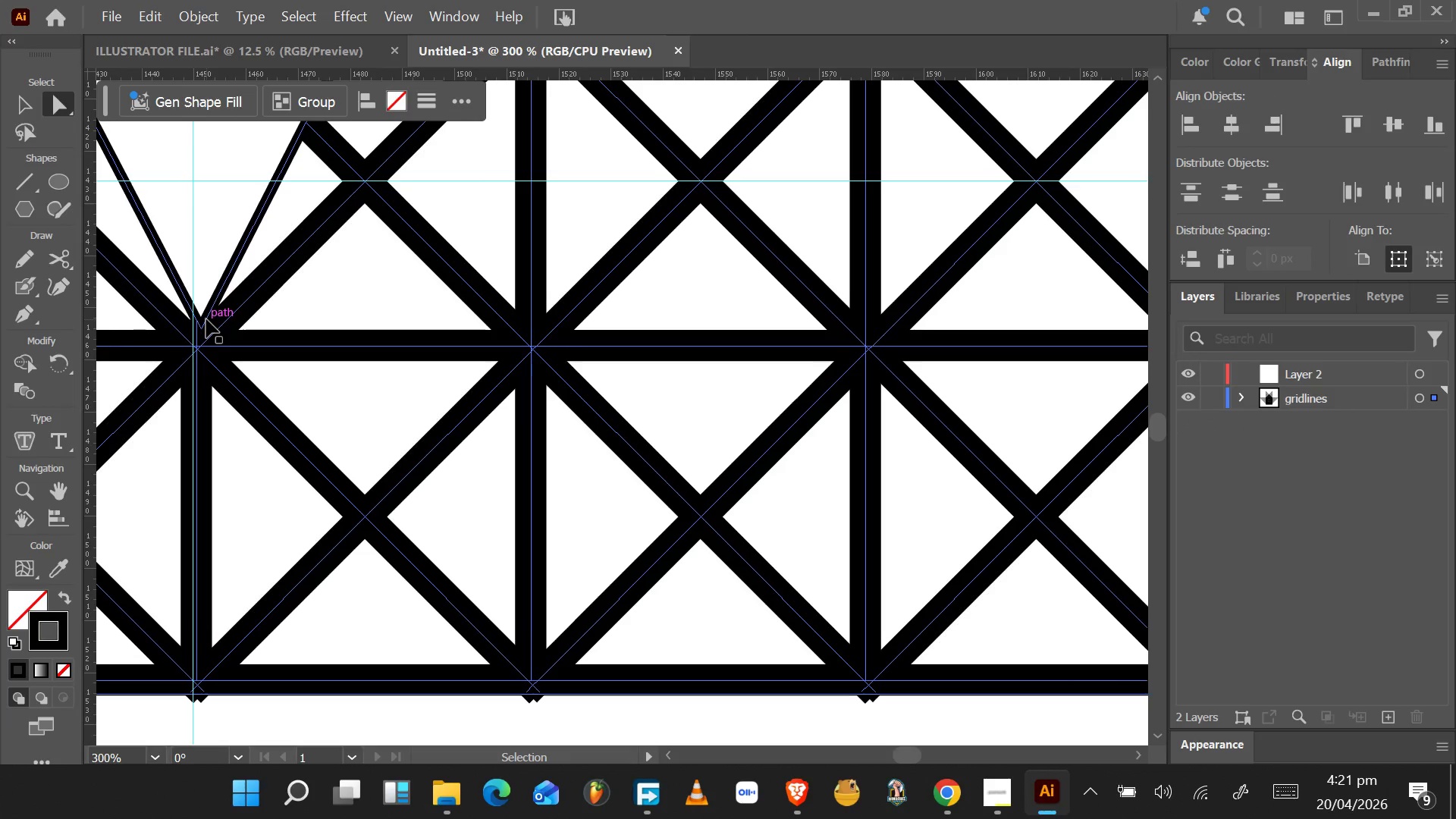 
key(Control+Z)
 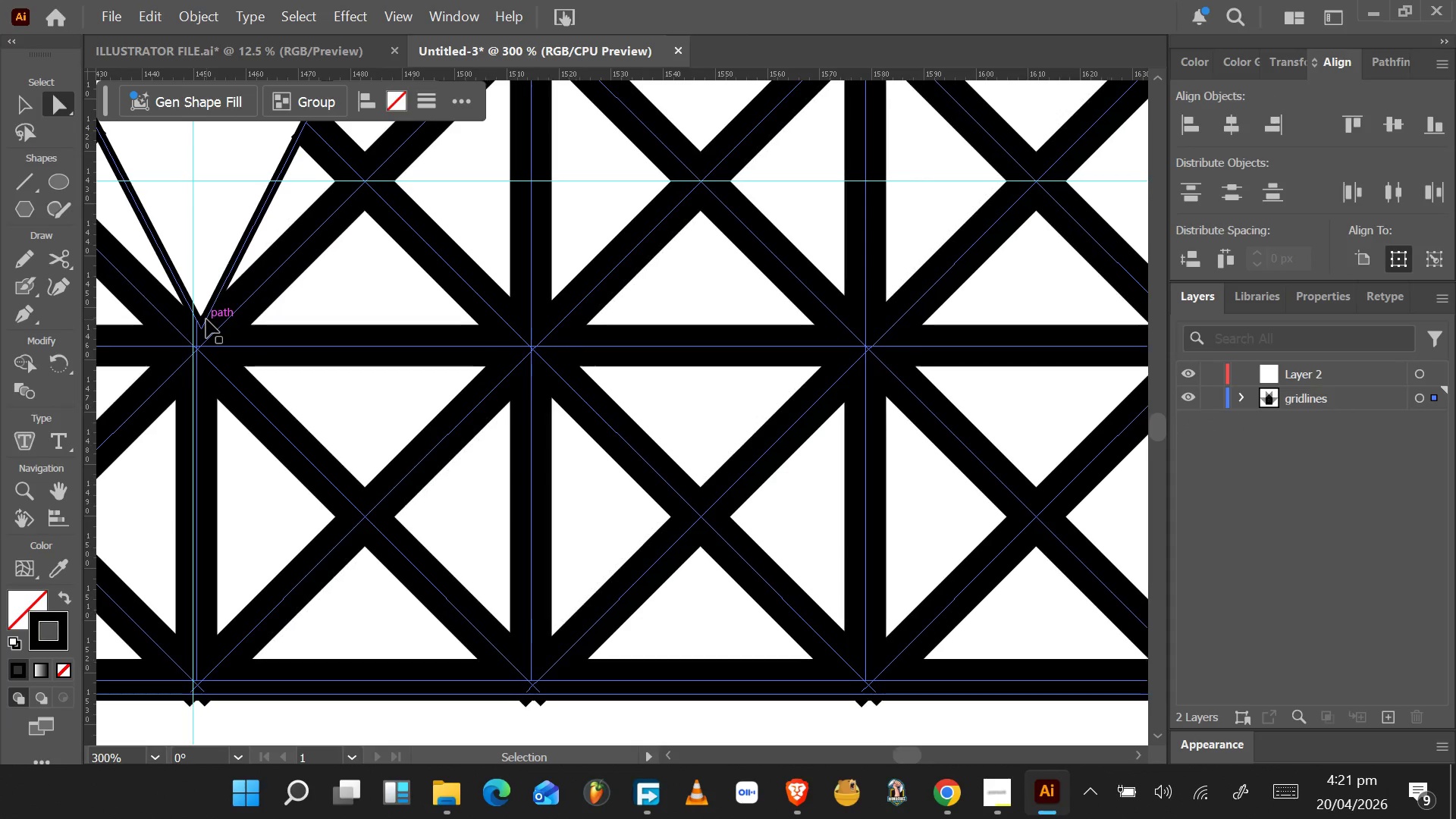 
key(Control+Z)
 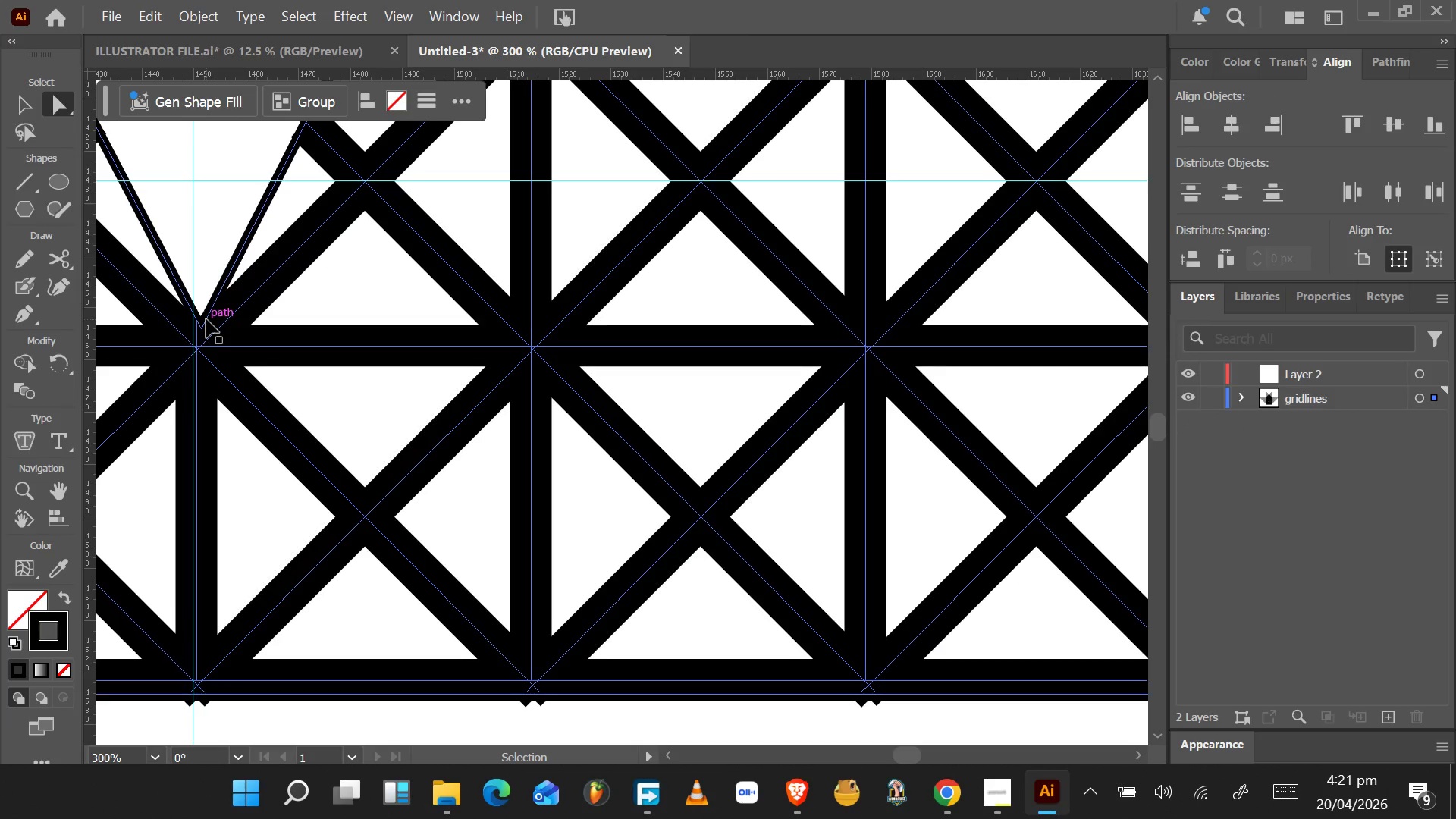 
key(Control+Z)
 